 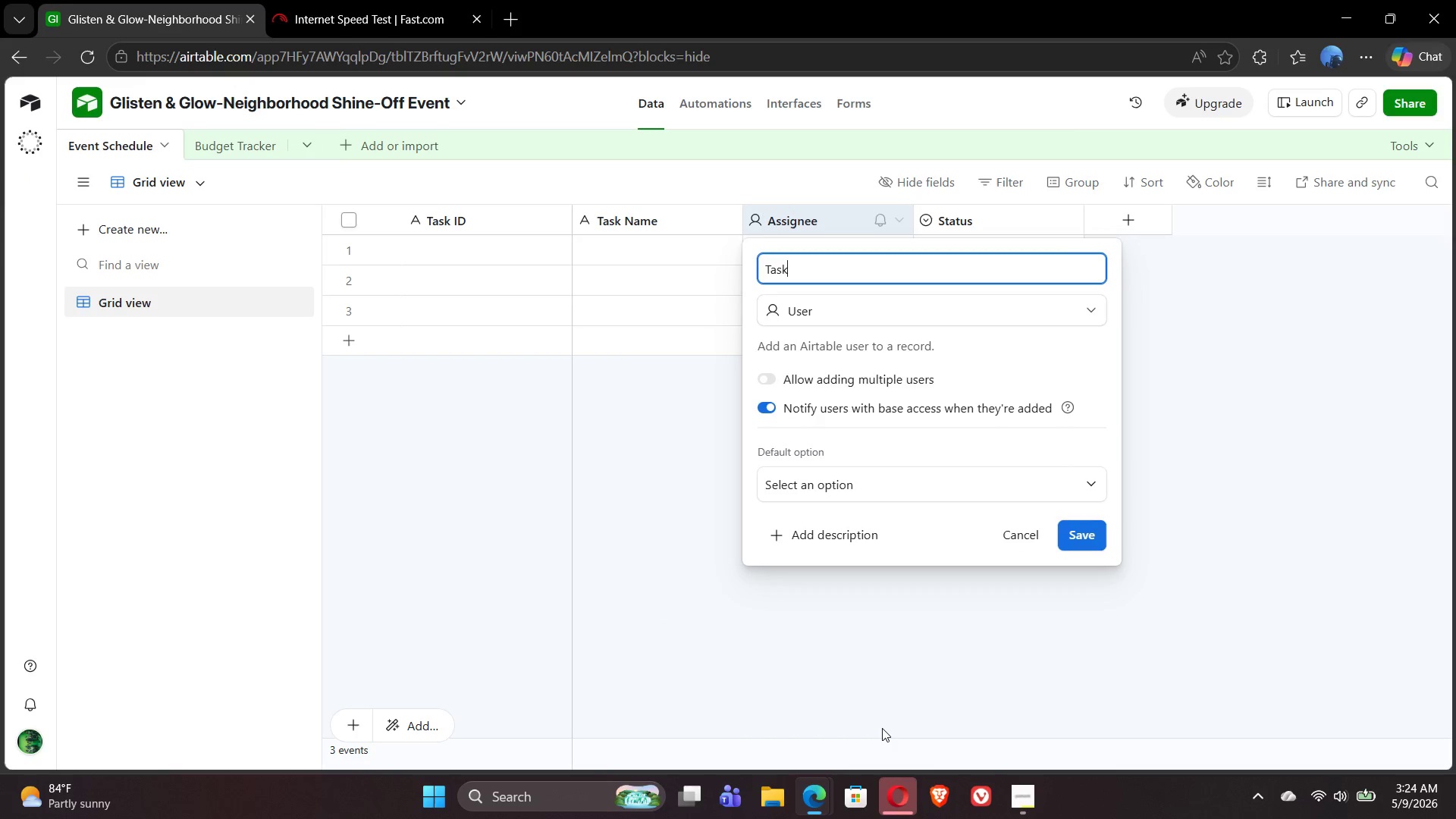 
type( Category)
 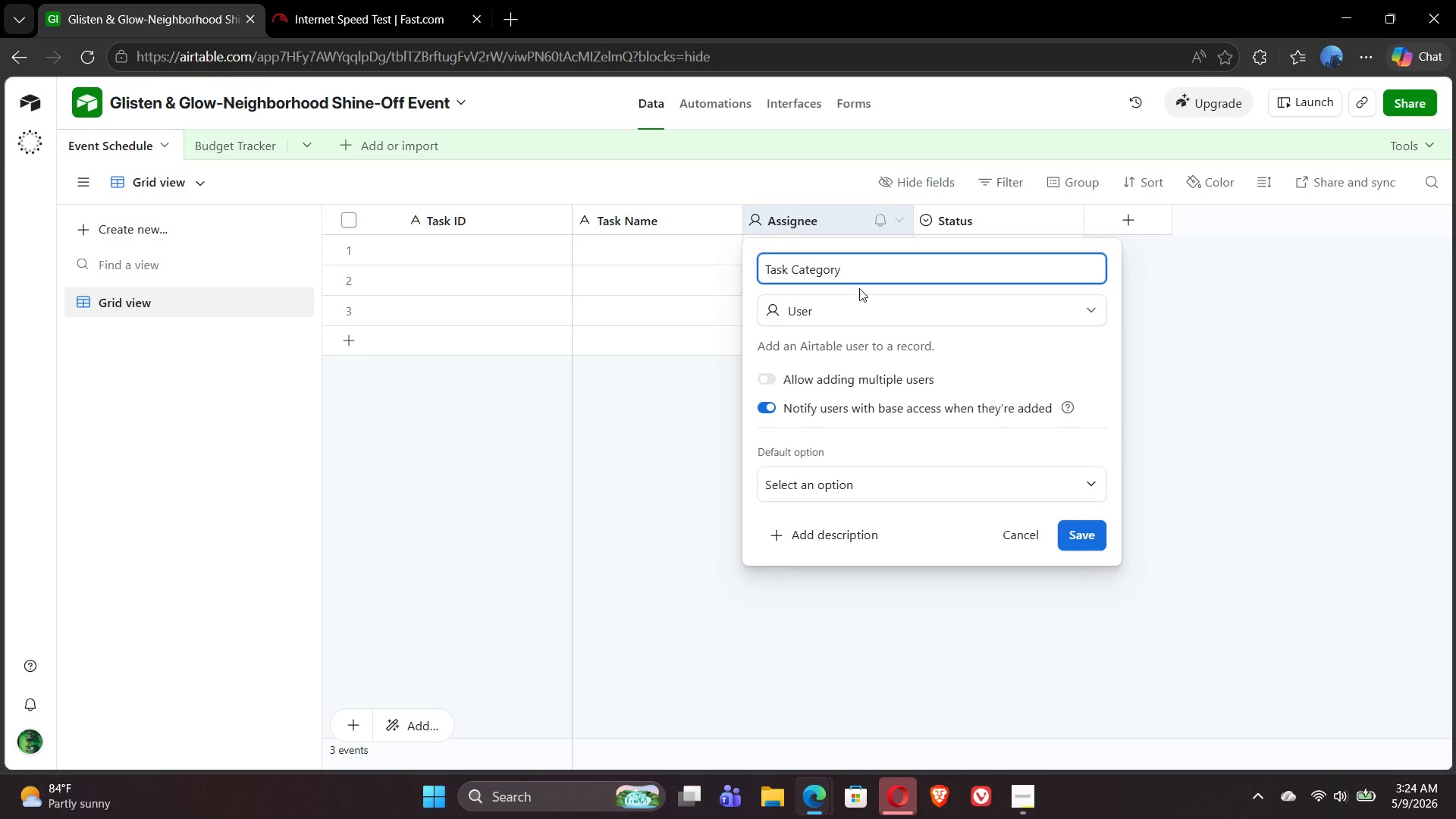 
left_click([946, 310])
 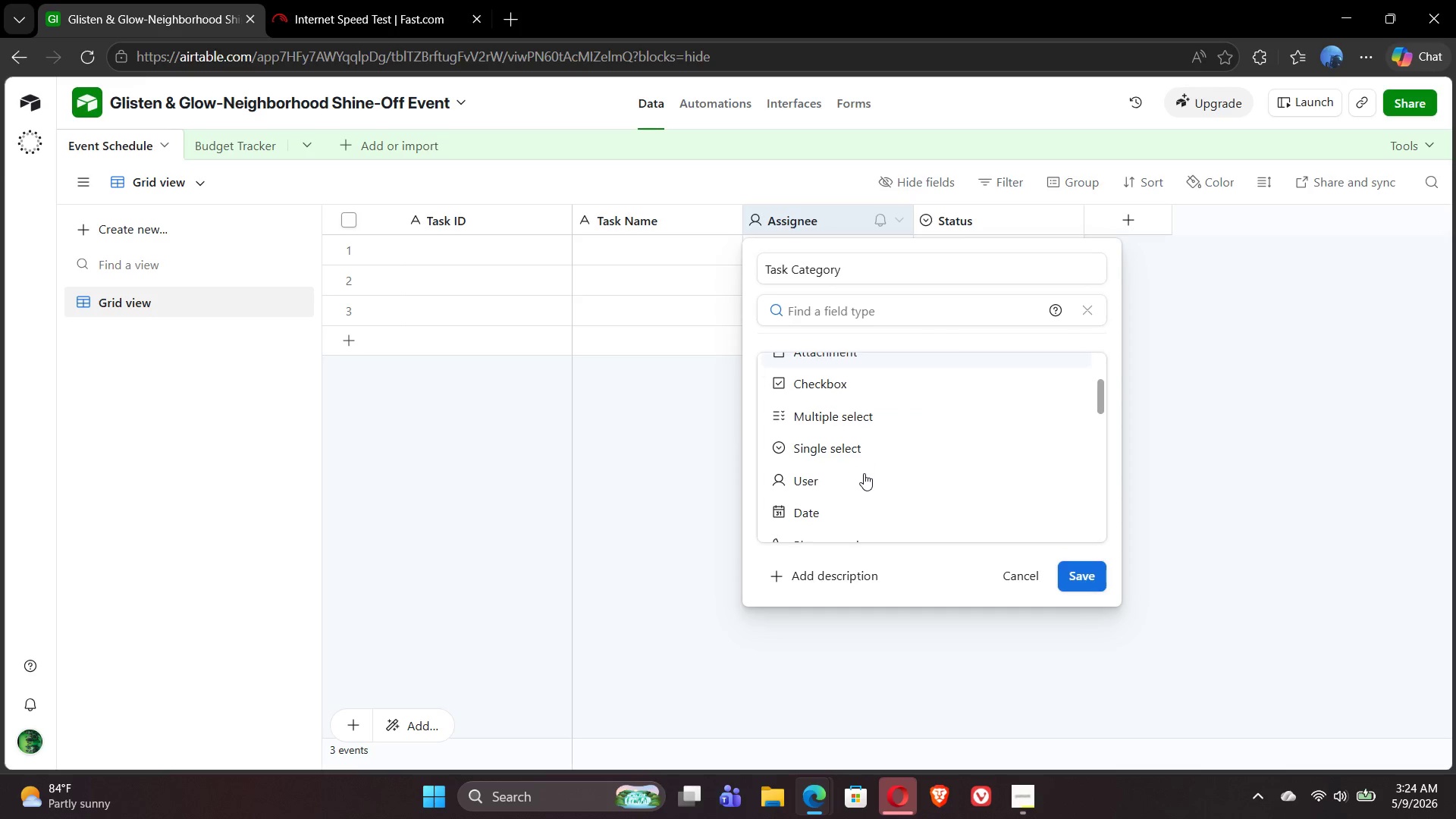 
mouse_move([865, 488])
 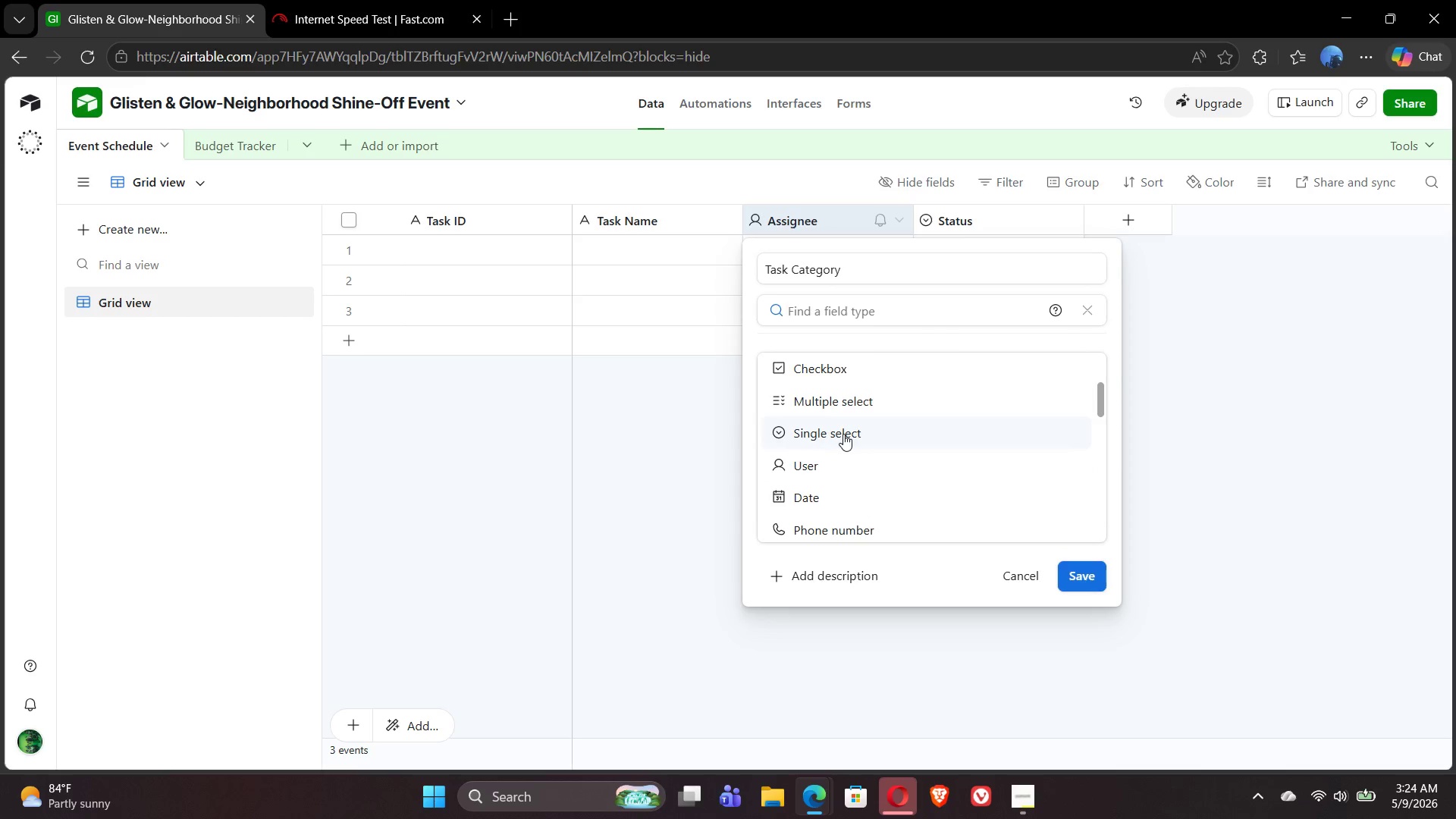 
left_click([843, 434])
 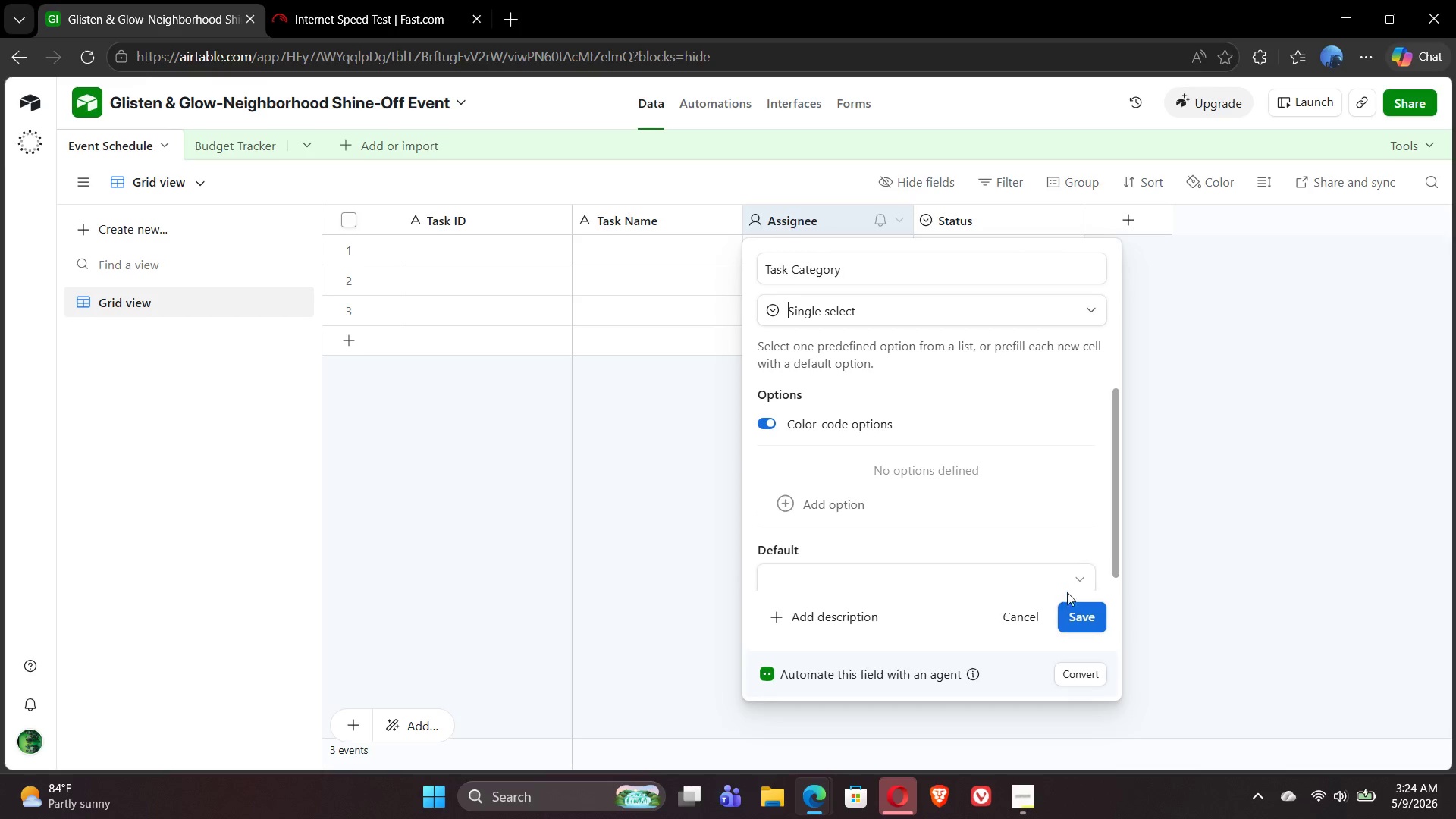 
left_click([1081, 612])
 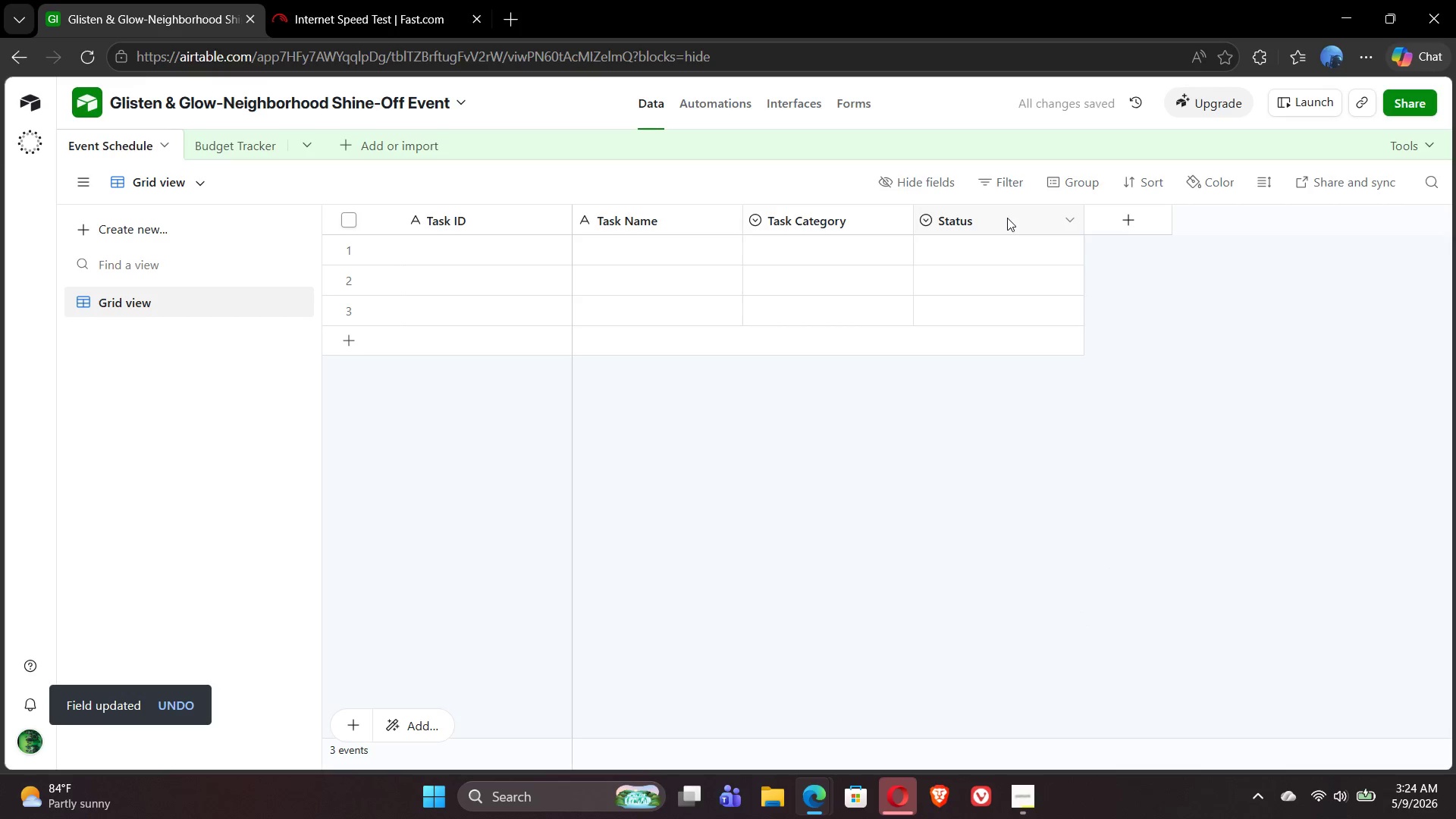 
double_click([975, 217])
 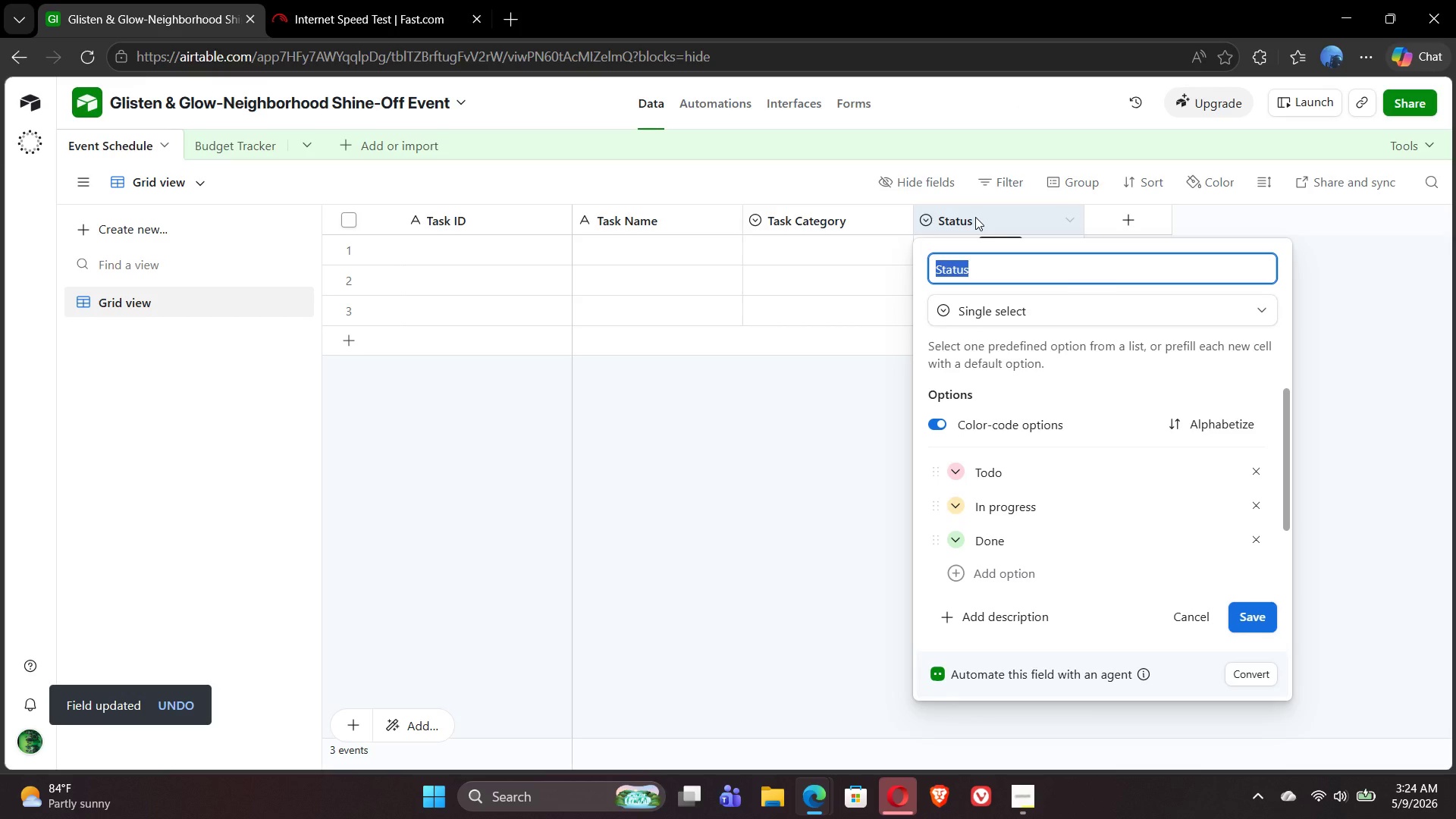 
wait(5.94)
 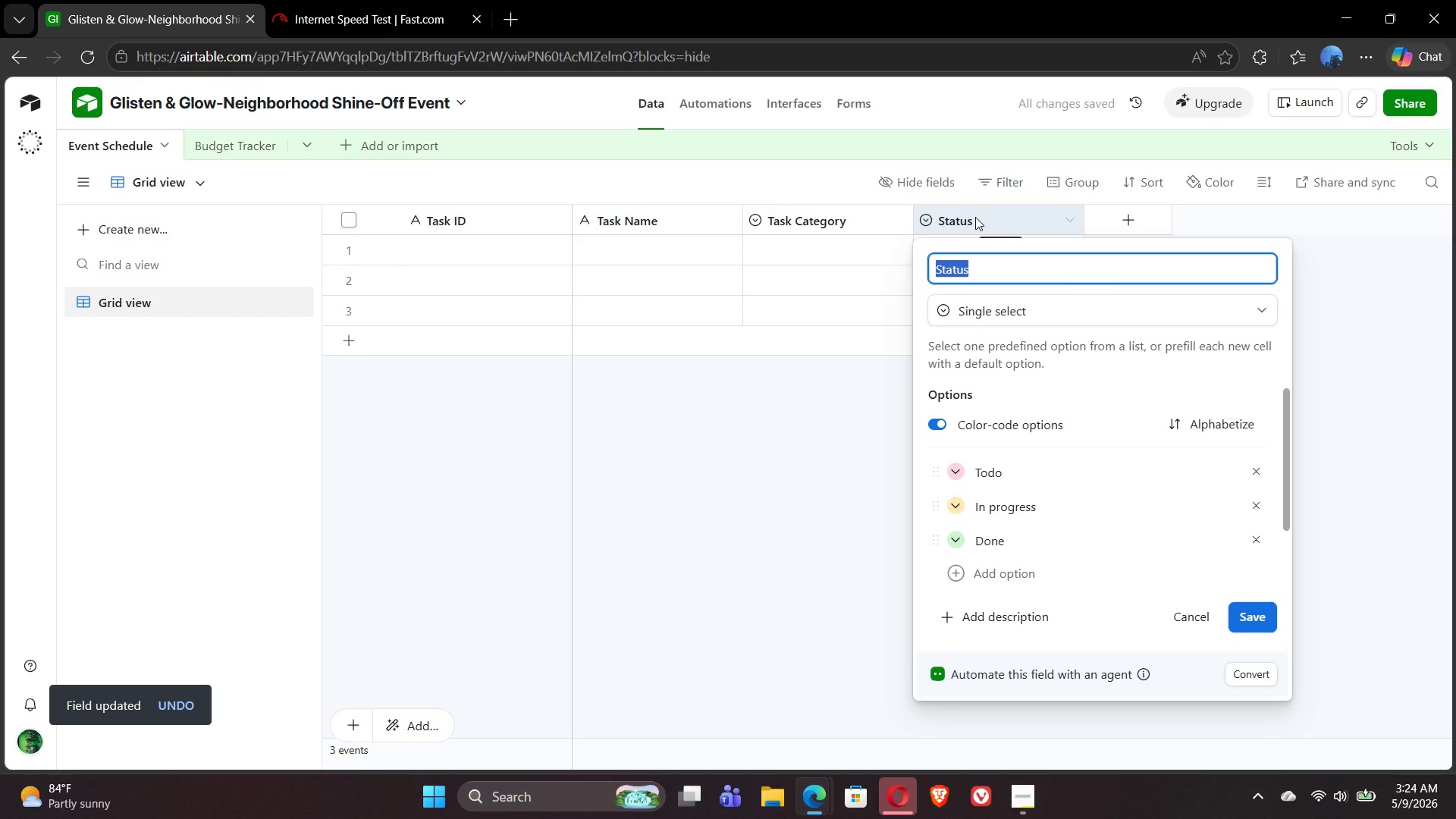 
type(Assigned Staff)
 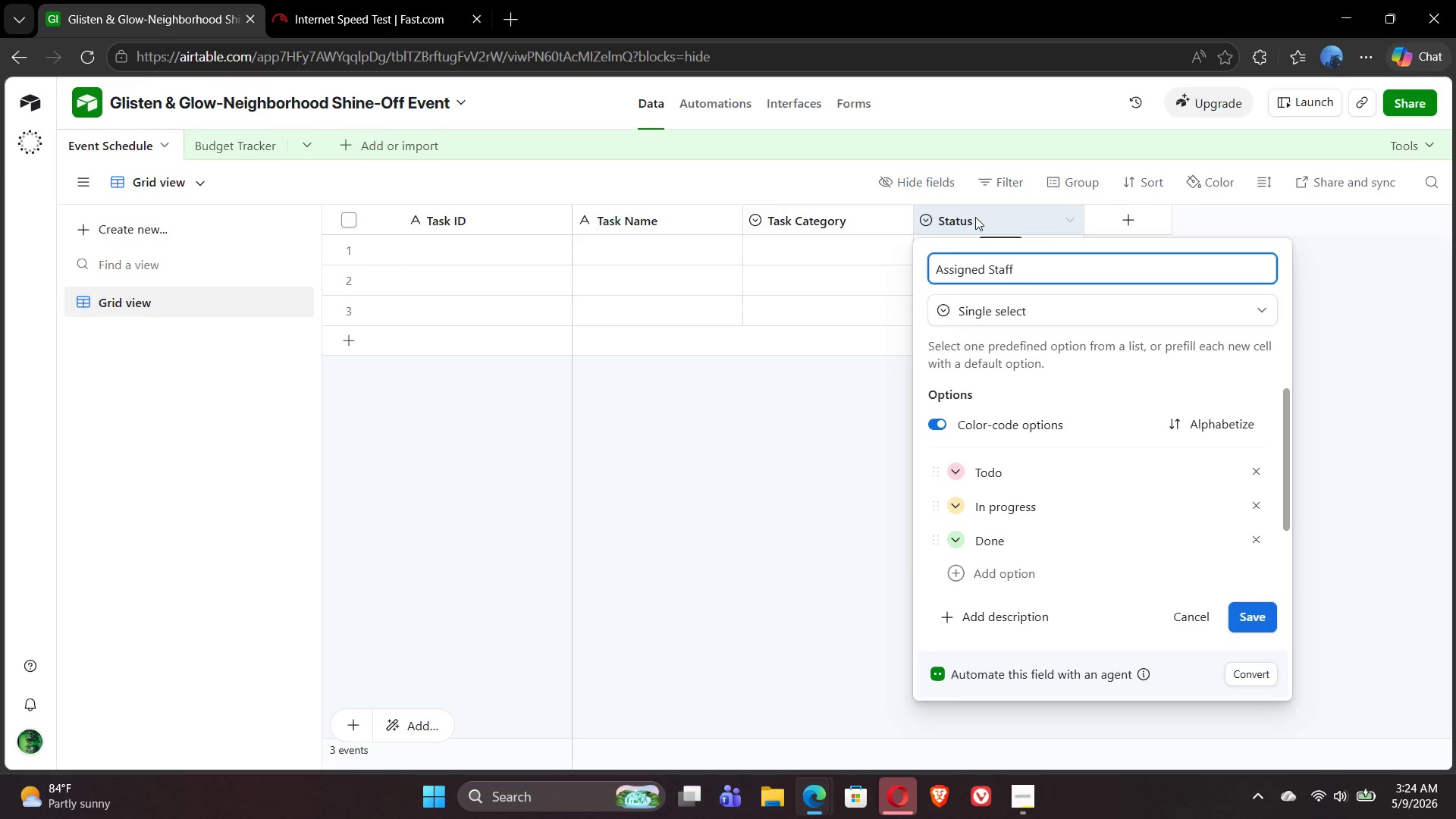 
wait(6.56)
 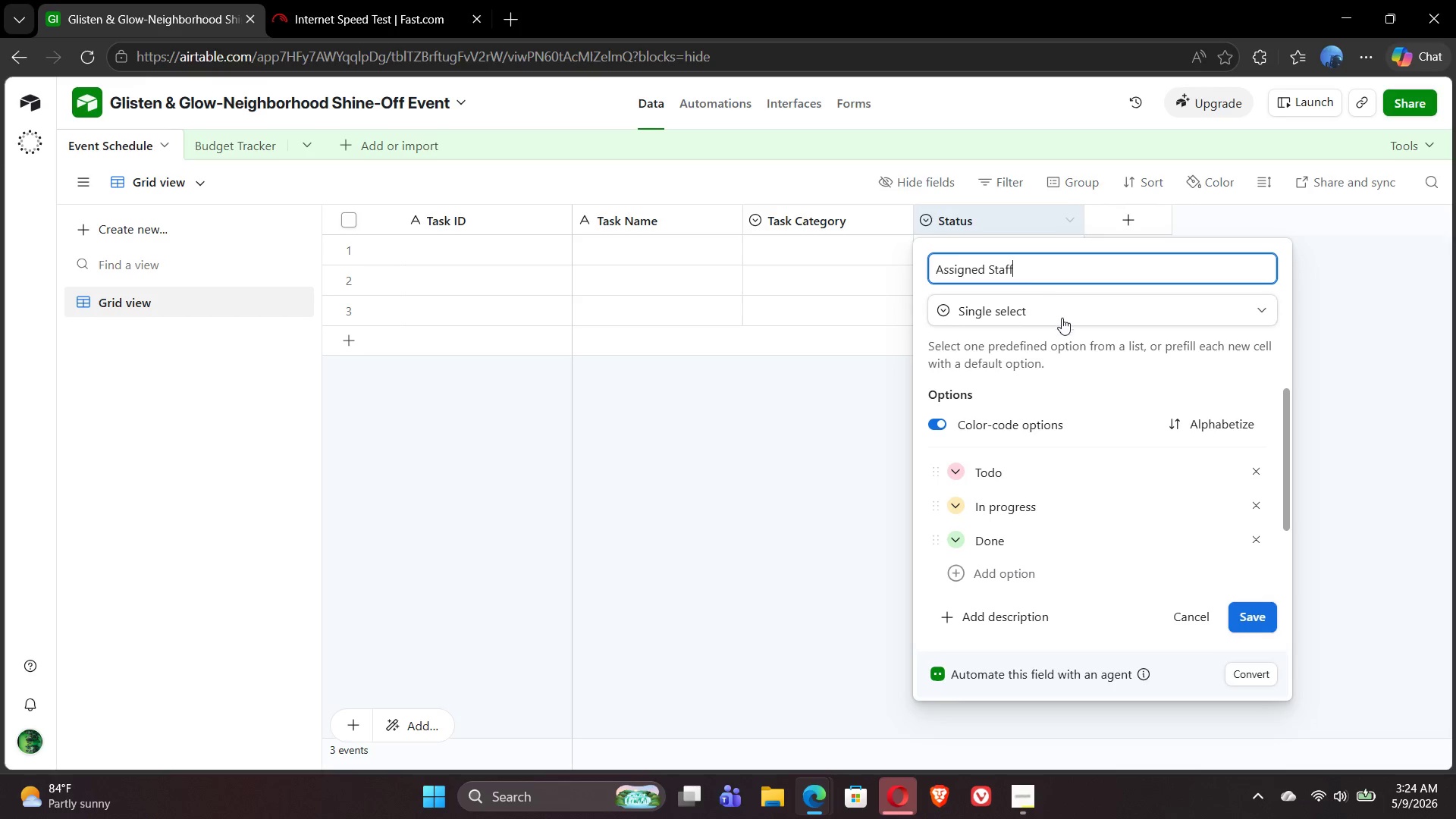 
left_click([1255, 541])
 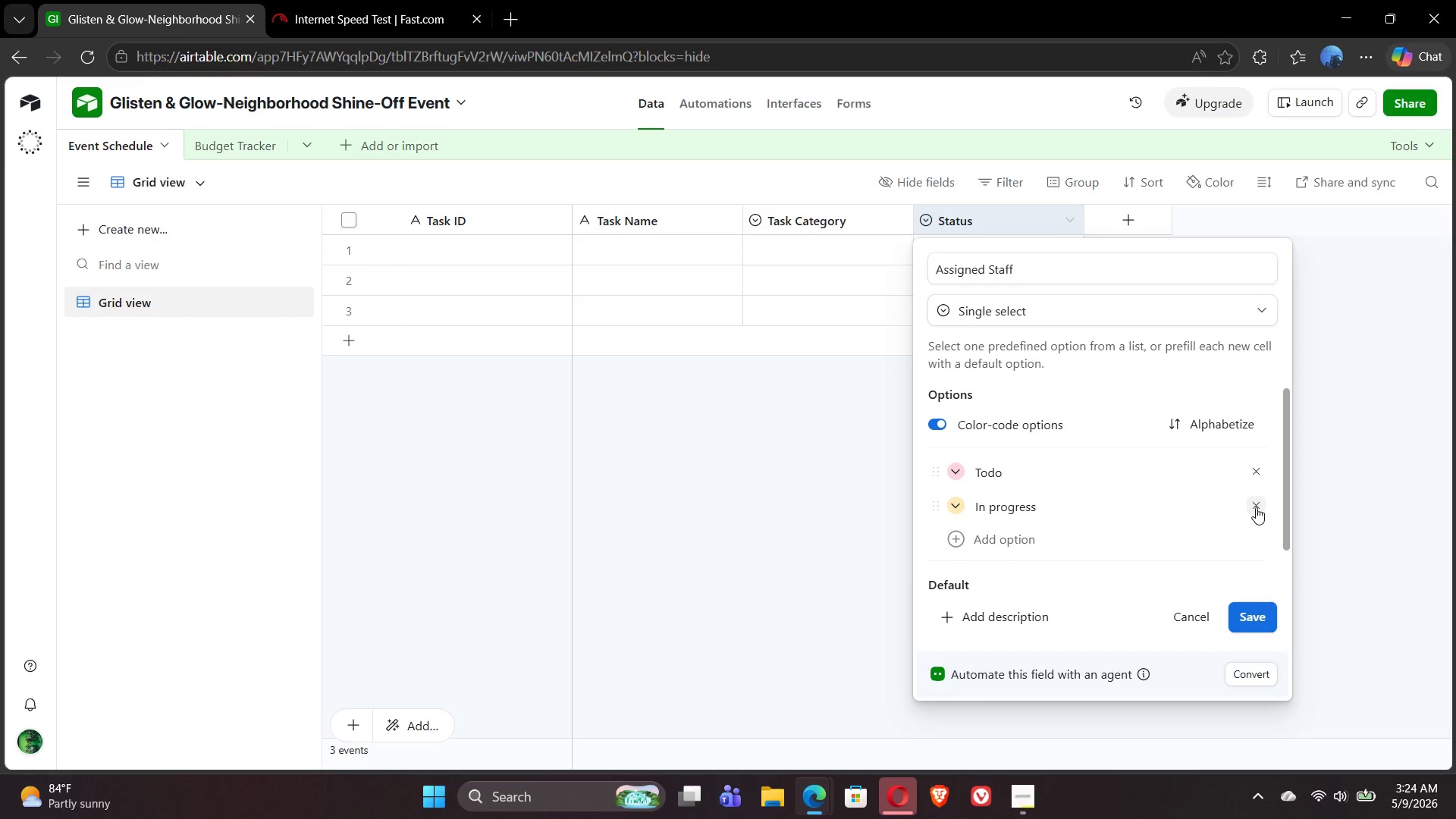 
left_click([1256, 505])
 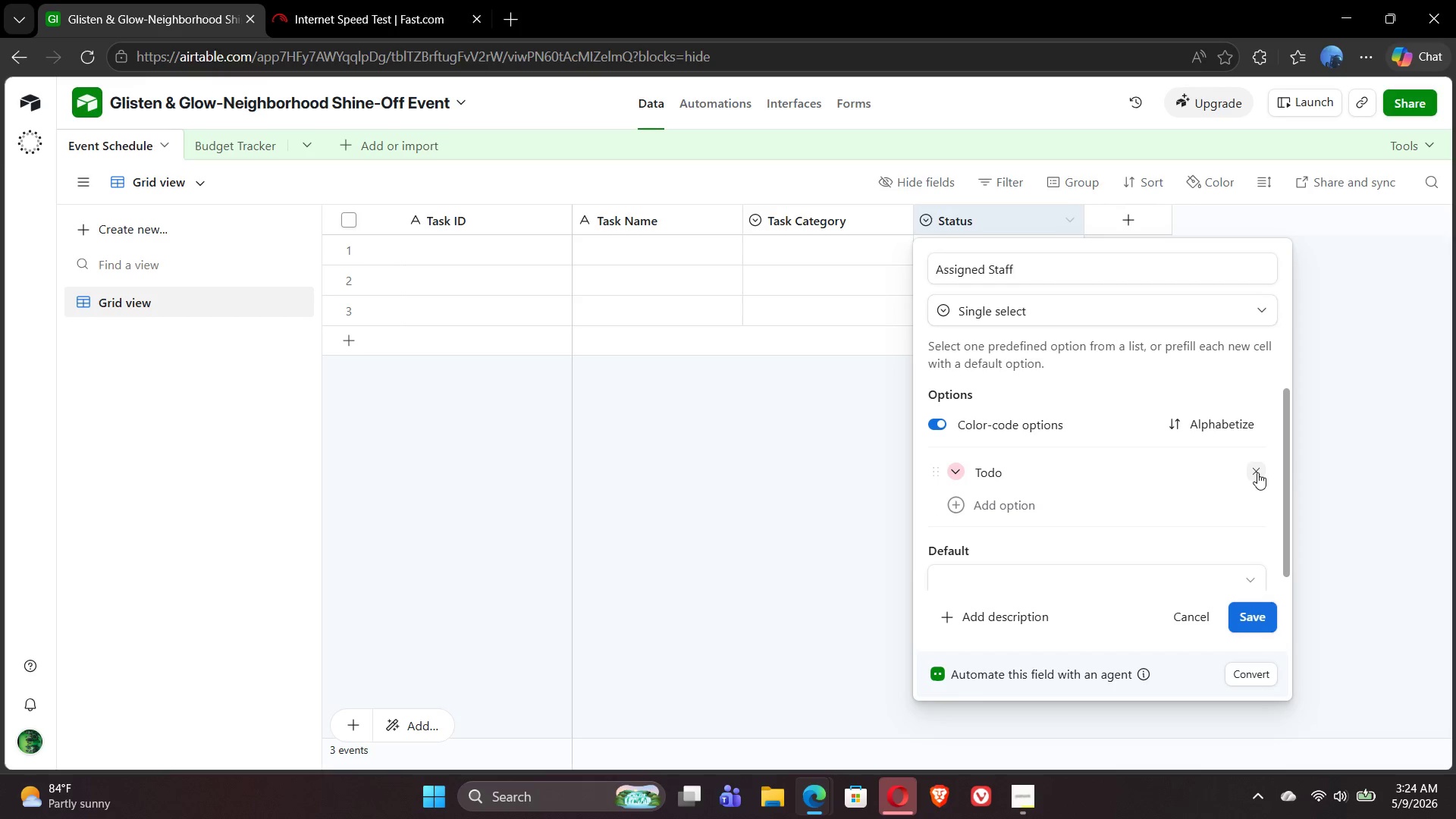 
left_click([1257, 471])
 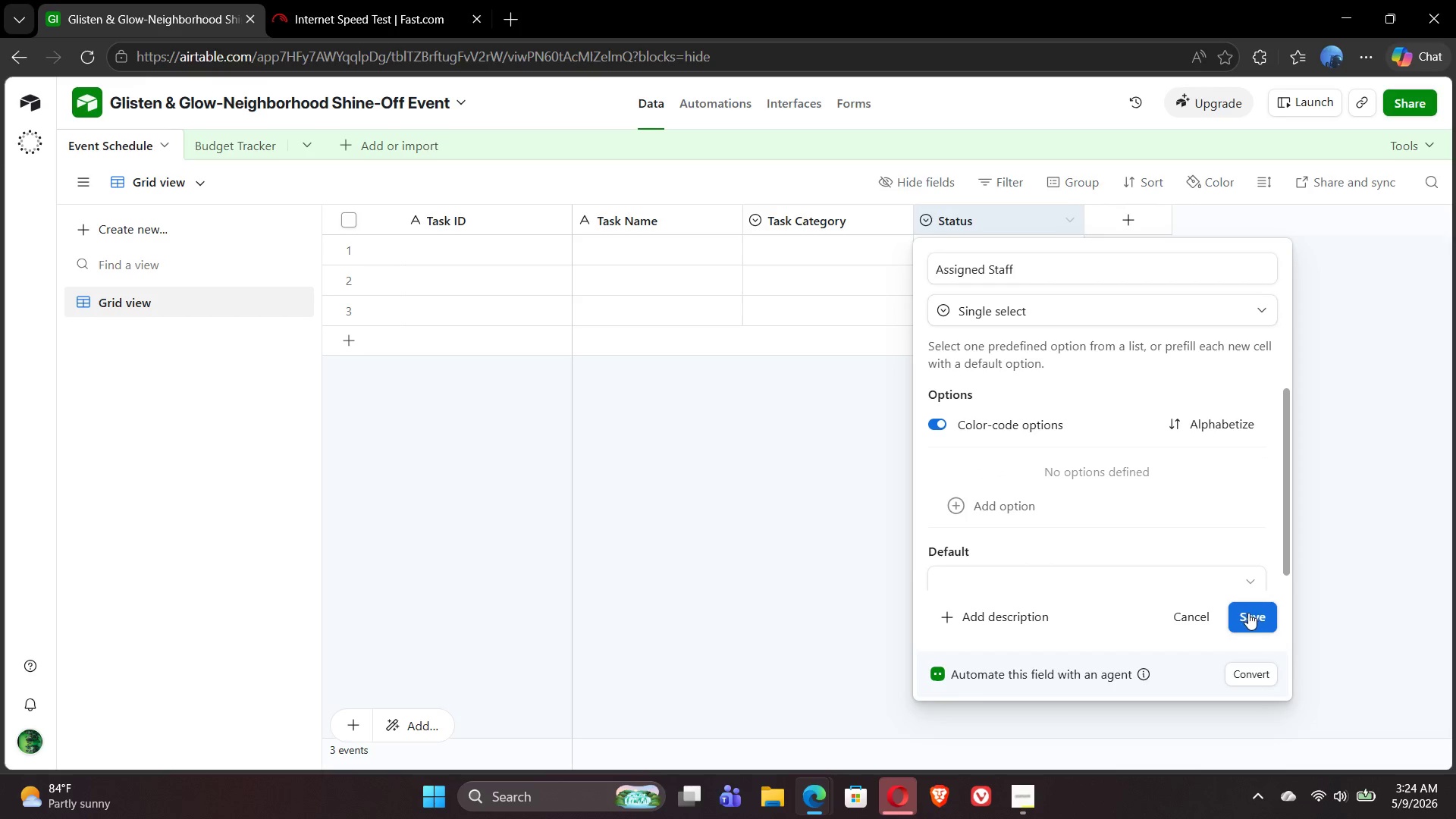 
left_click([1248, 613])
 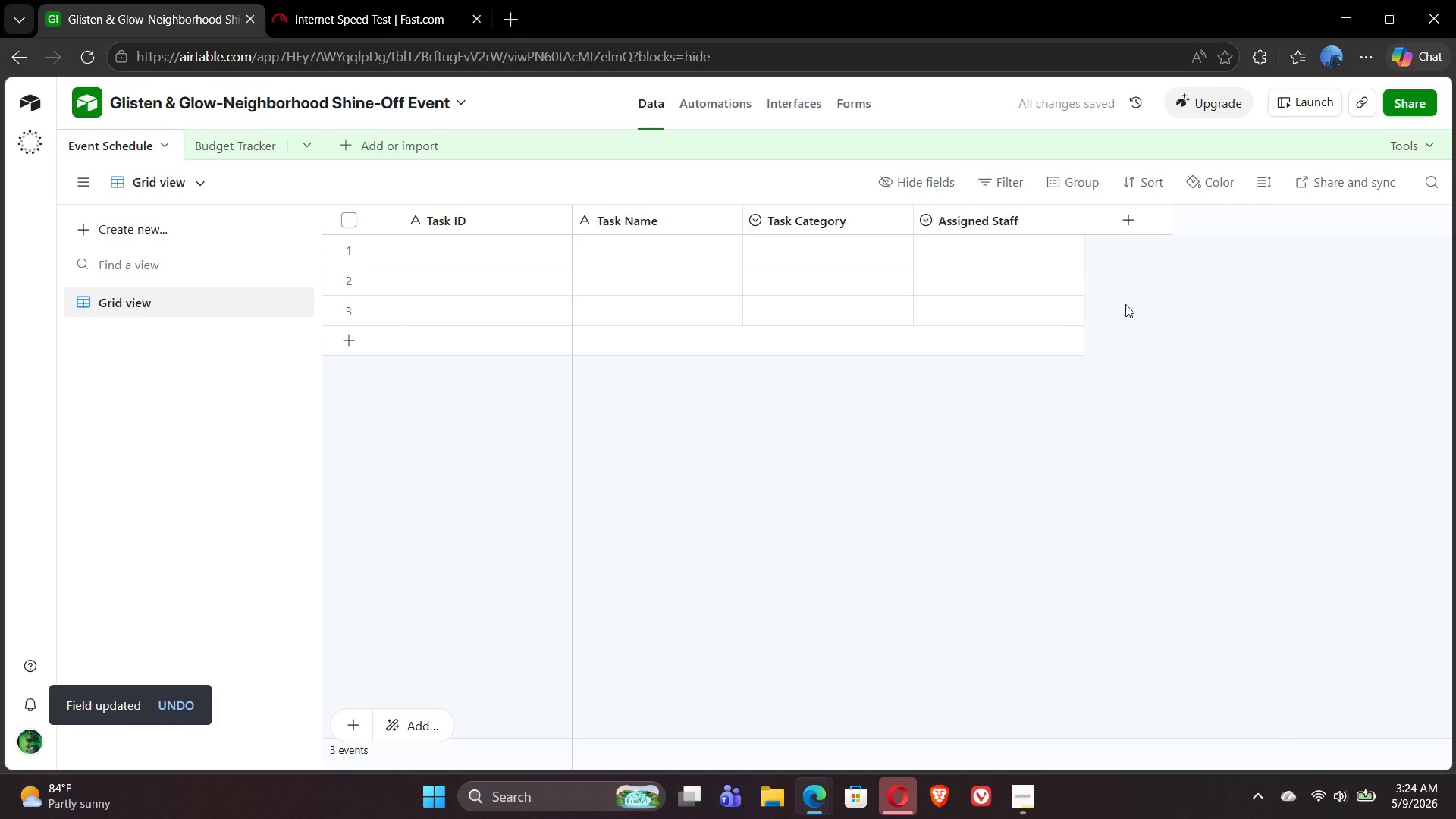 
left_click([1125, 226])
 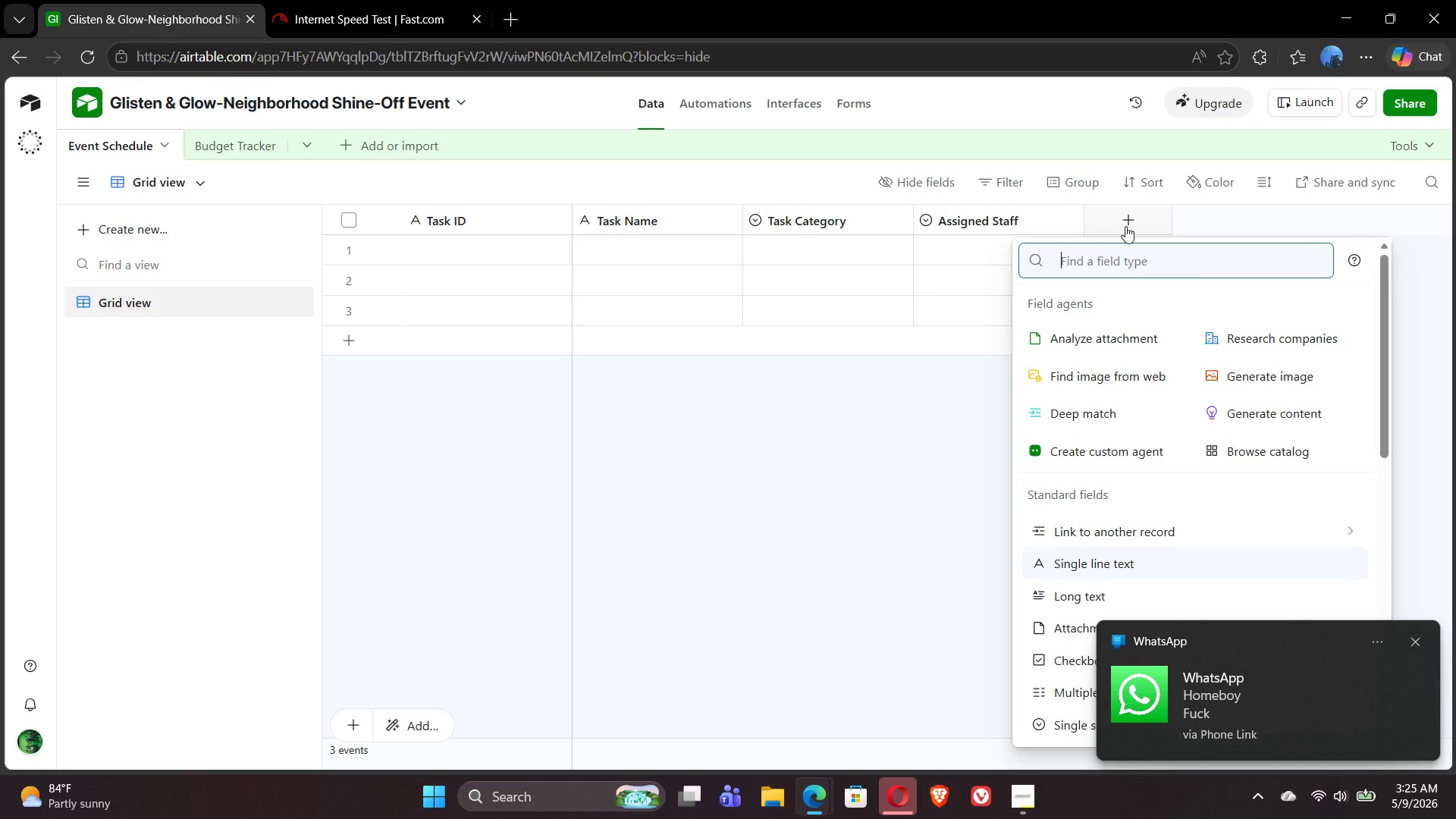 
wait(22.24)
 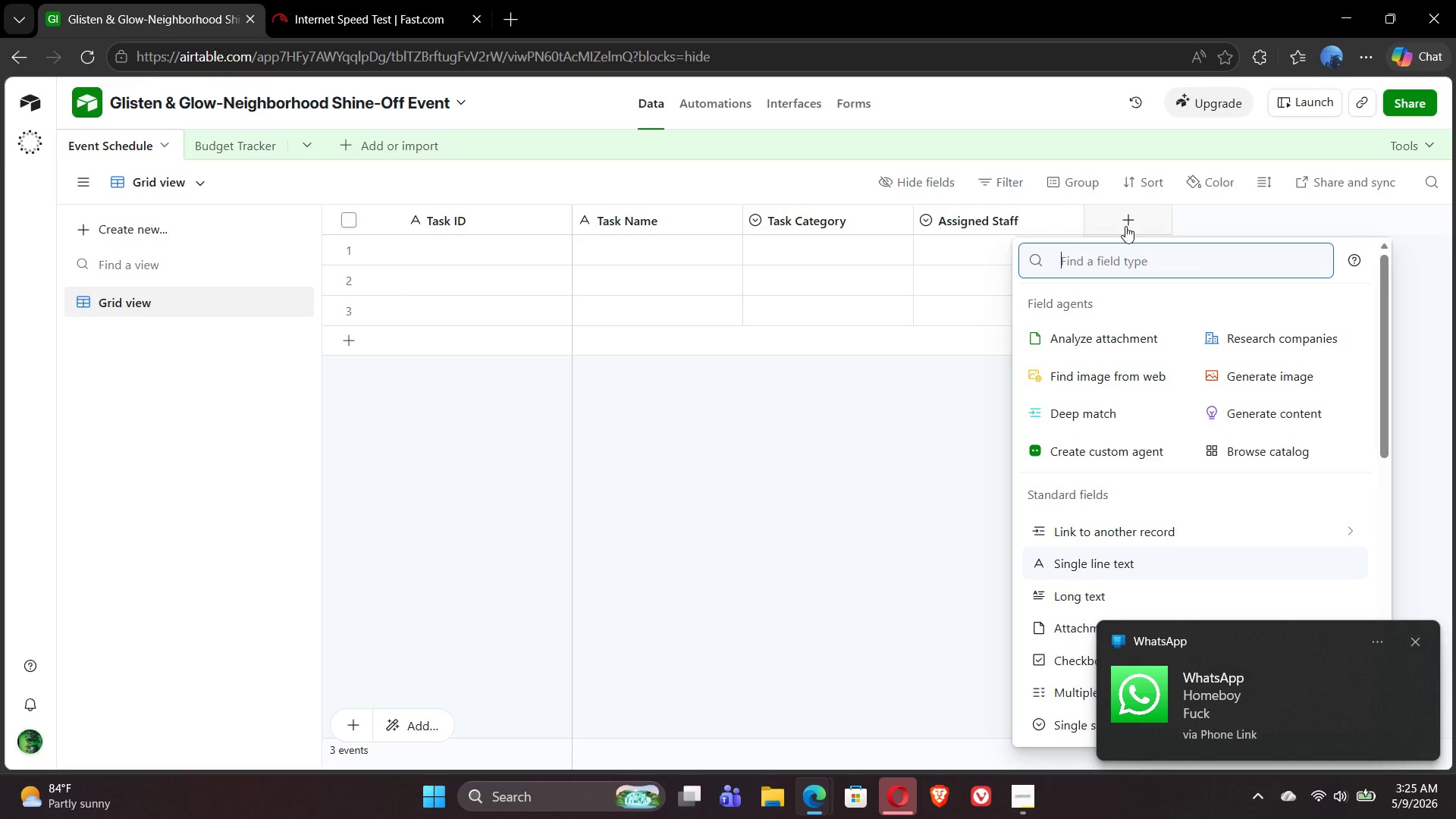 
type(dat)
 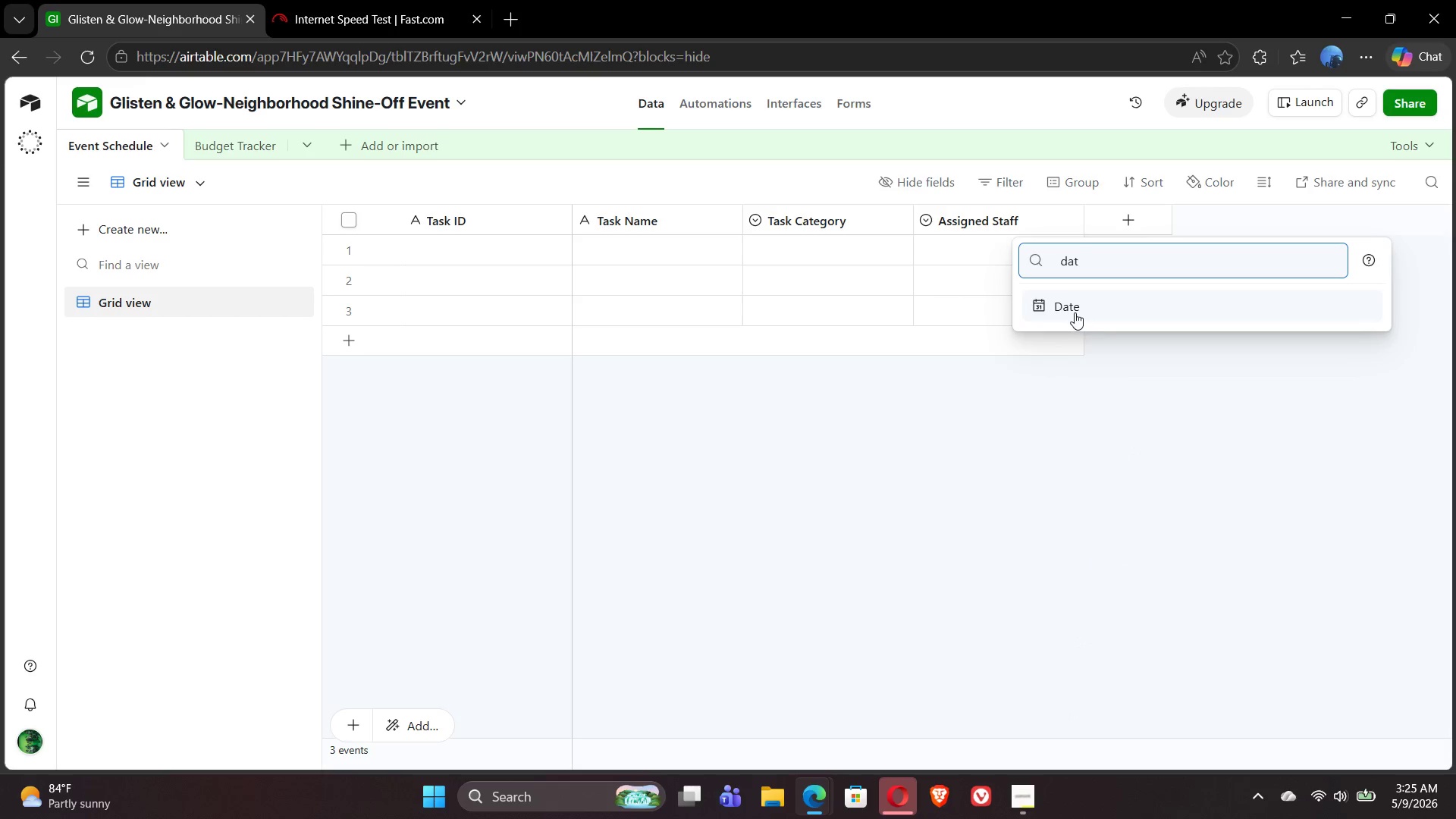 
left_click([1074, 311])
 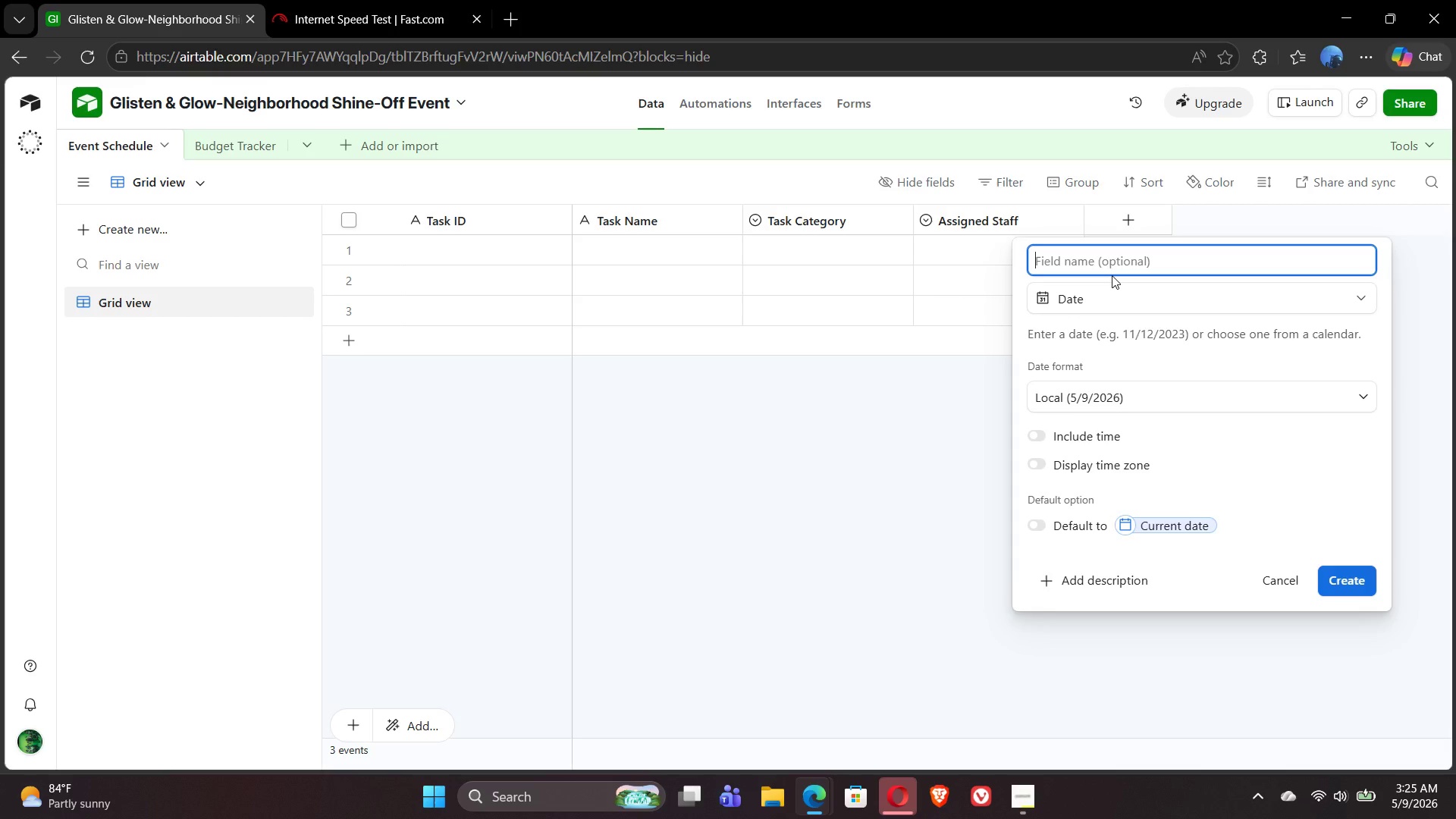 
type(Planned Start Date)
 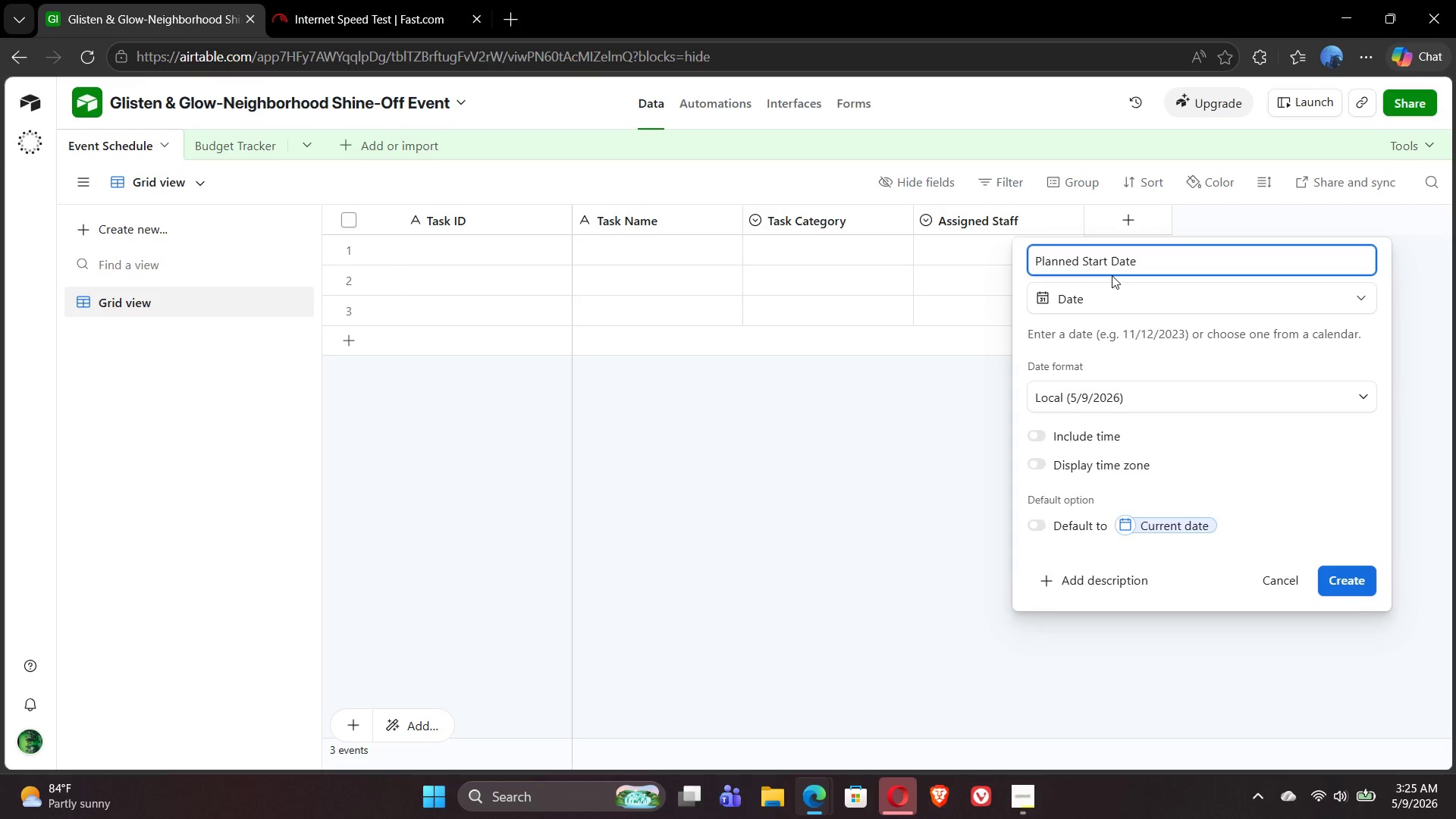 
wait(6.28)
 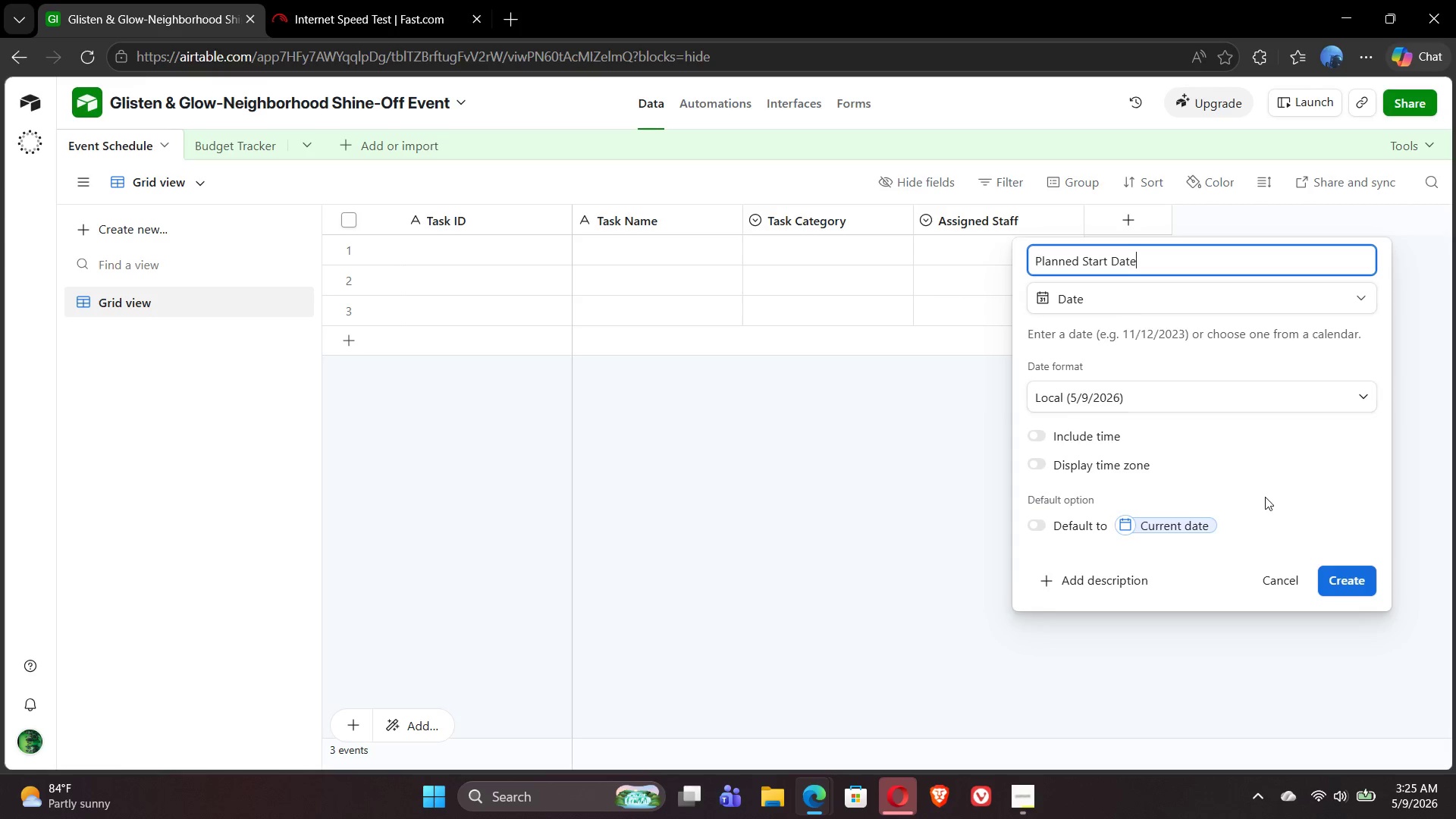 
left_click([1354, 577])
 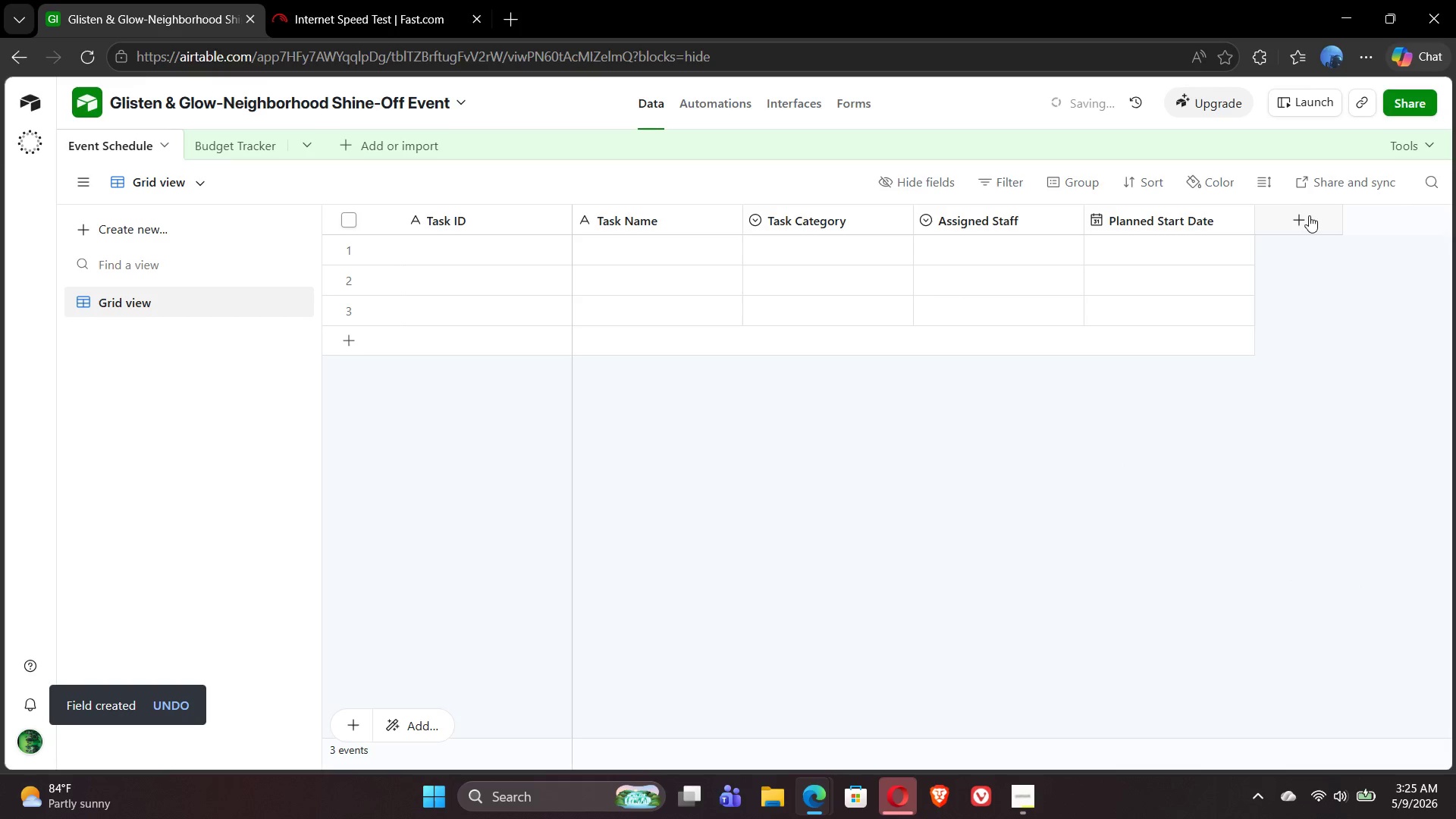 
left_click([1286, 225])
 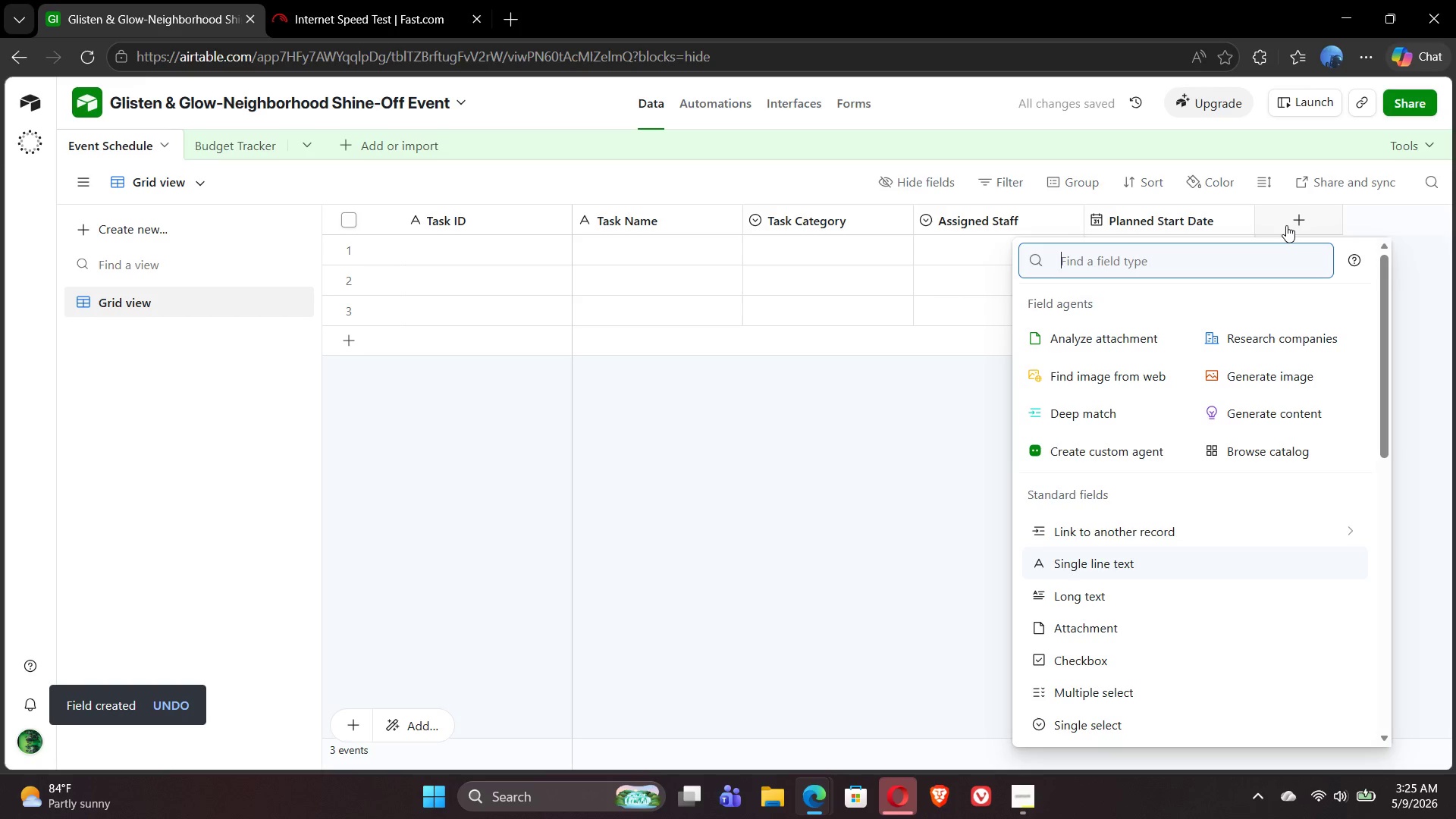 
left_click_drag(start_coordinate=[1286, 225], to_coordinate=[1307, 224])
 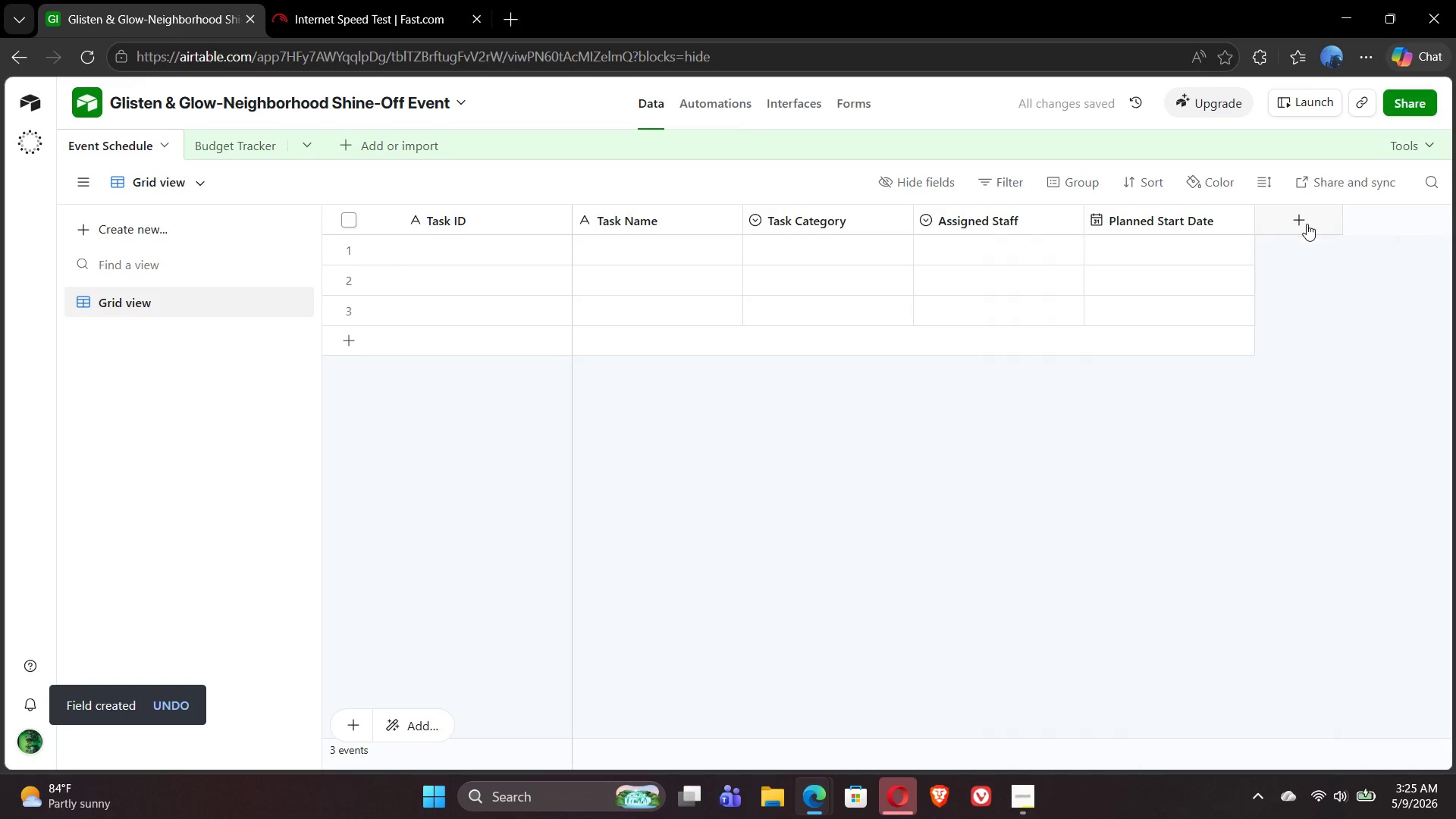 
left_click([1307, 224])
 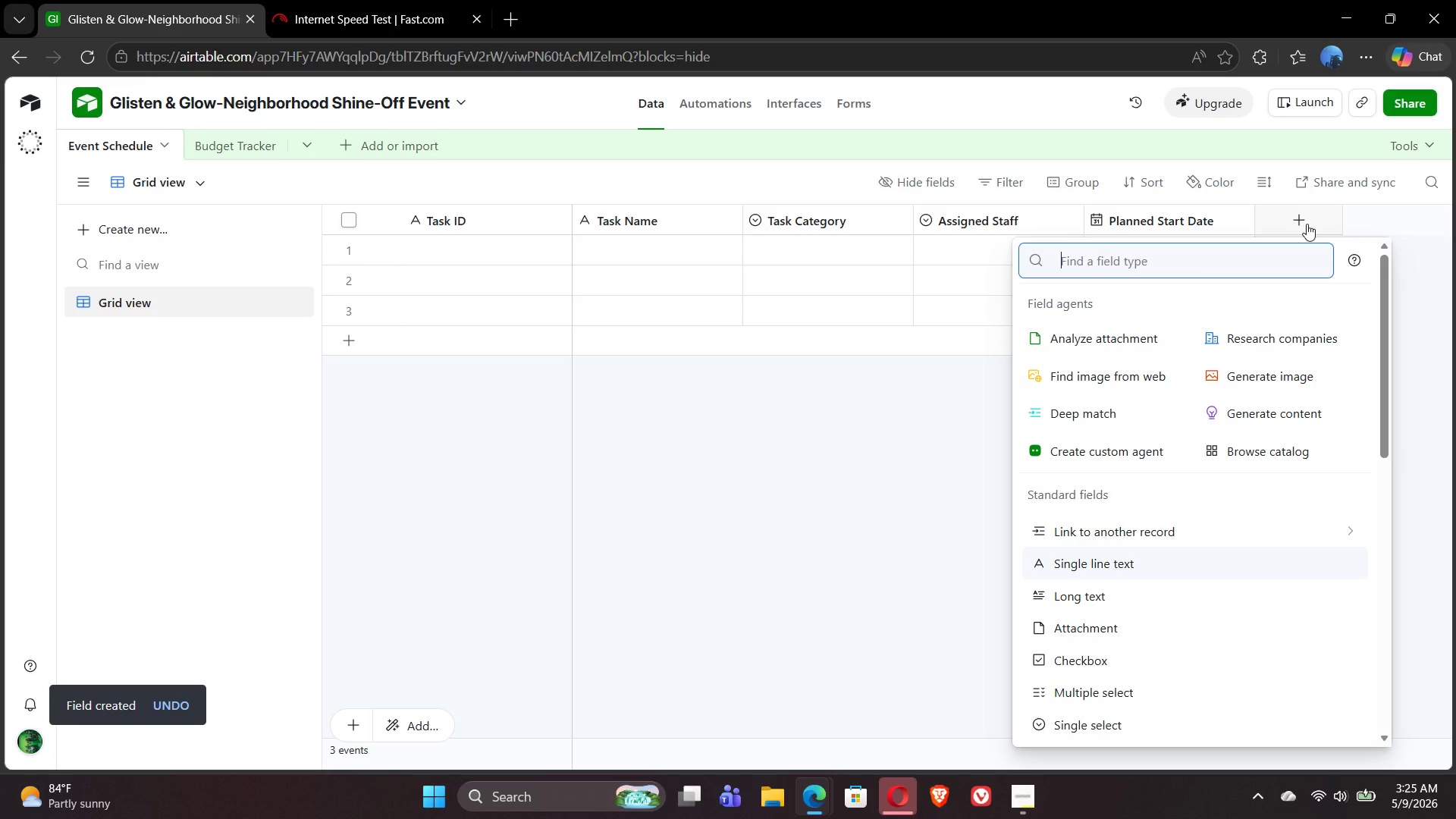 
type(num)
 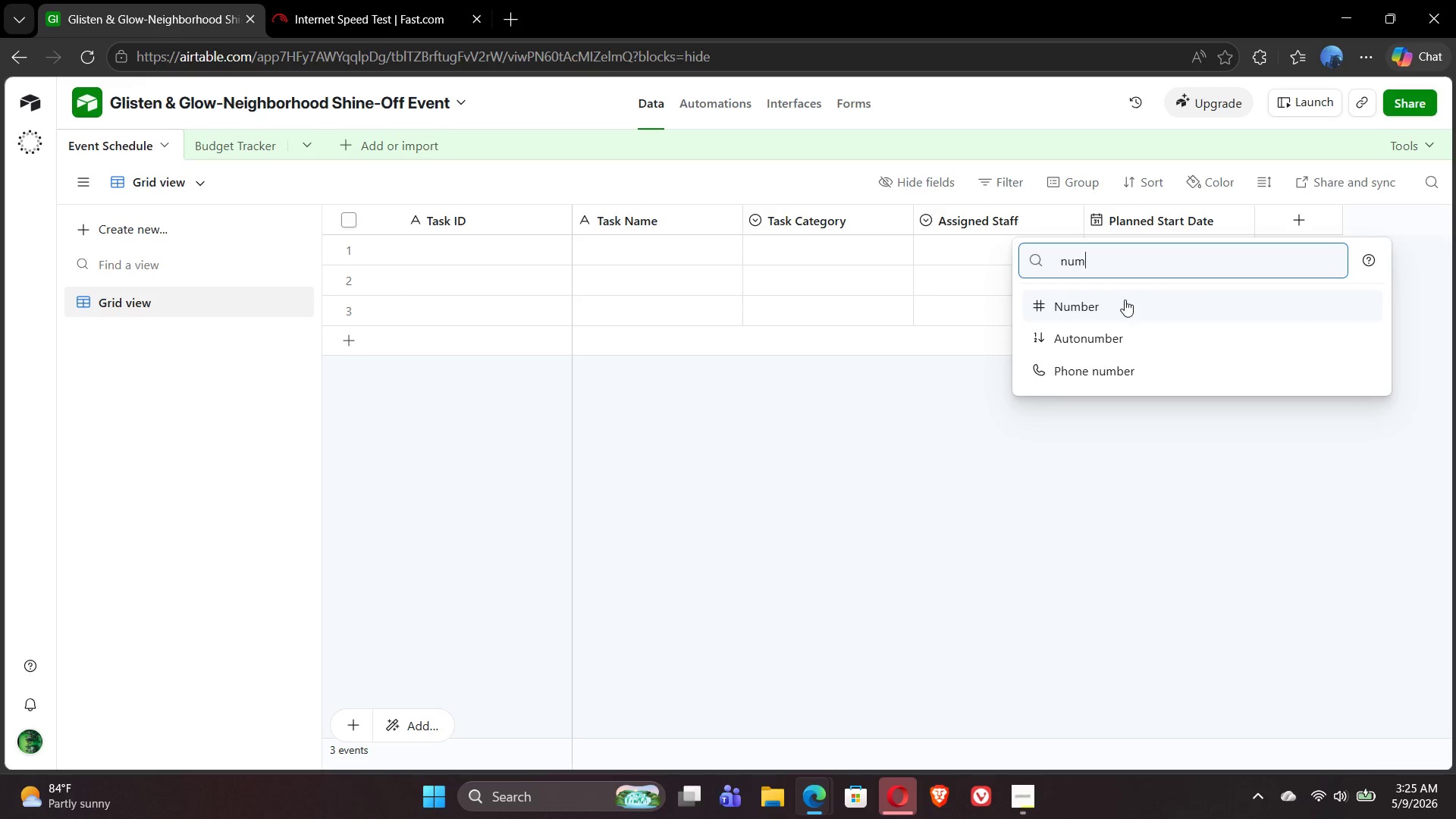 
left_click([1124, 302])
 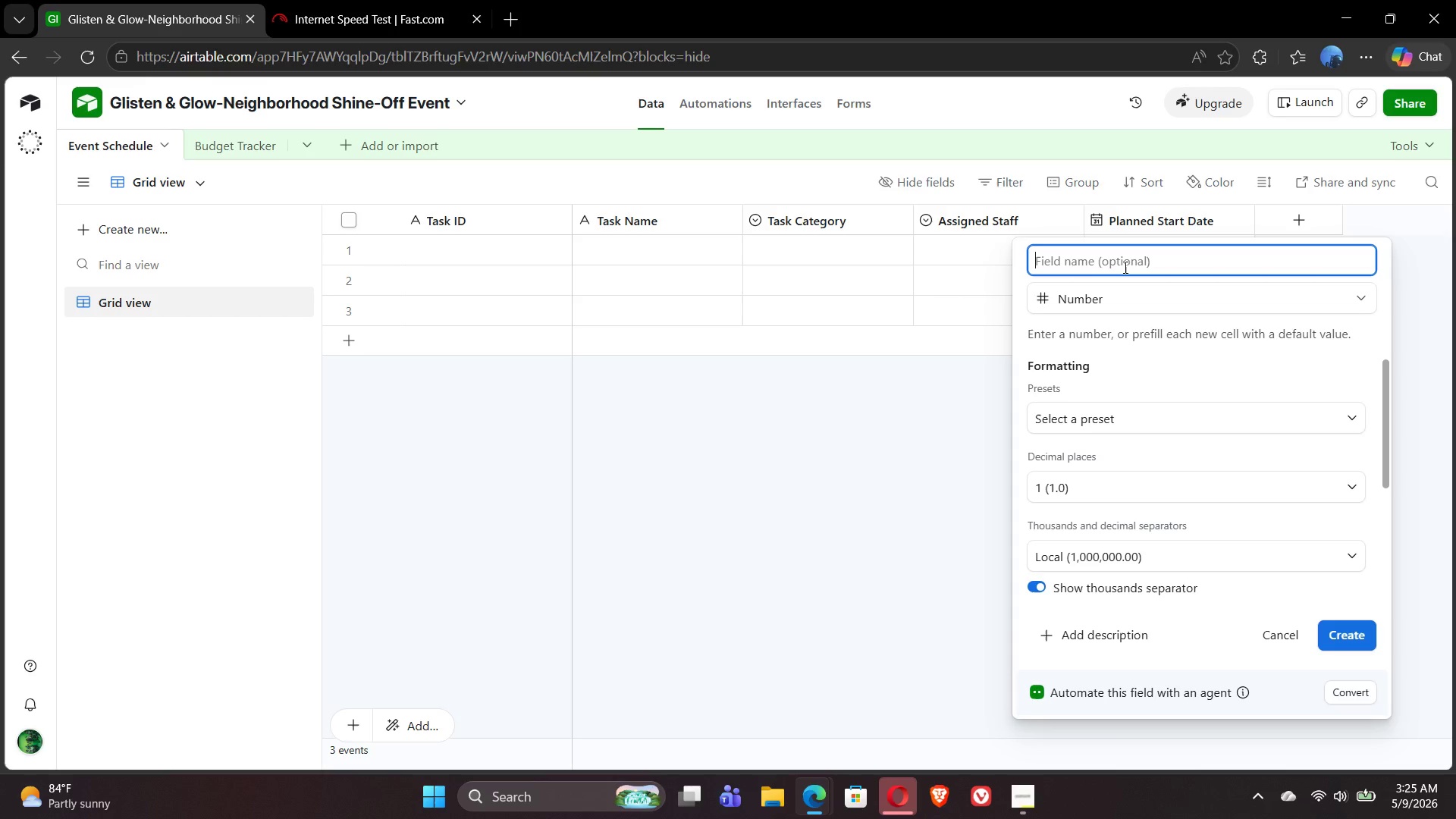 
wait(14.72)
 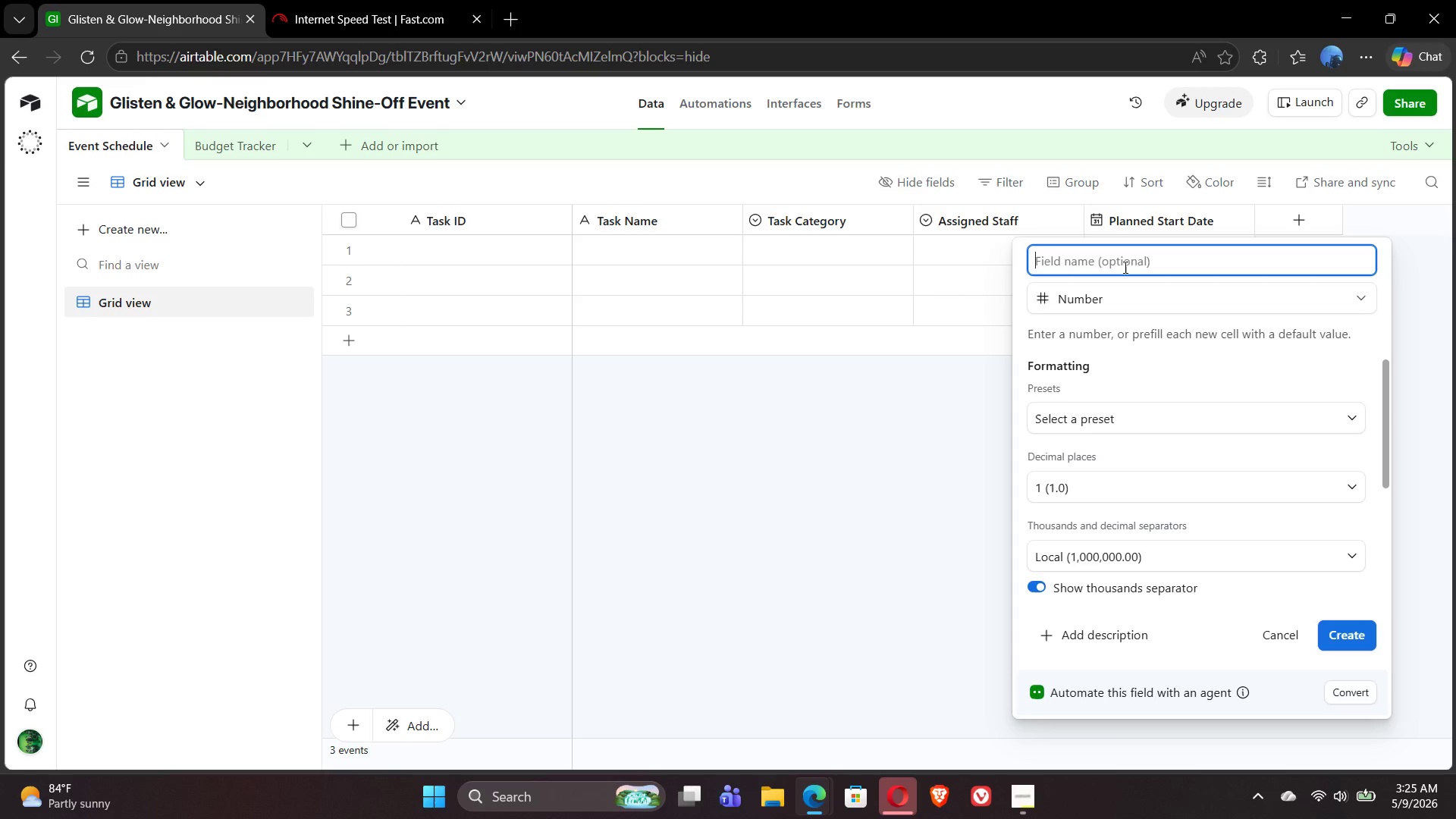 
left_click([1124, 267])
 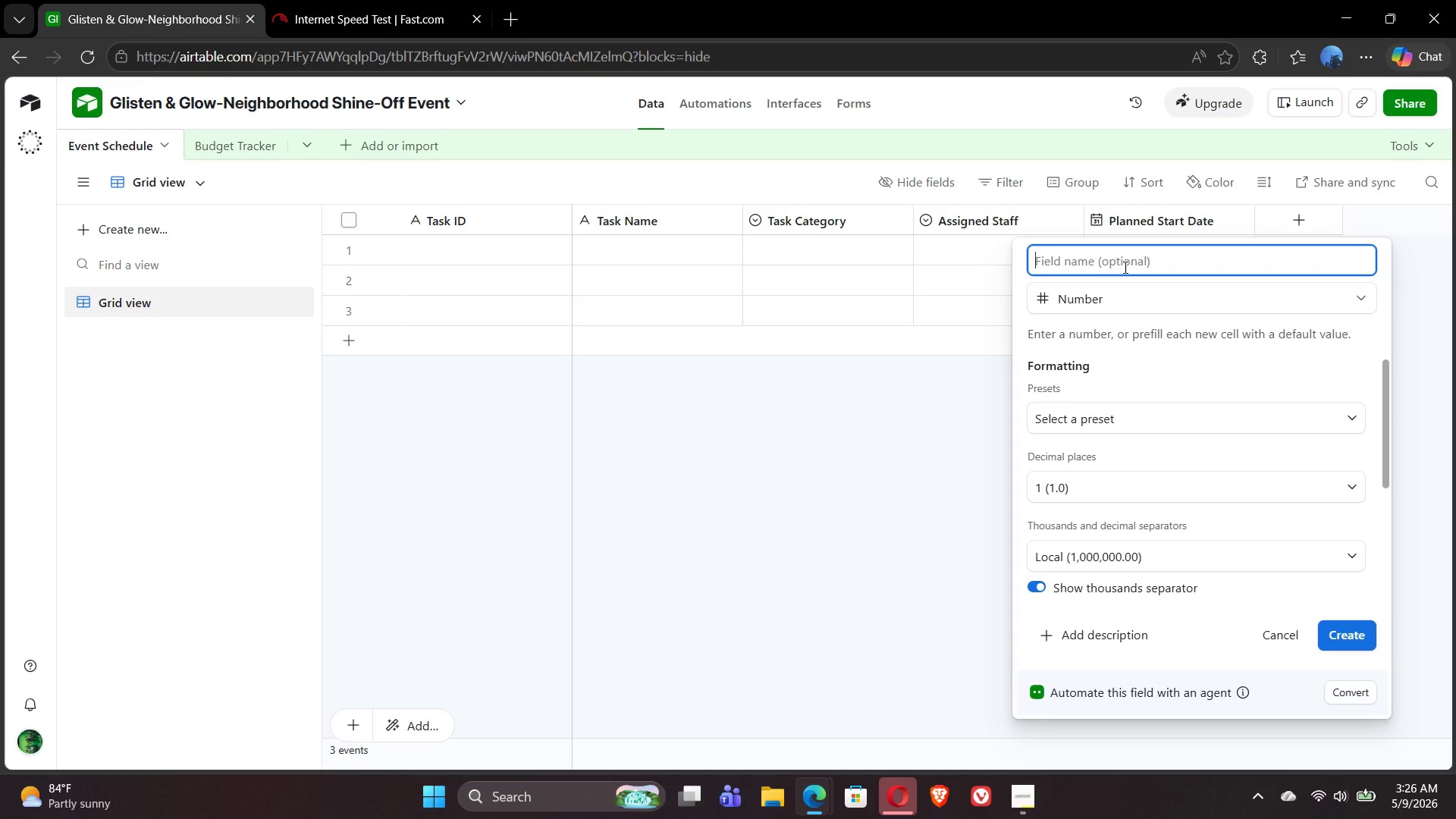 
left_click([1109, 260])
 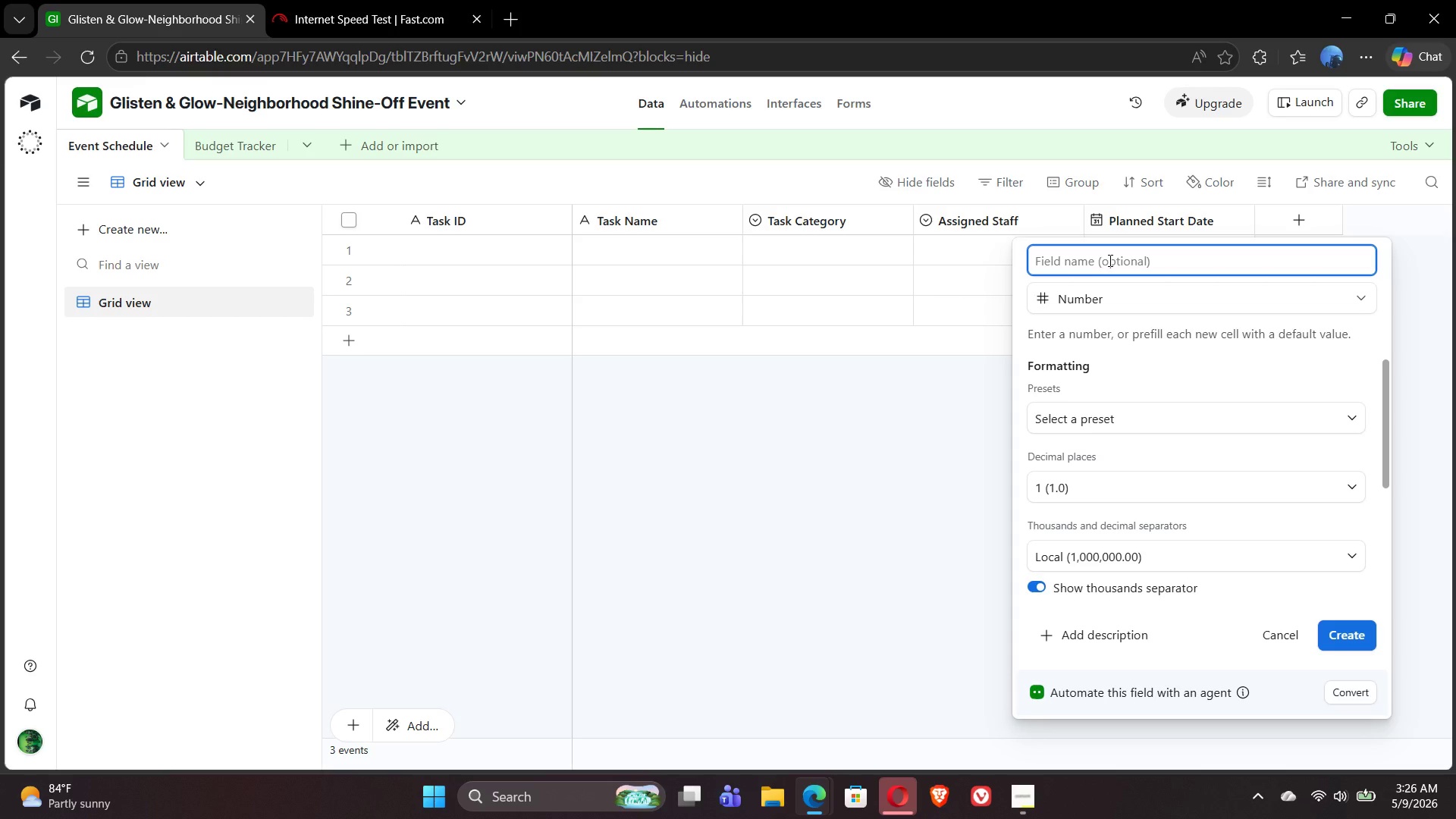 
wait(6.16)
 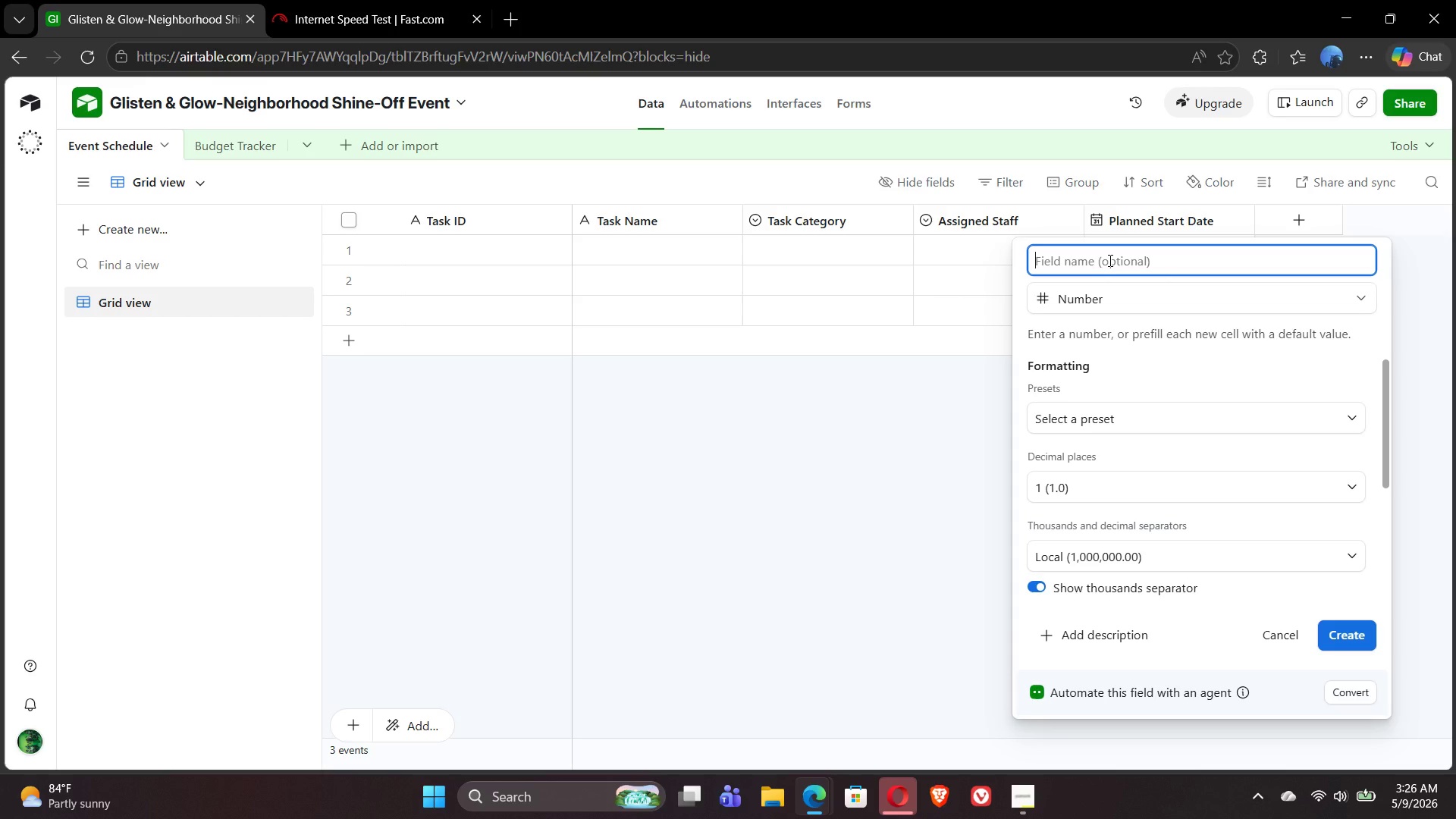 
type(Estimated Duration ())
 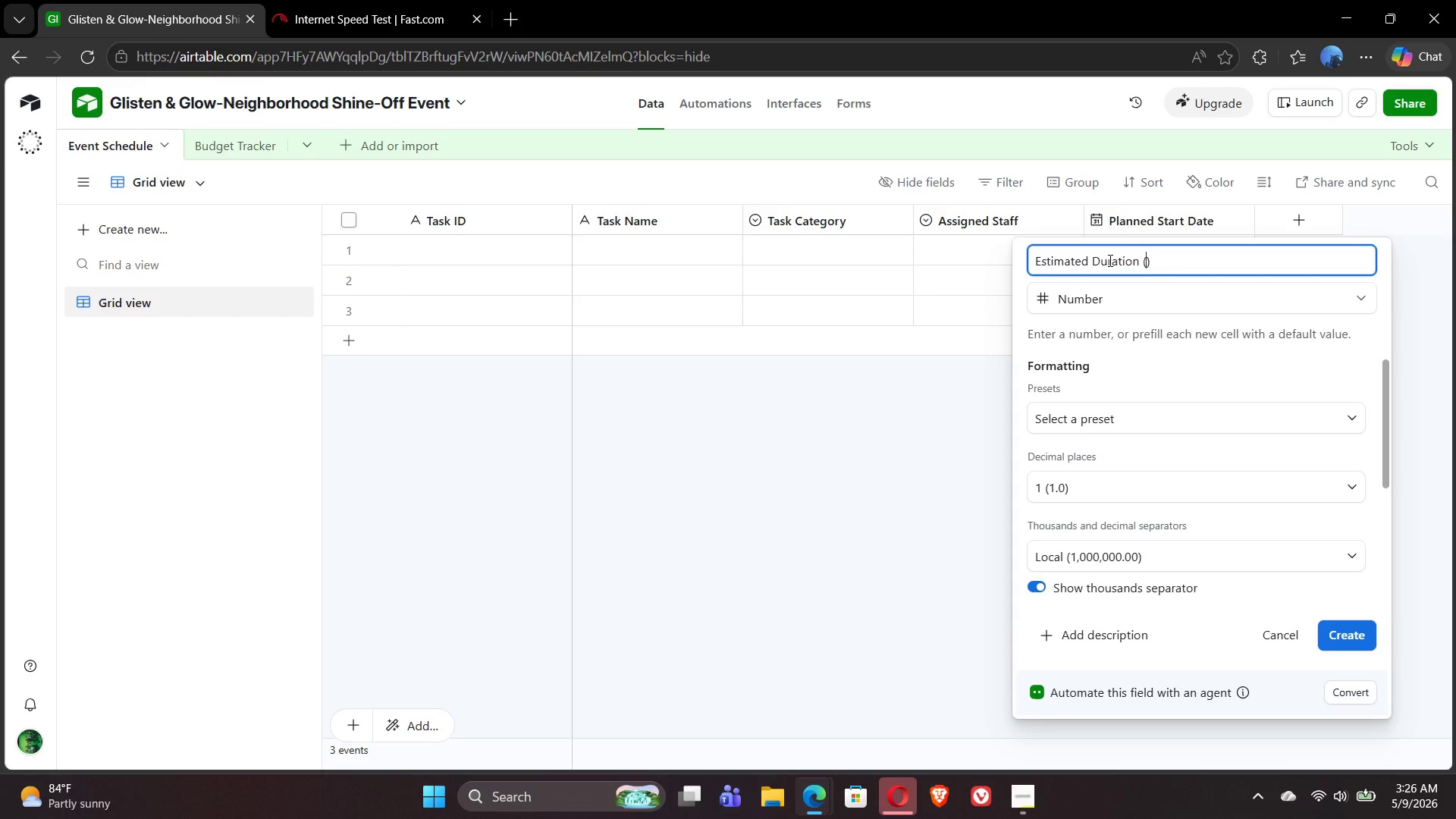 
 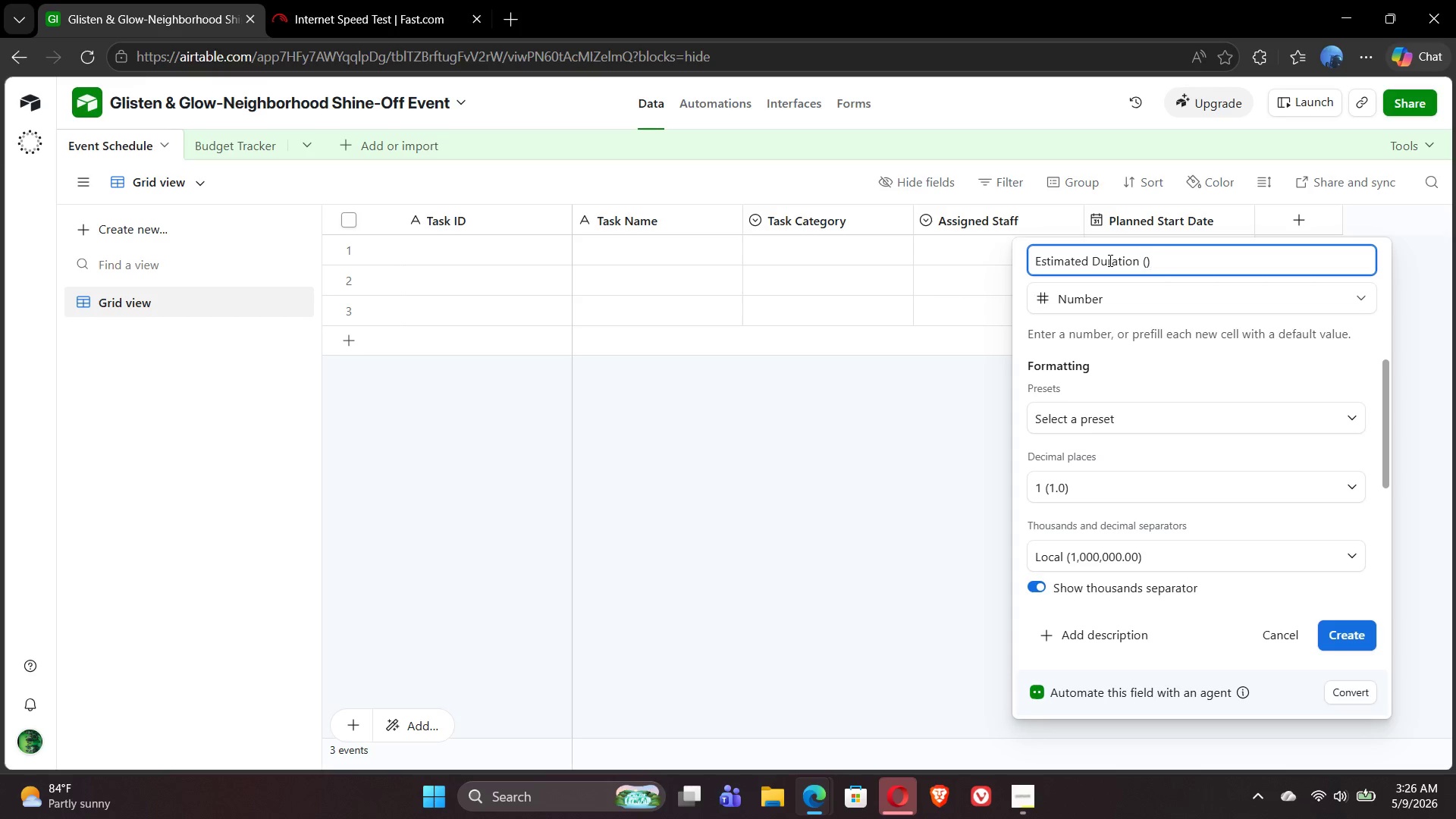 
key(ArrowLeft)
 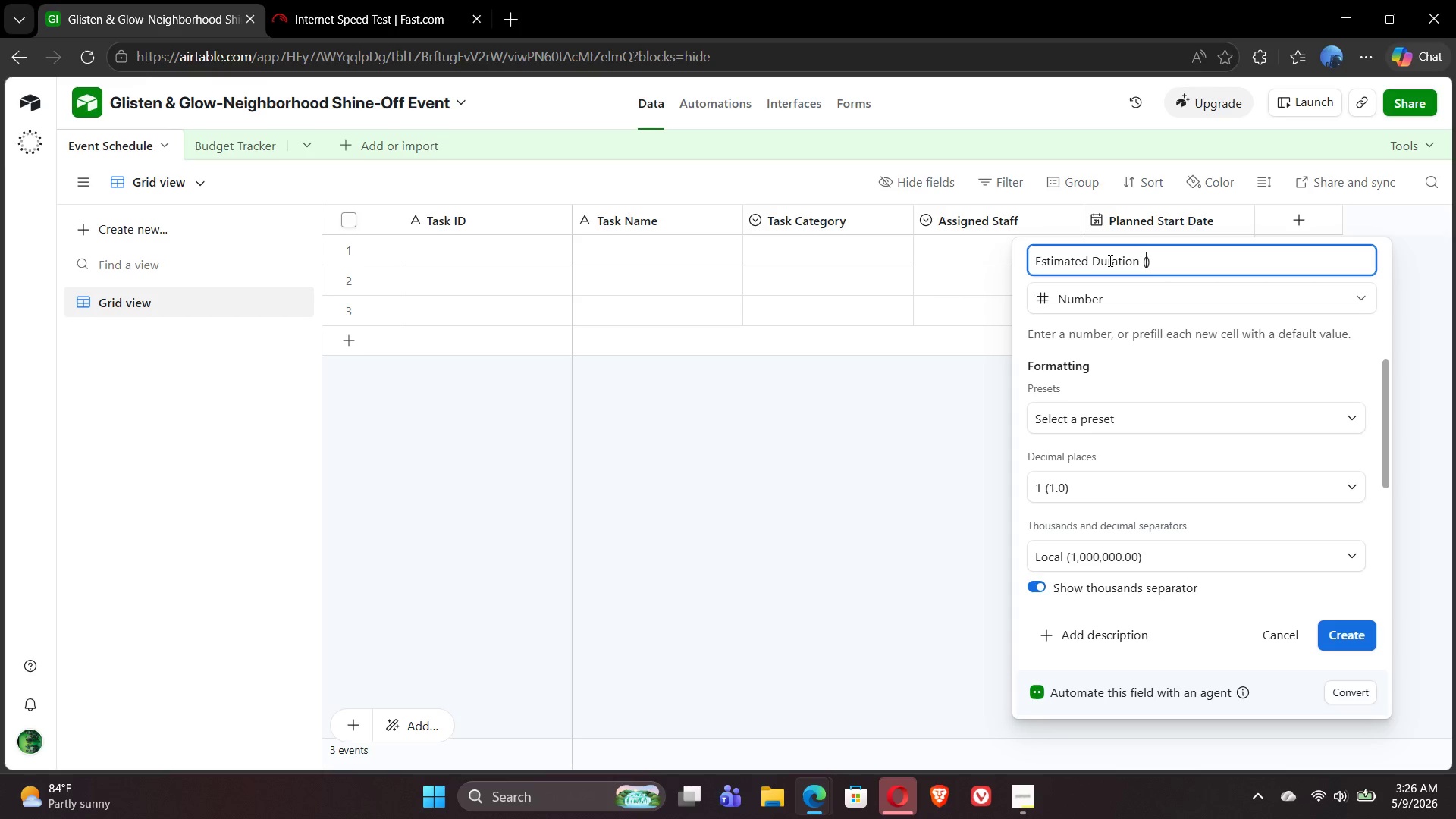 
type(Days)
 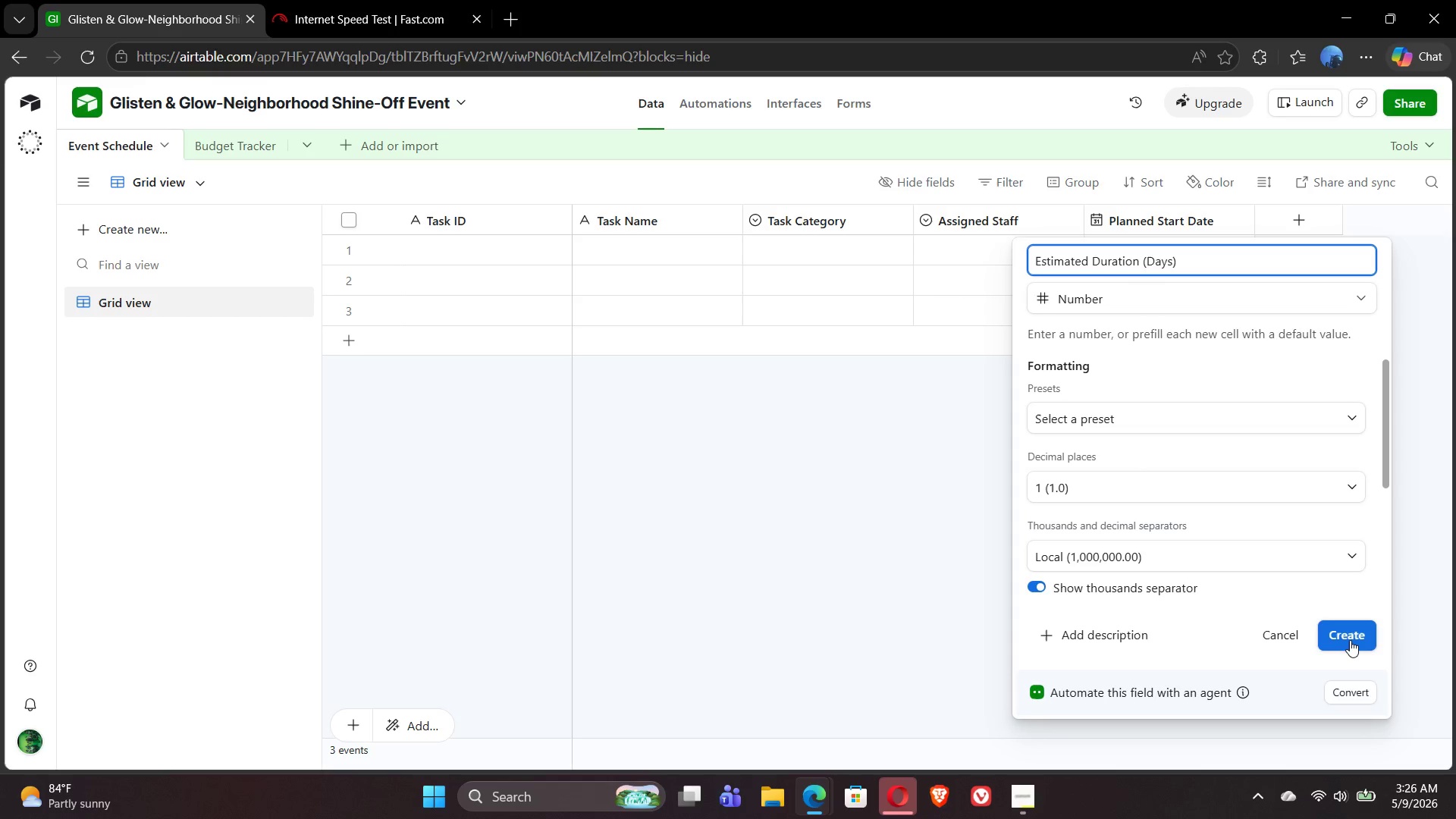 
wait(6.36)
 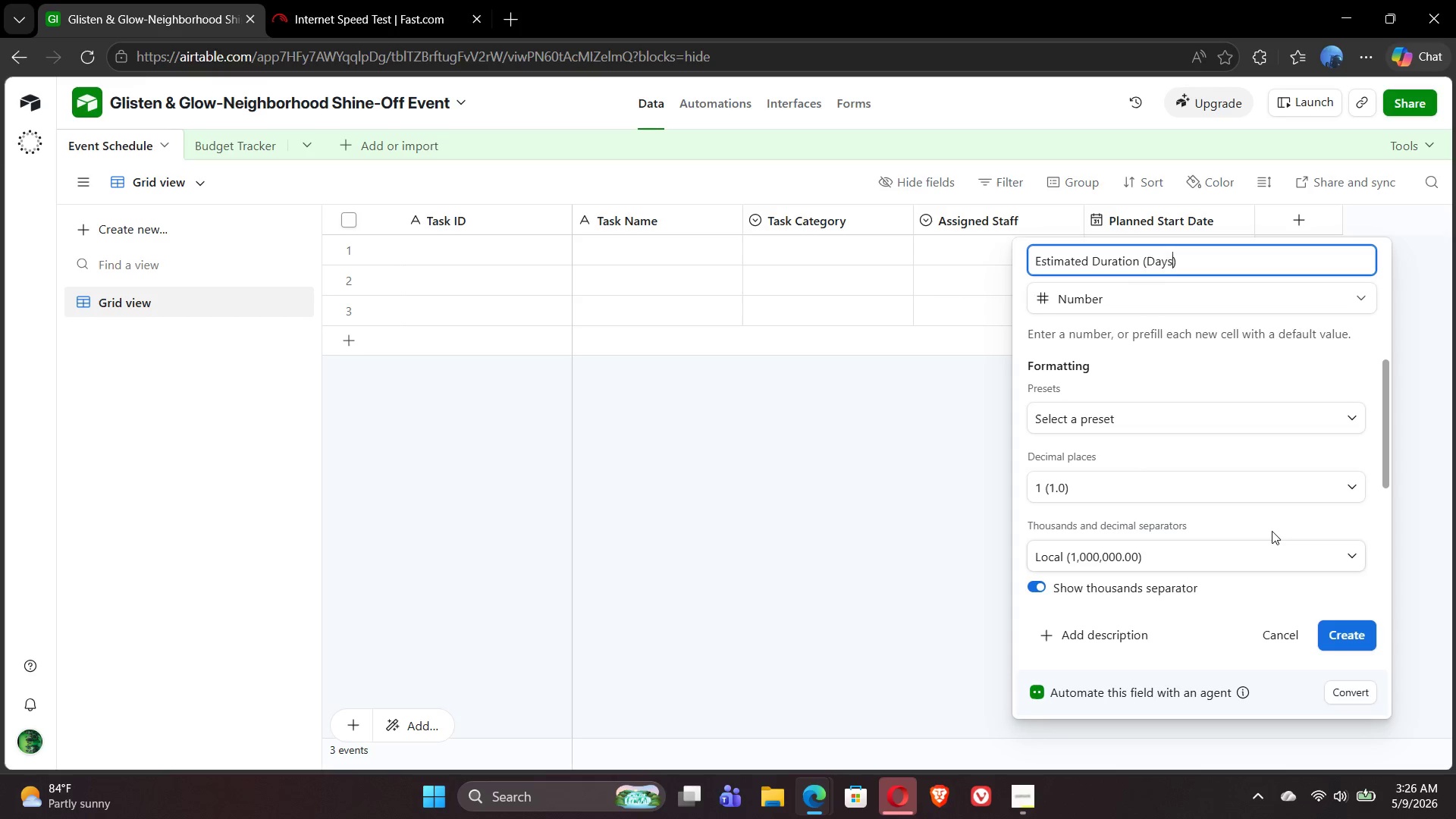 
left_click([1350, 640])
 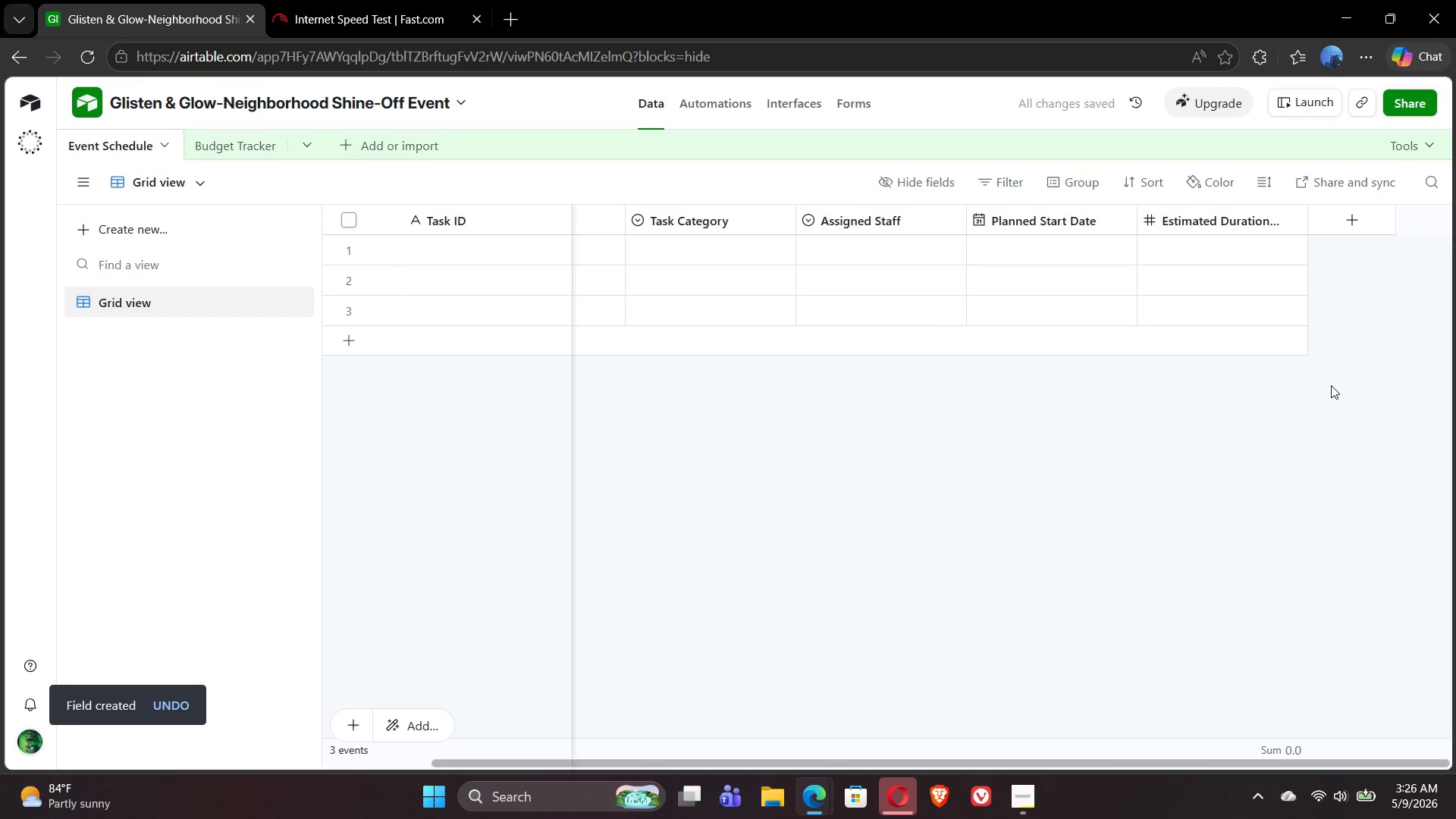 
left_click([1353, 225])
 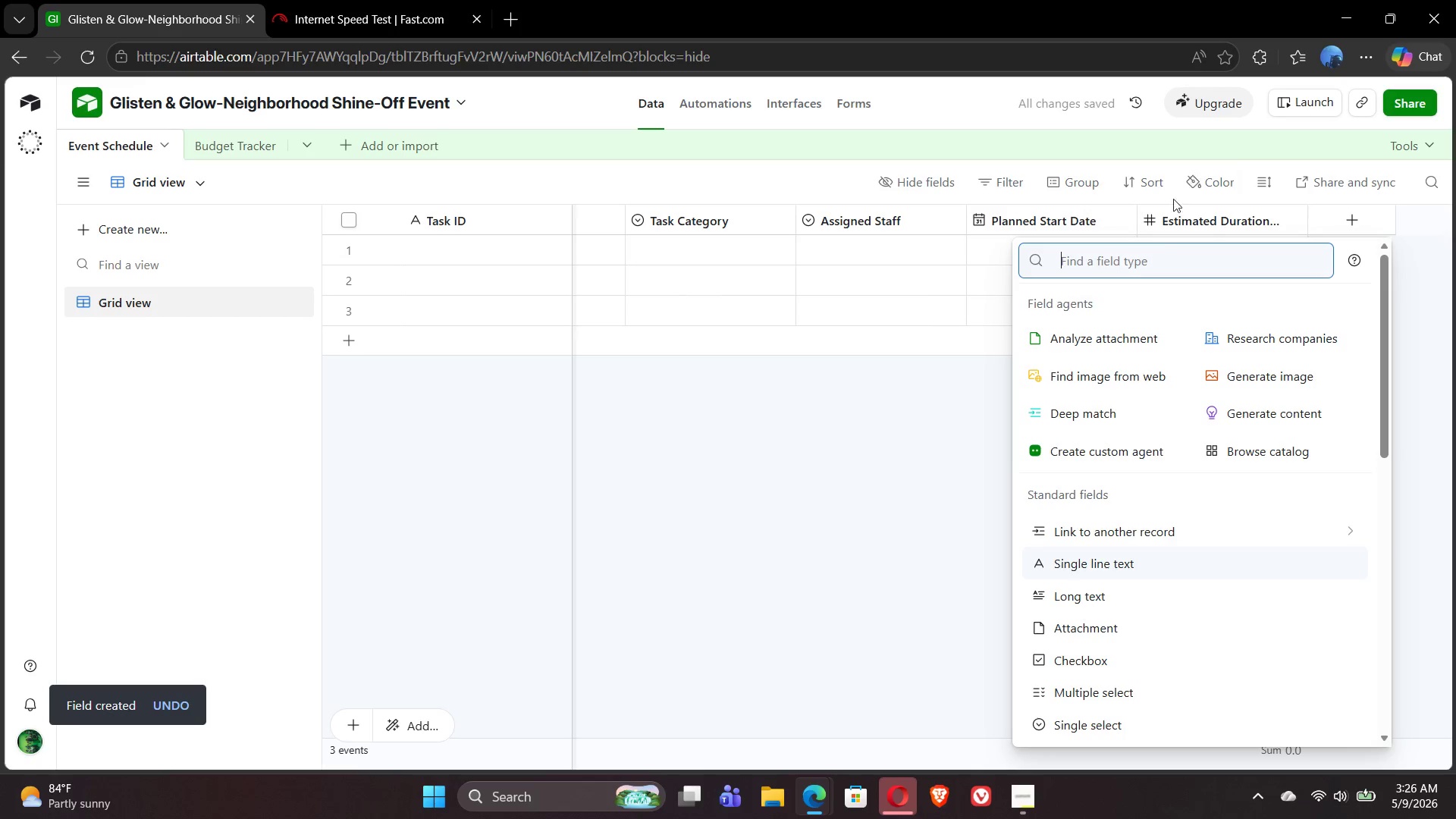 
type(cur)
 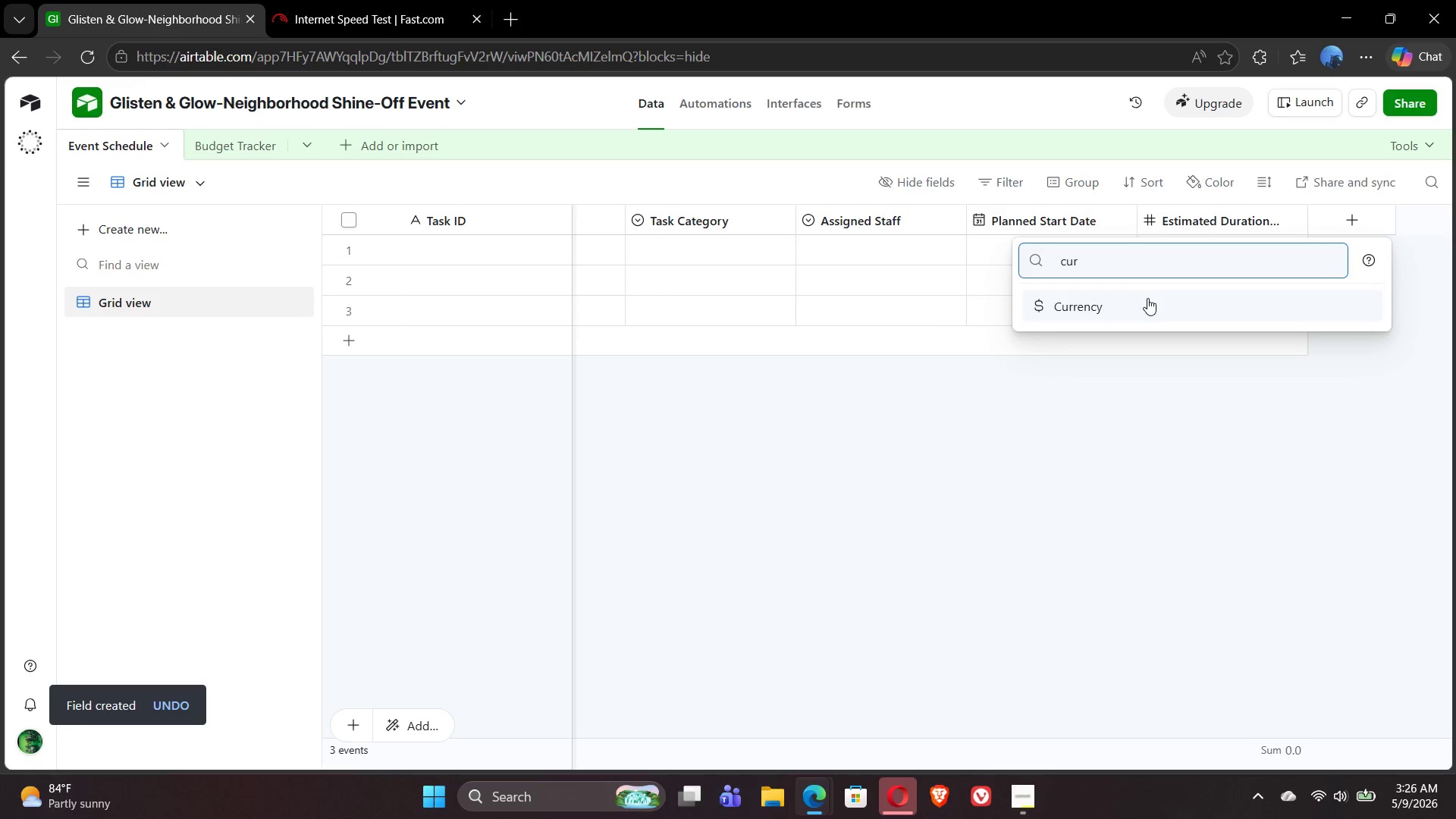 
left_click([1147, 306])
 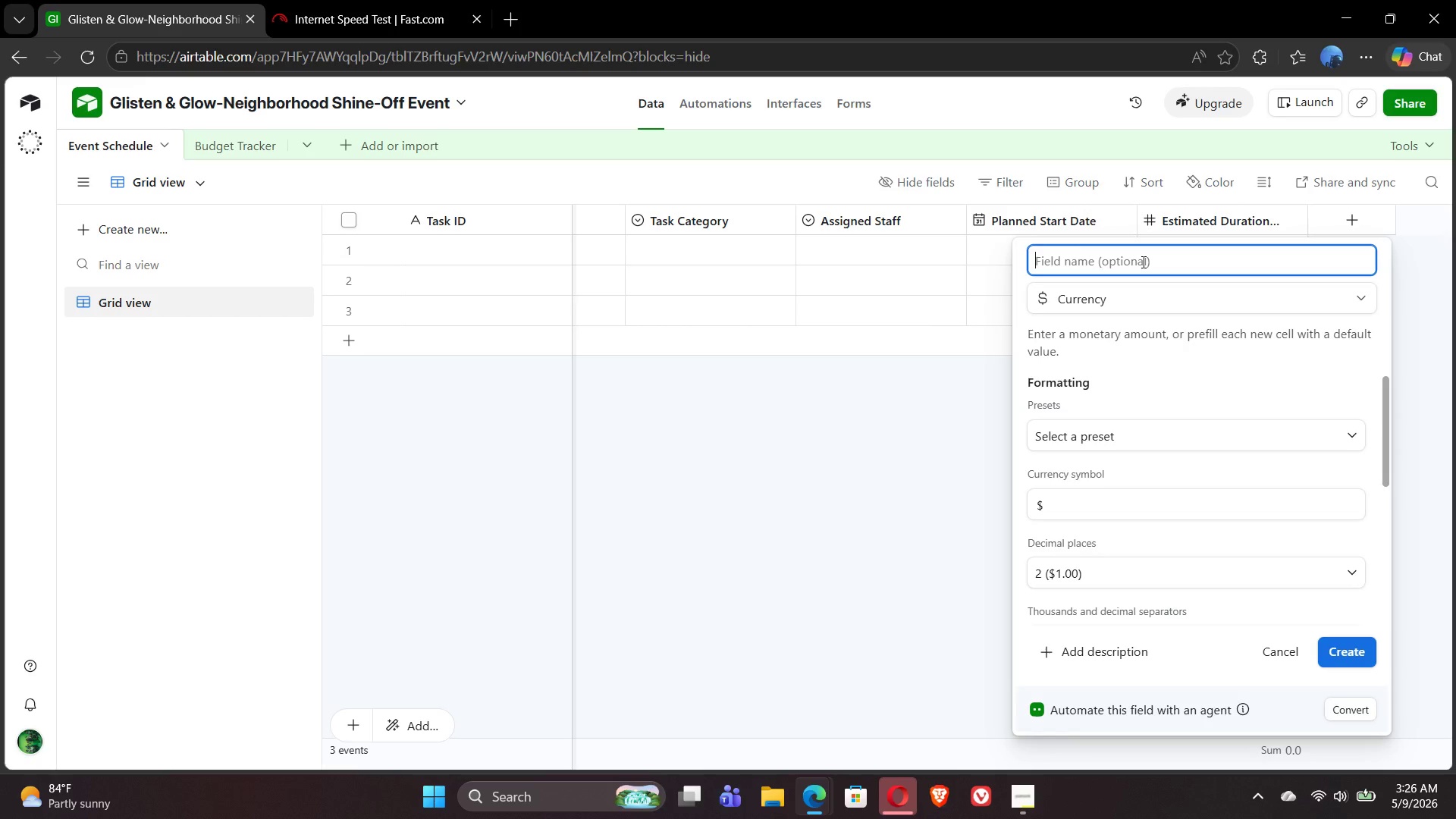 
type(Expected Cost)
 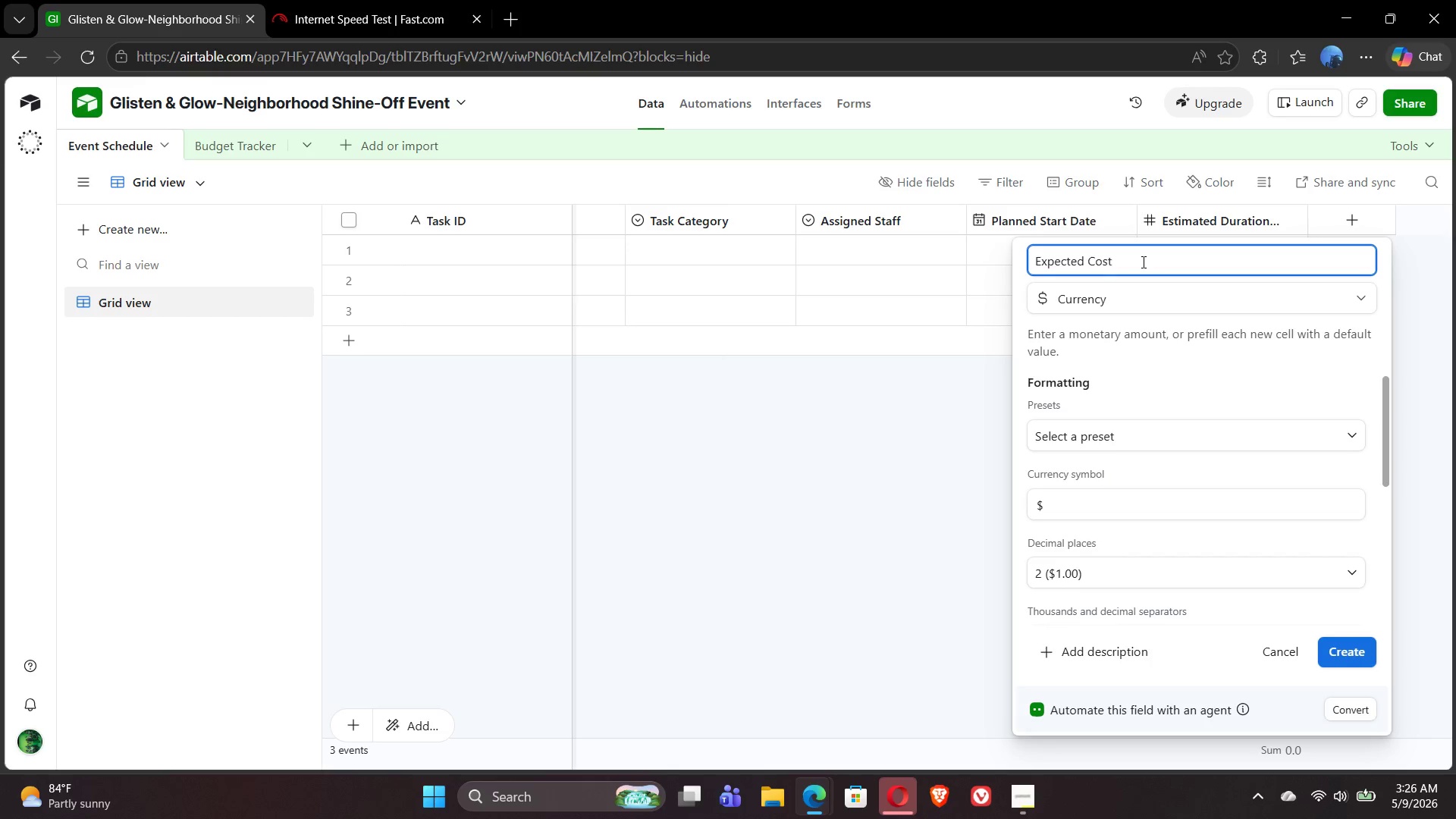 
left_click([1349, 657])
 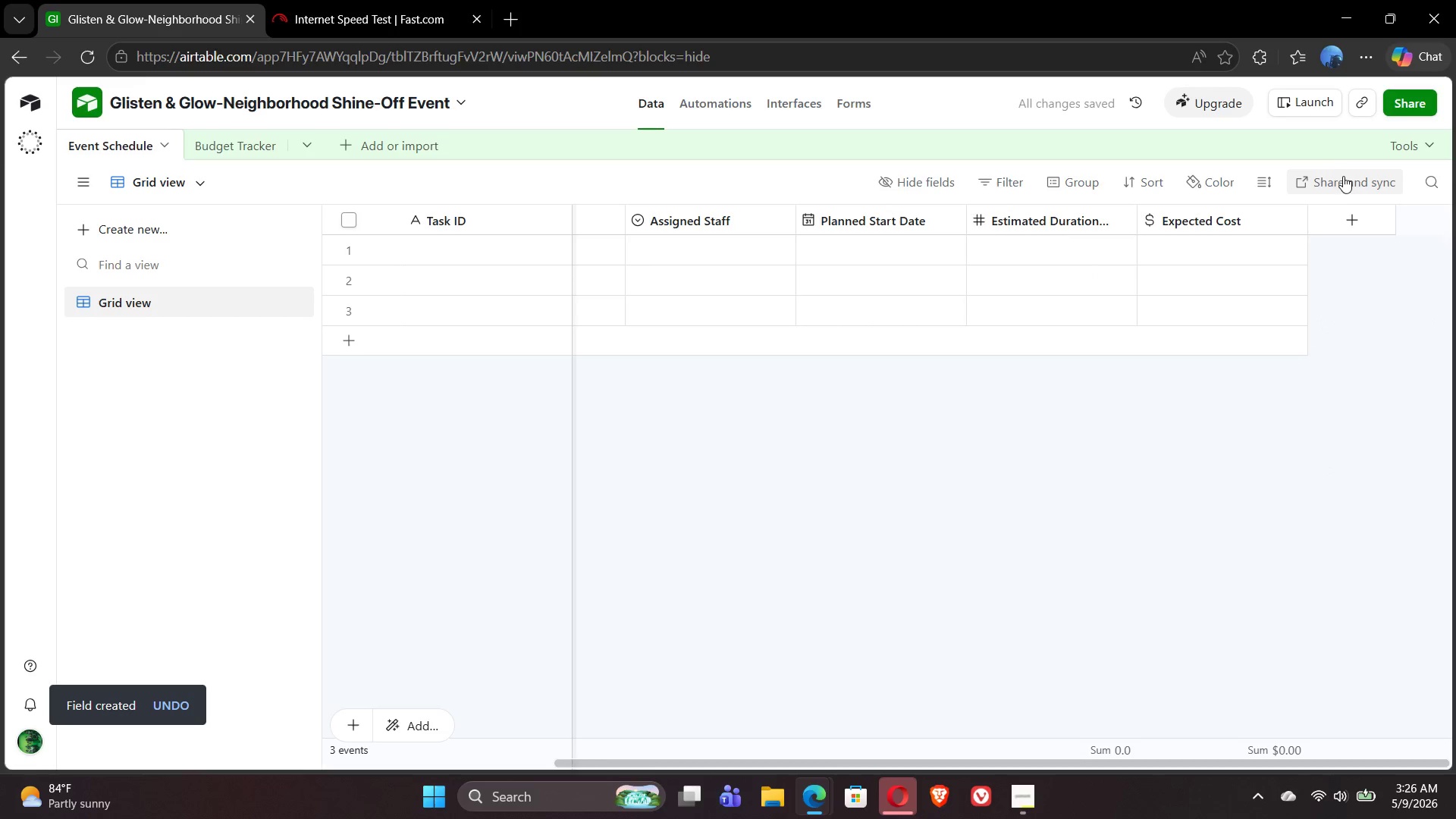 
left_click([1343, 221])
 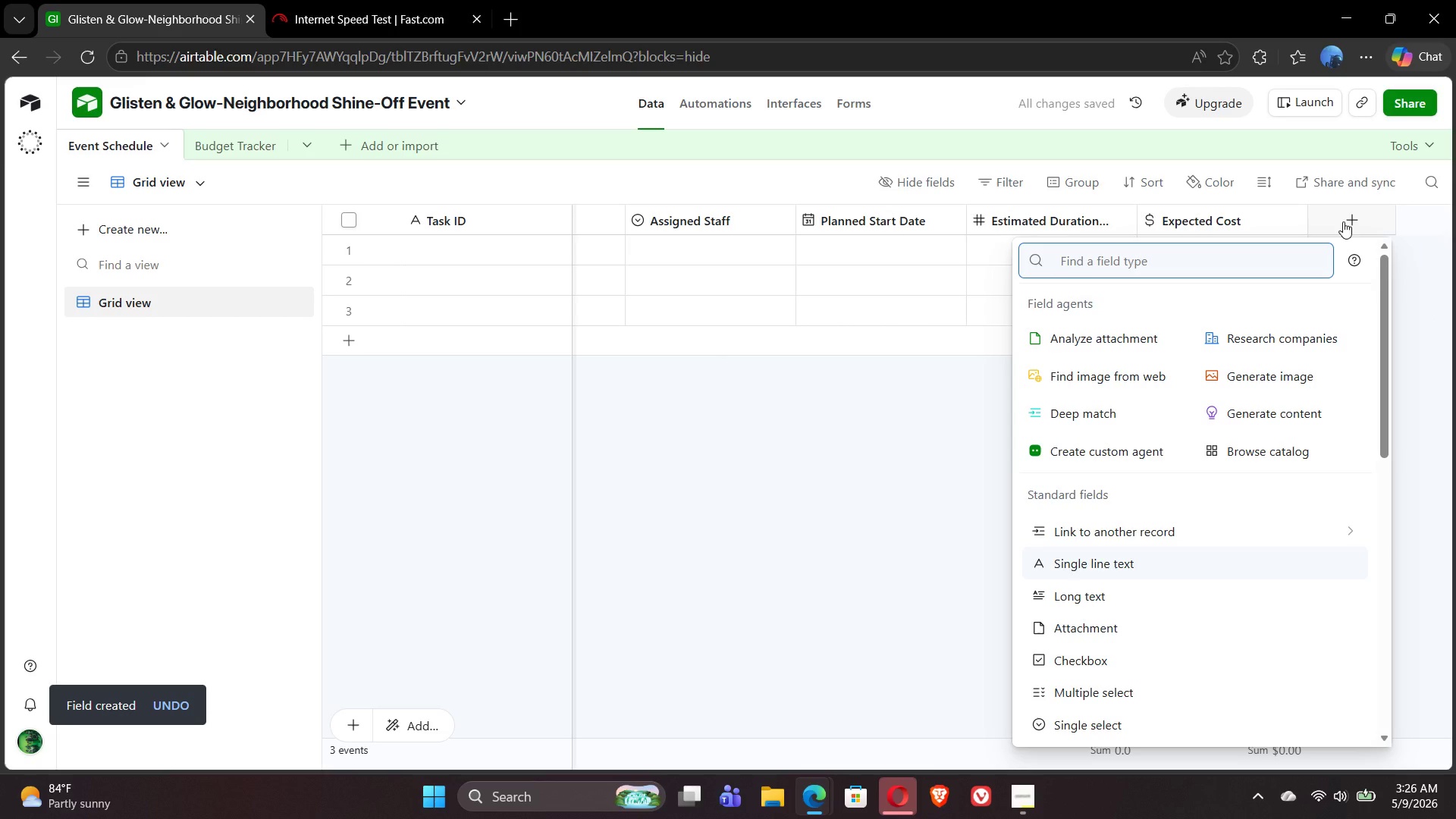 
type(Actual )
key(Backspace)
key(Backspace)
key(Backspace)
key(Backspace)
key(Backspace)
key(Backspace)
key(Backspace)
type(cur)
 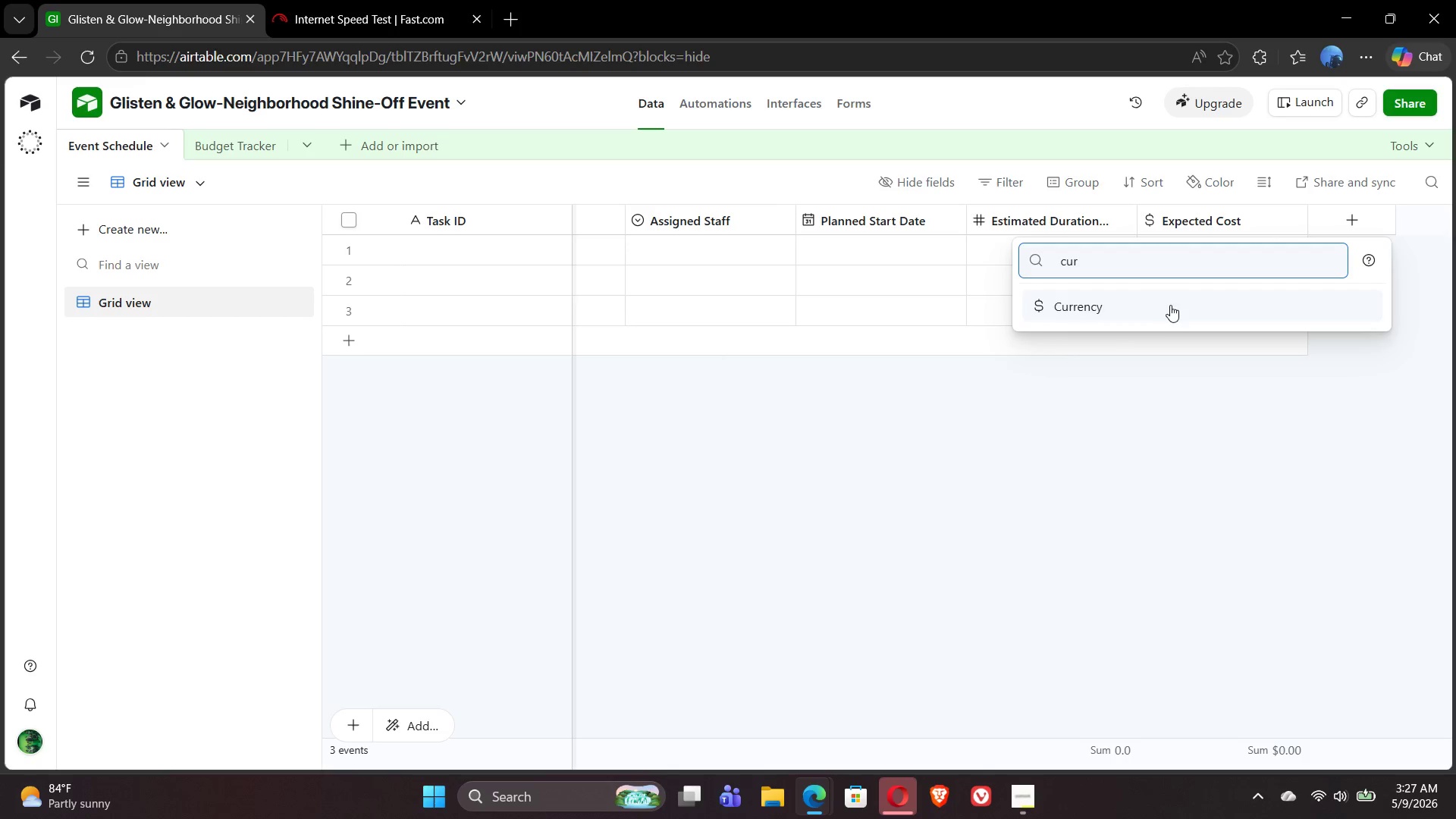 
left_click([1163, 307])
 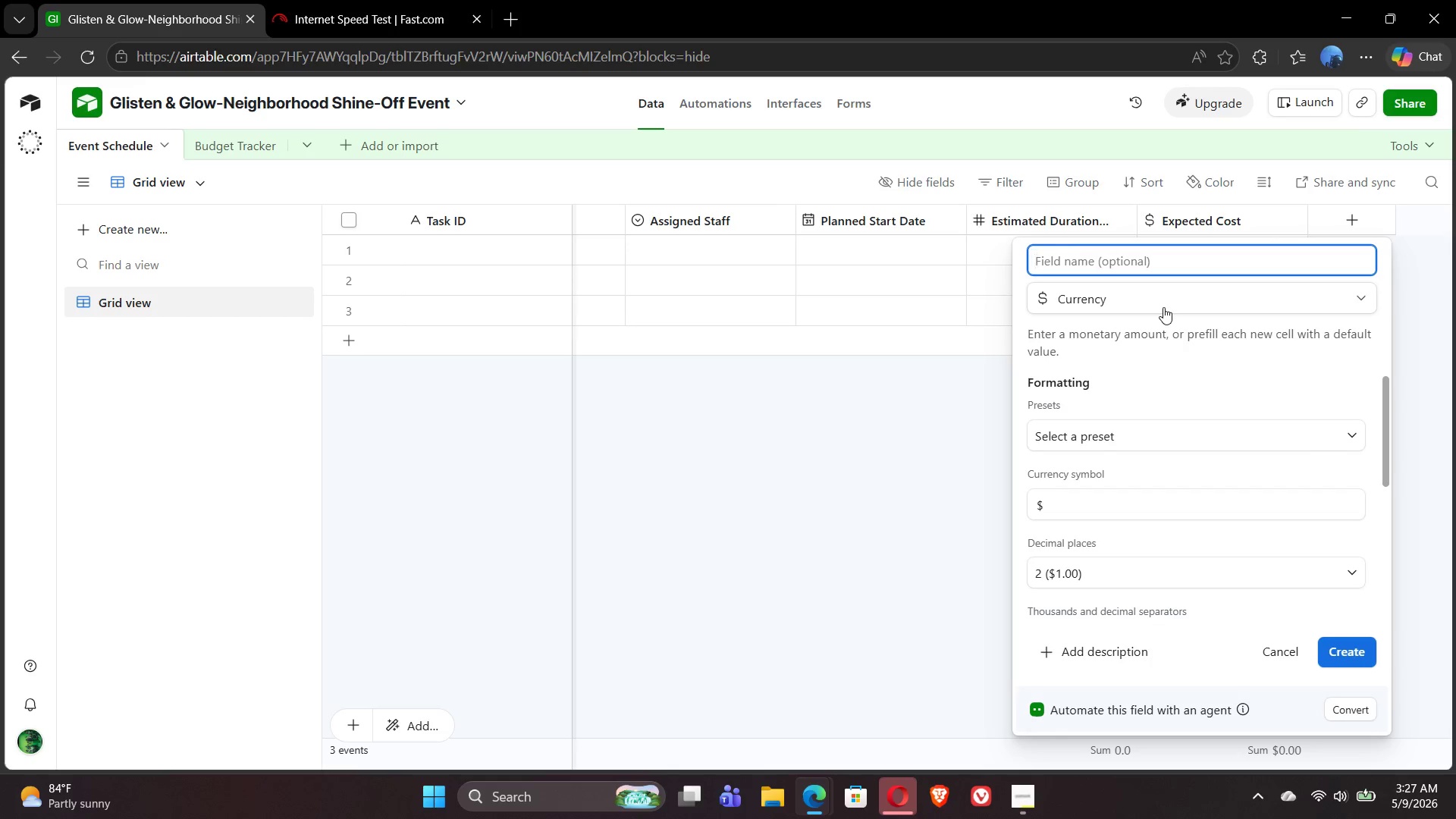 
type(Actual Cost)
 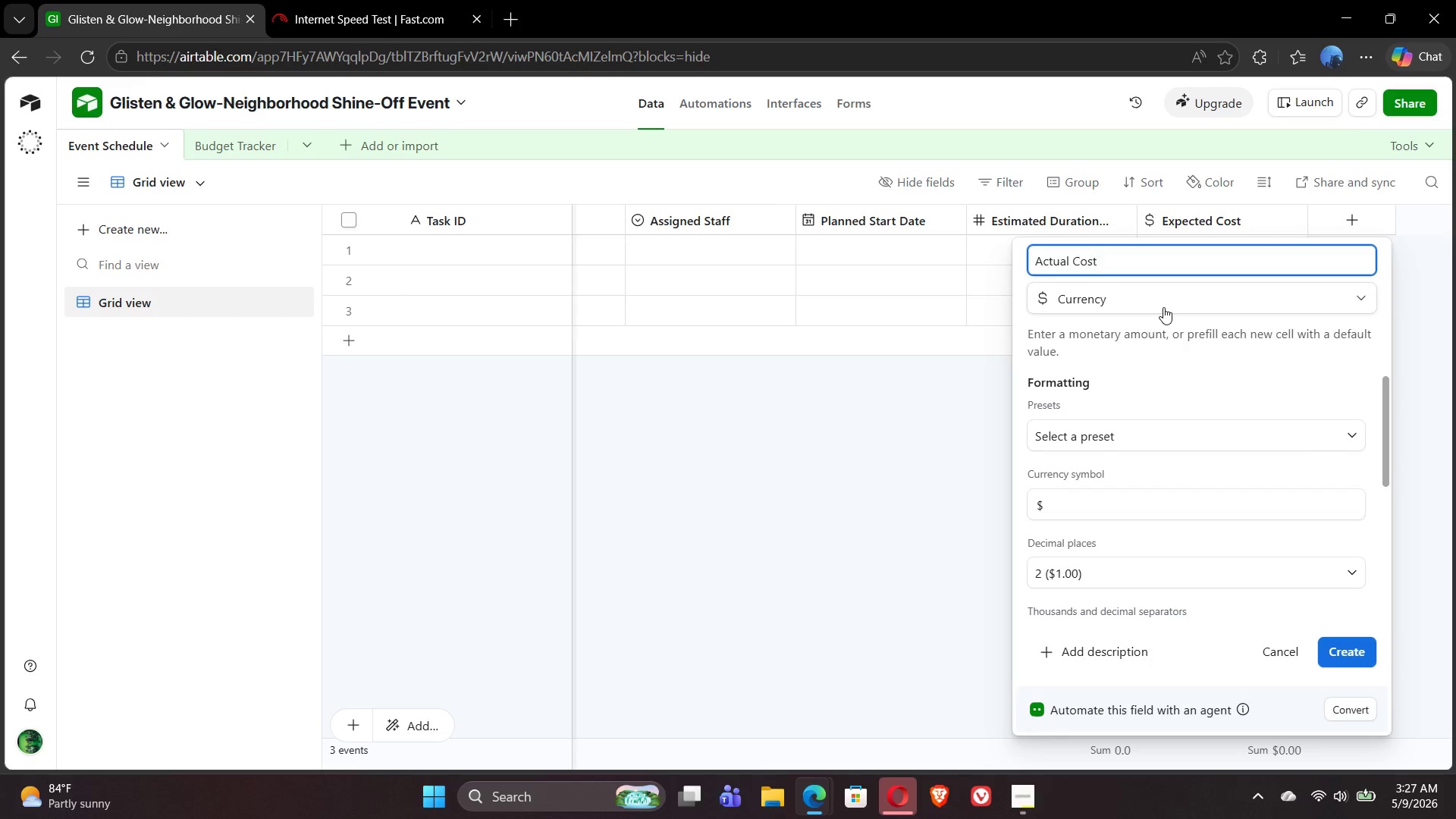 
left_click([1354, 652])
 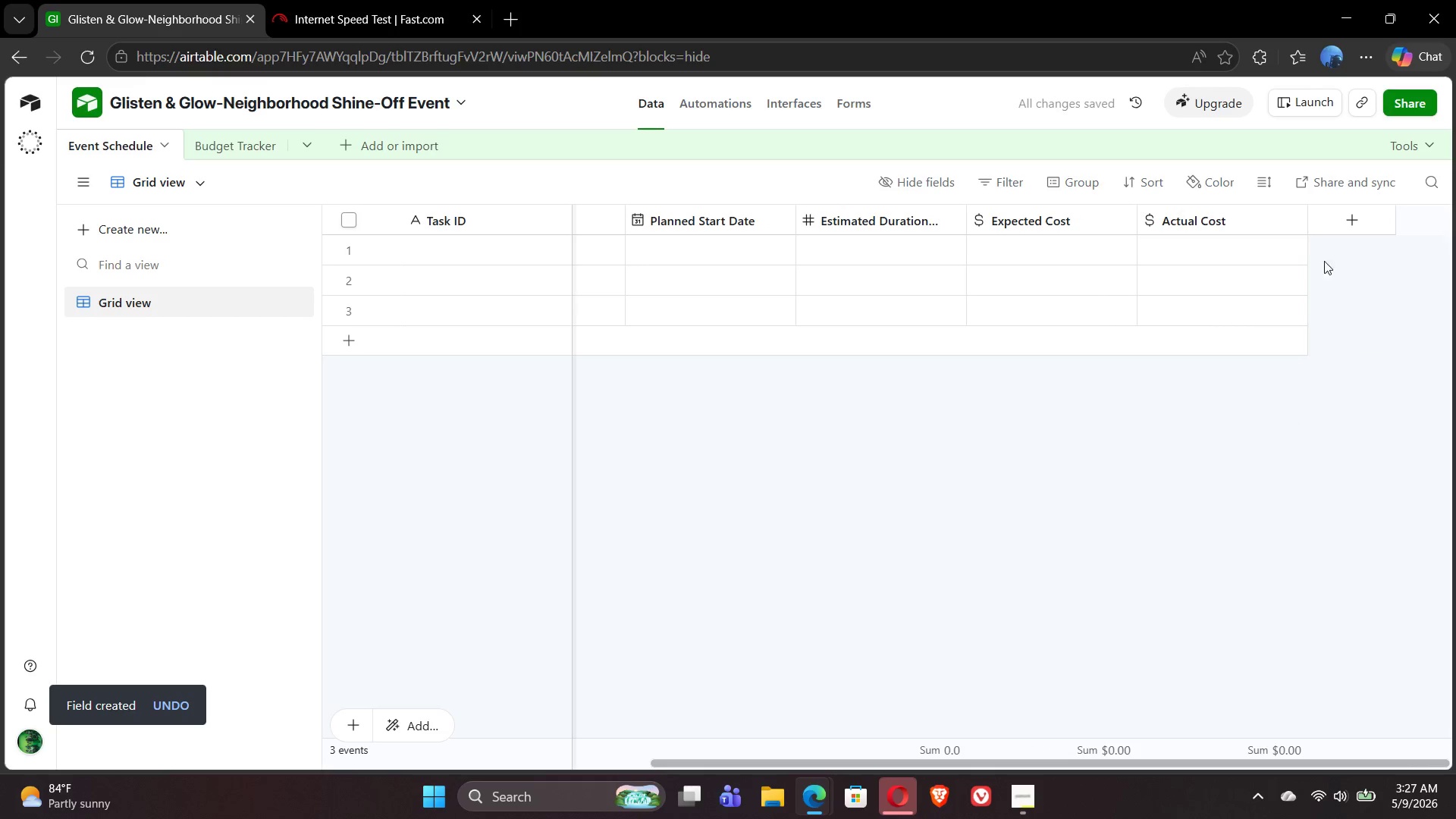 
left_click([1342, 224])
 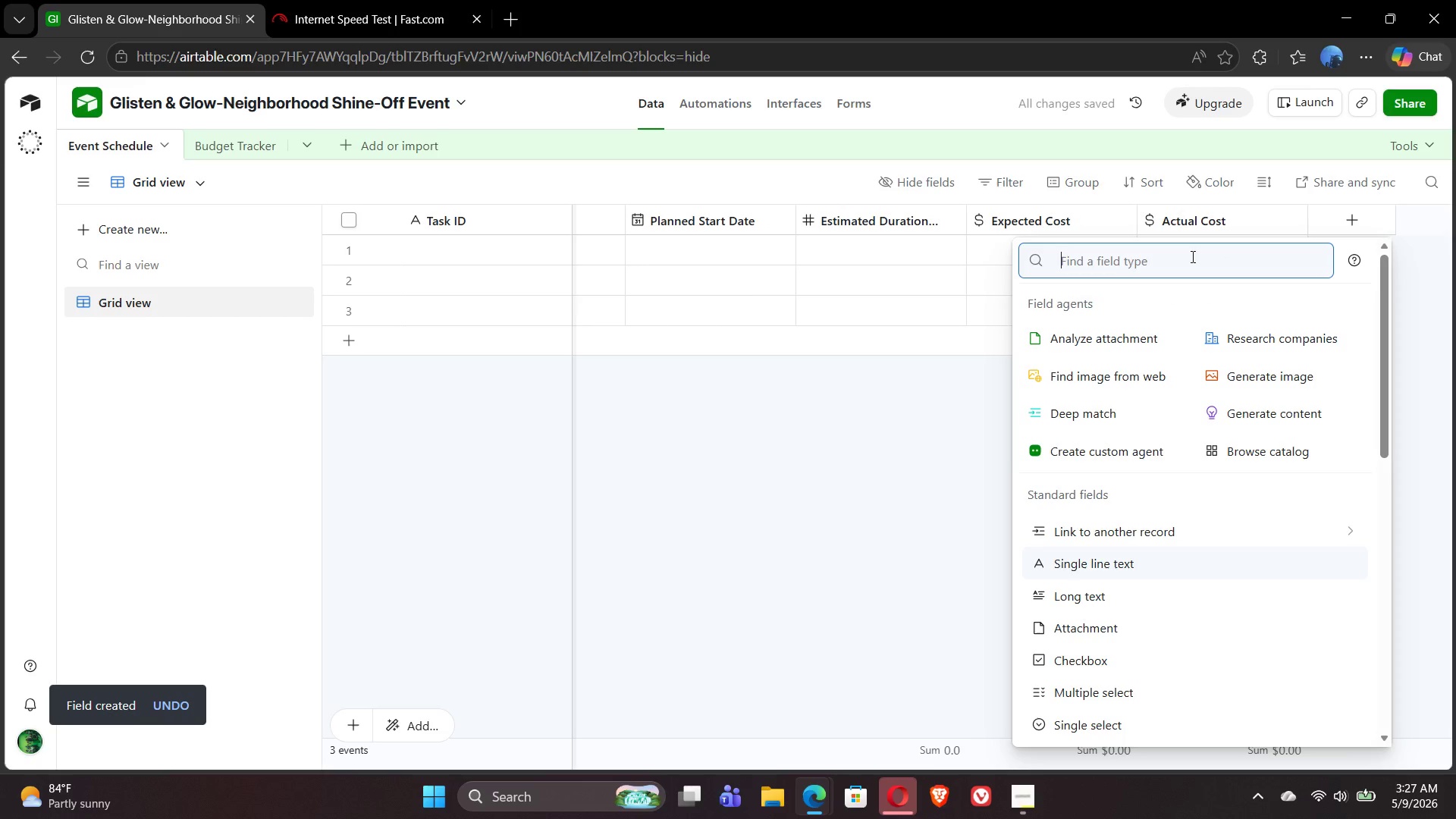 
type(sing)
 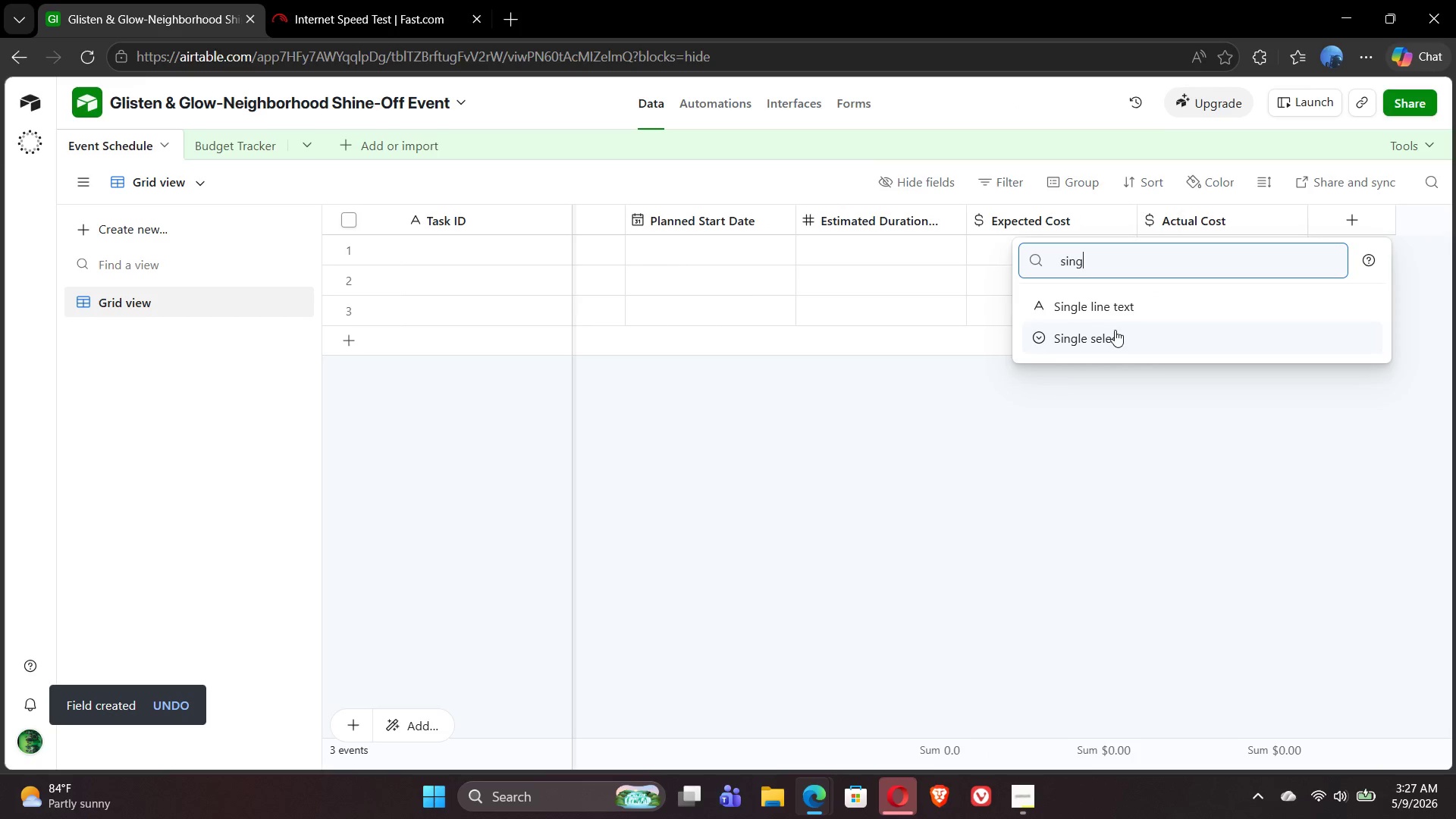 
left_click([1115, 334])
 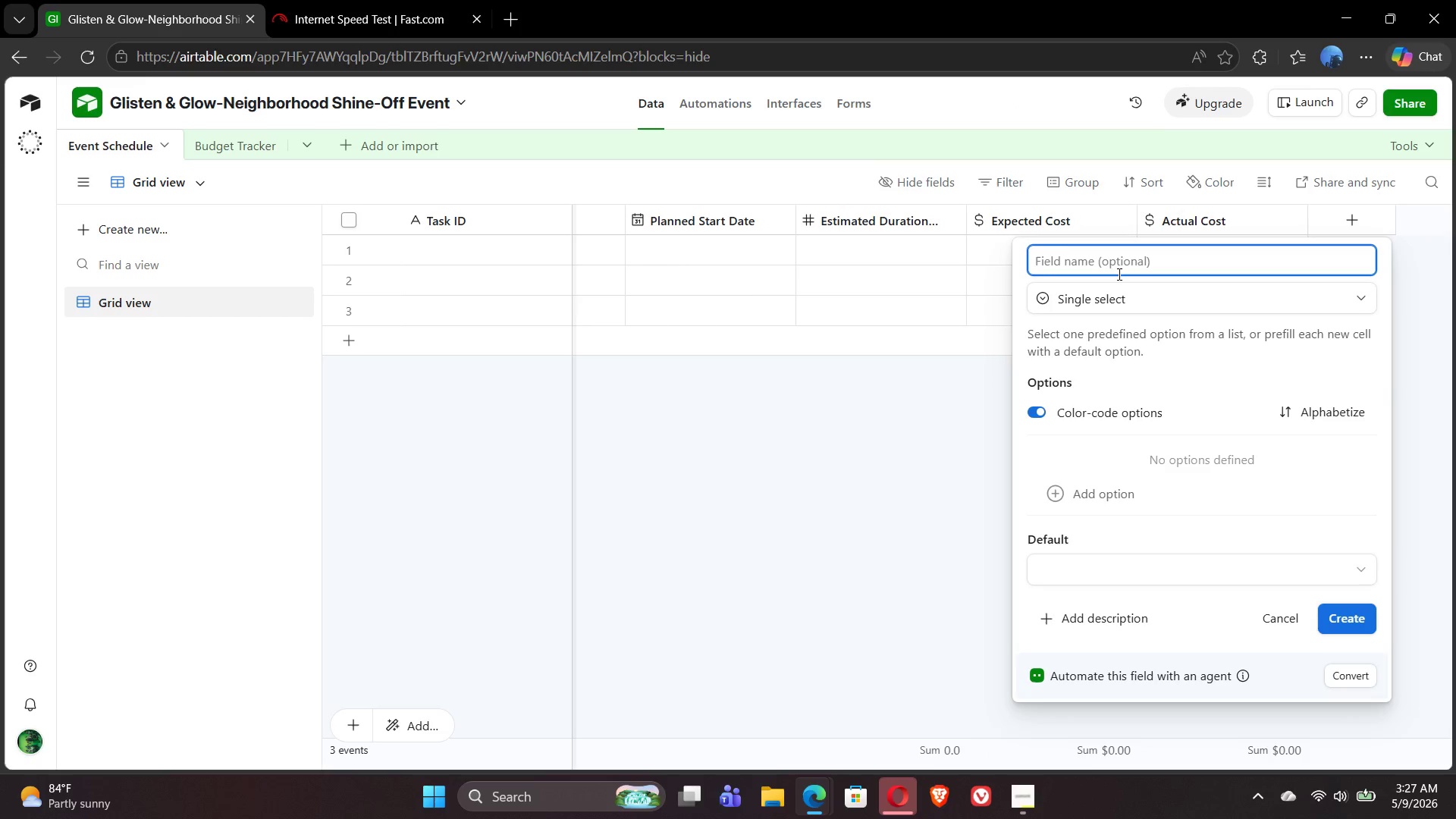 
type(Vendor Category)
 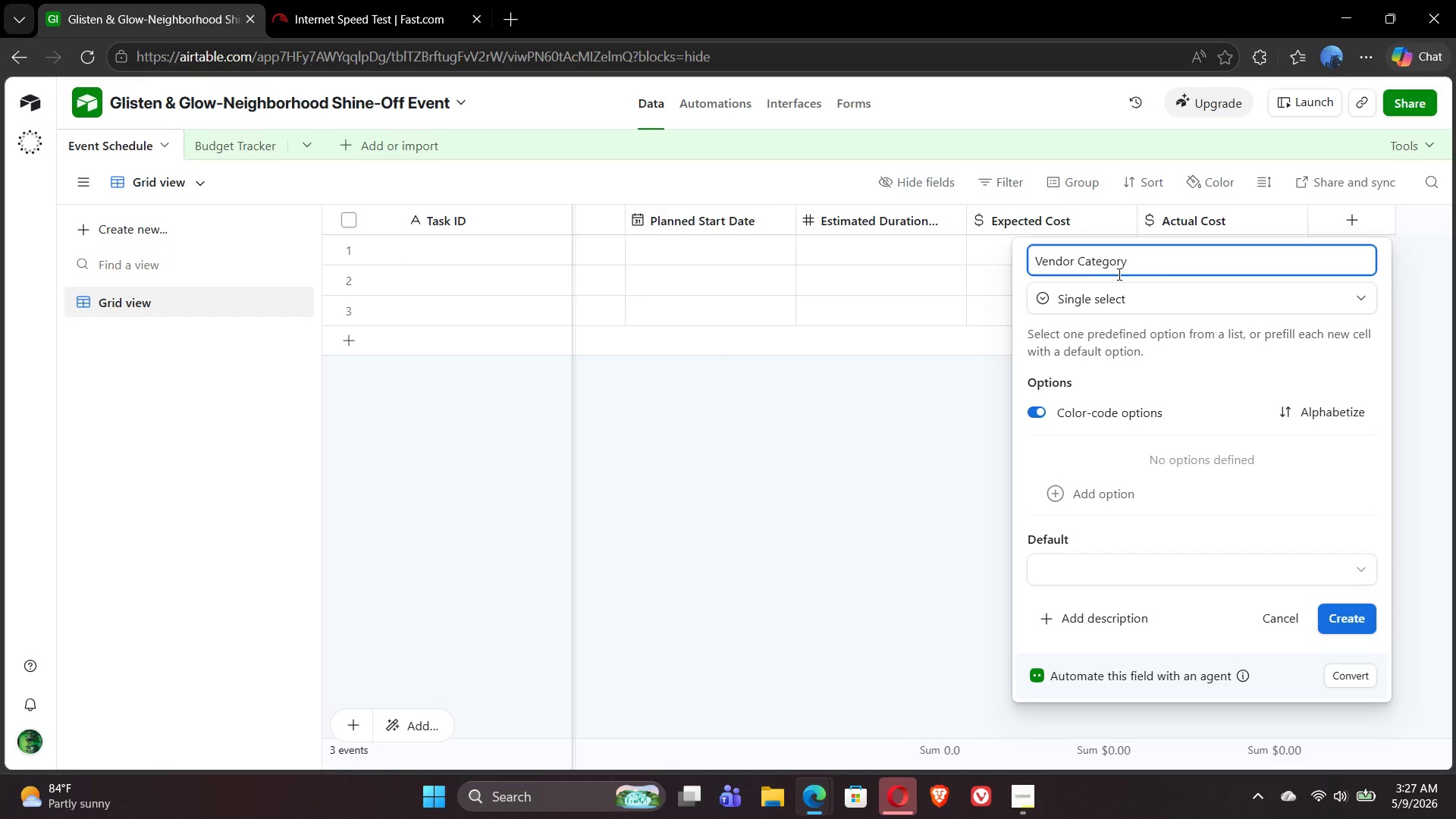 
left_click([1340, 615])
 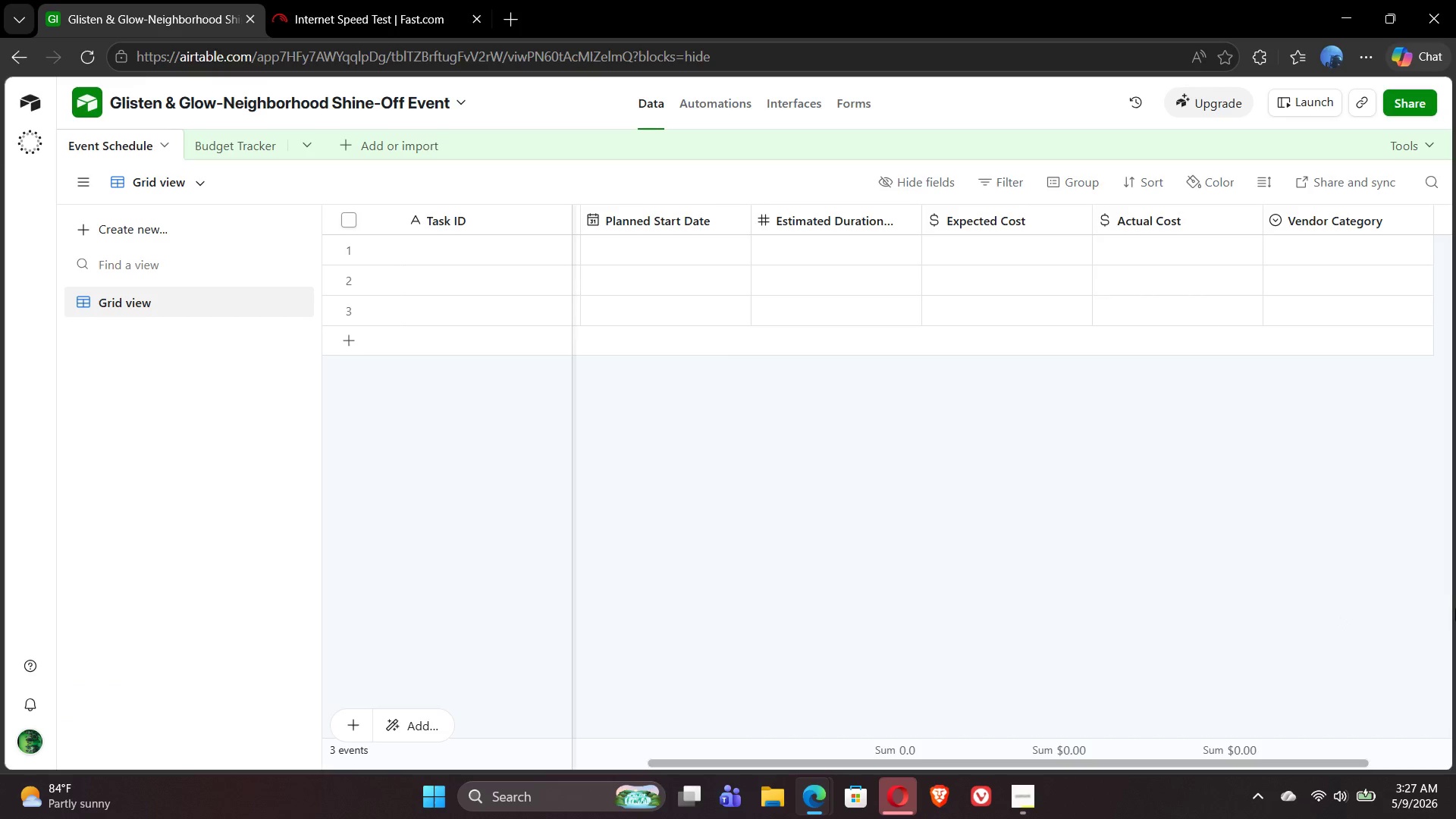 
wait(14.28)
 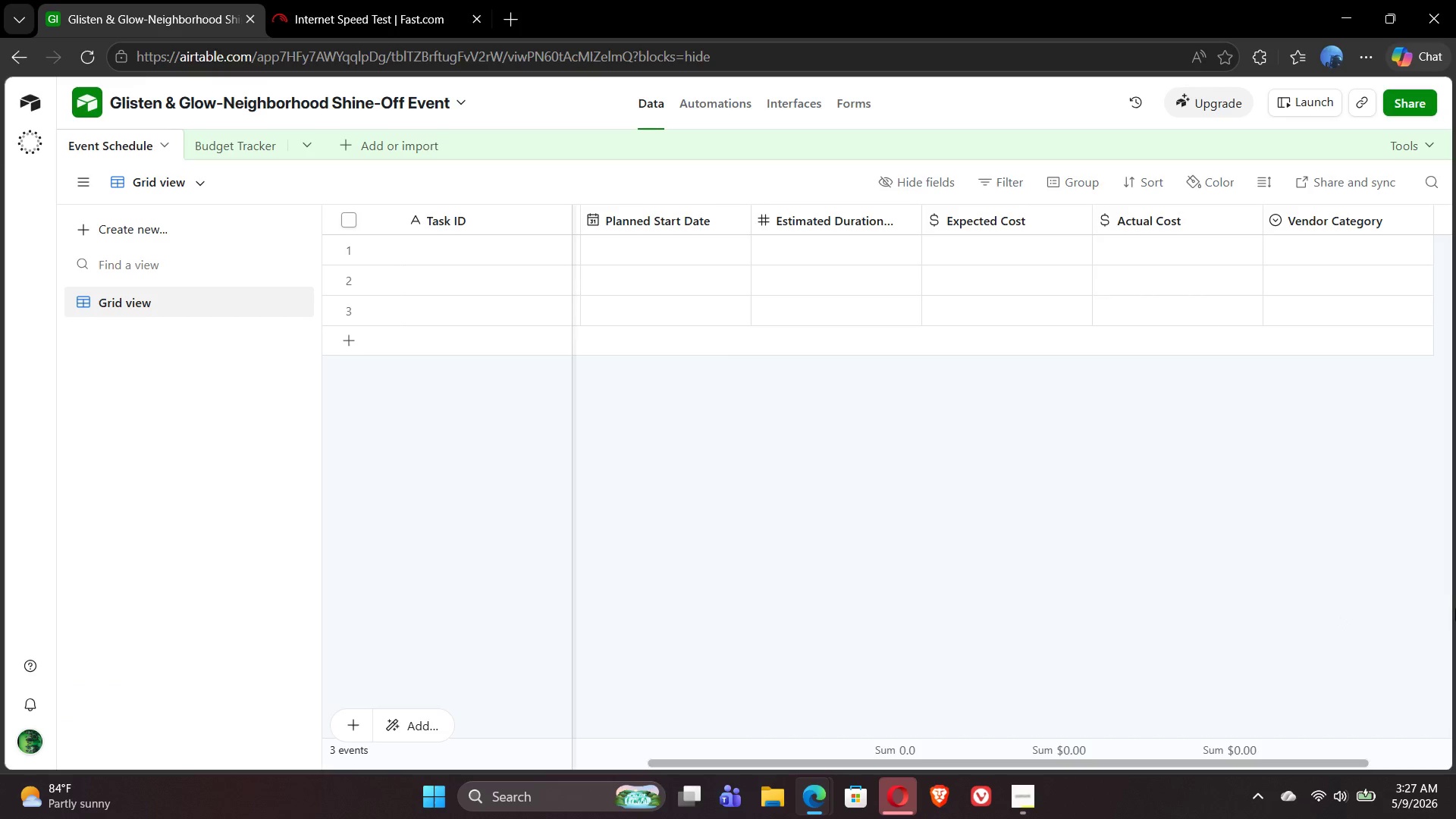 
left_click([1209, 224])
 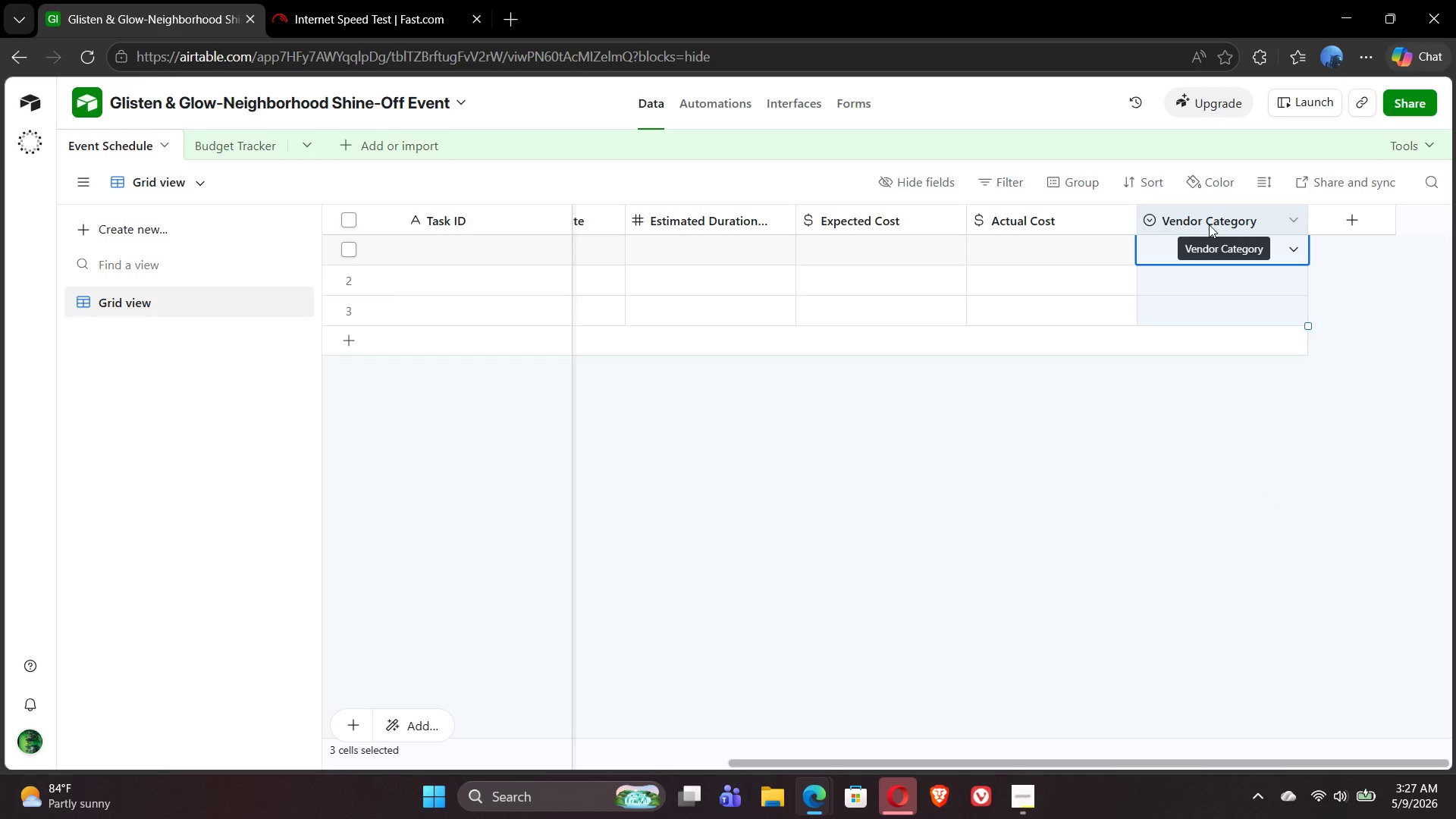 
right_click([1209, 224])
 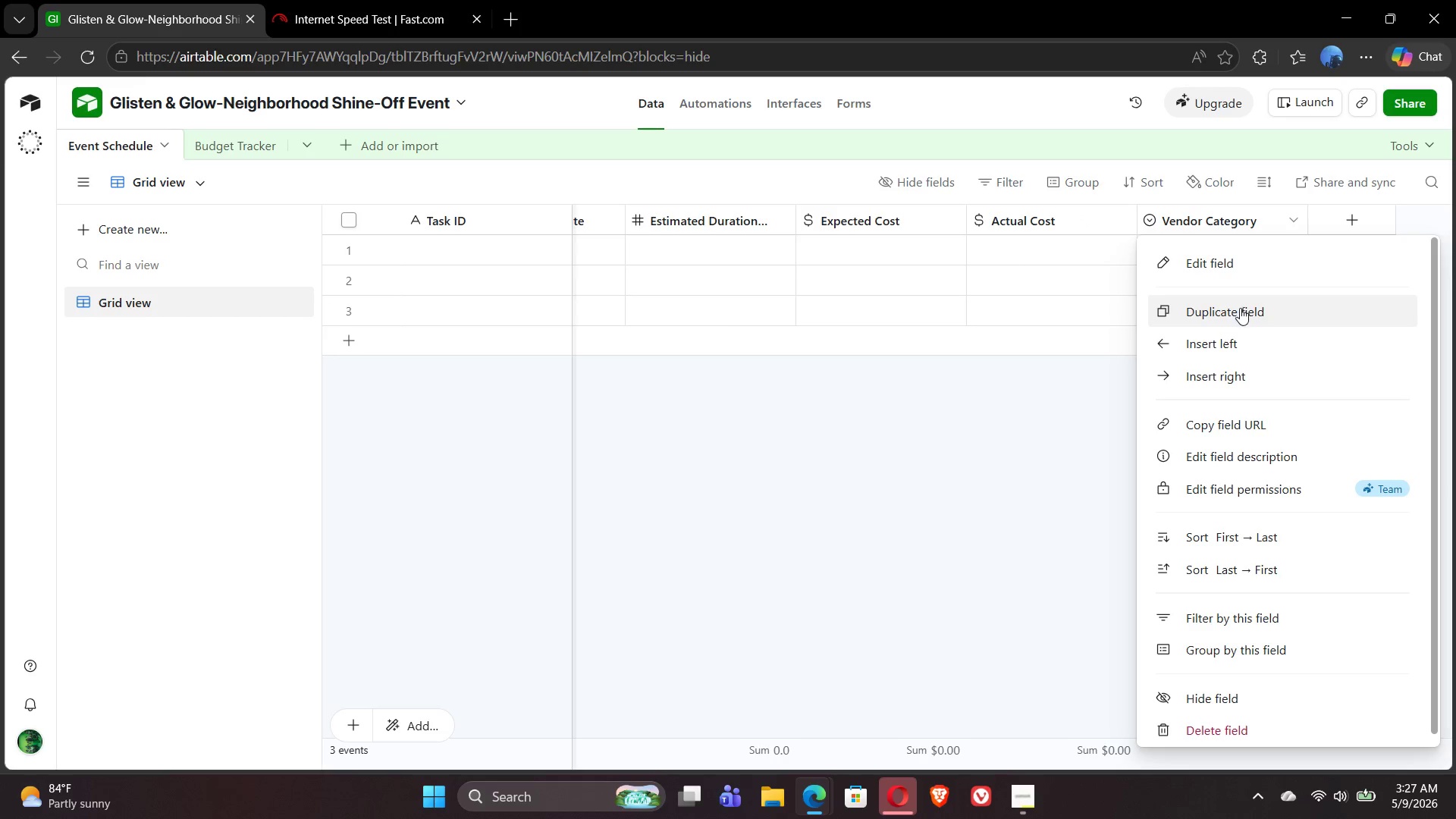 
left_click([1241, 309])
 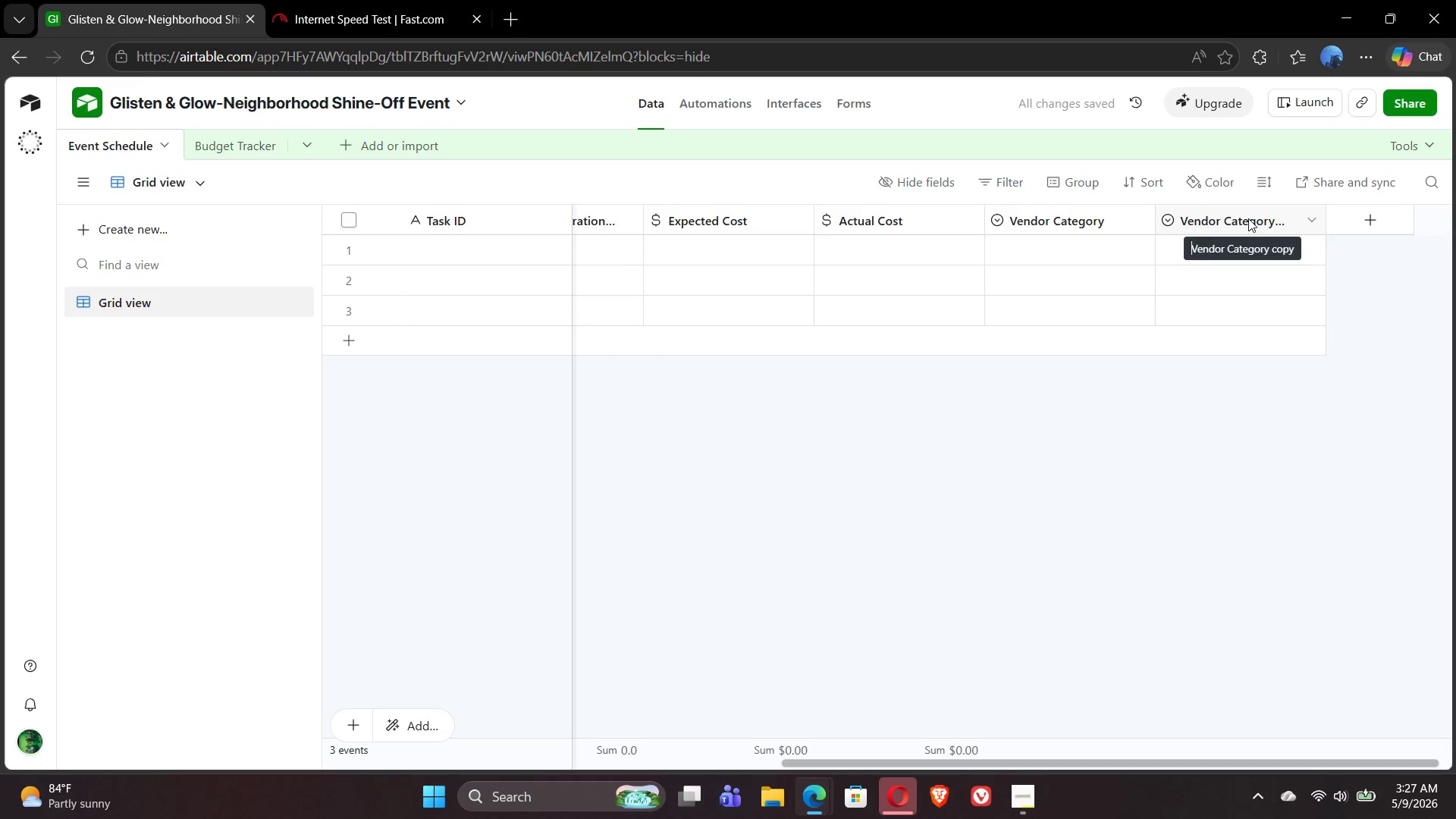 
wait(6.84)
 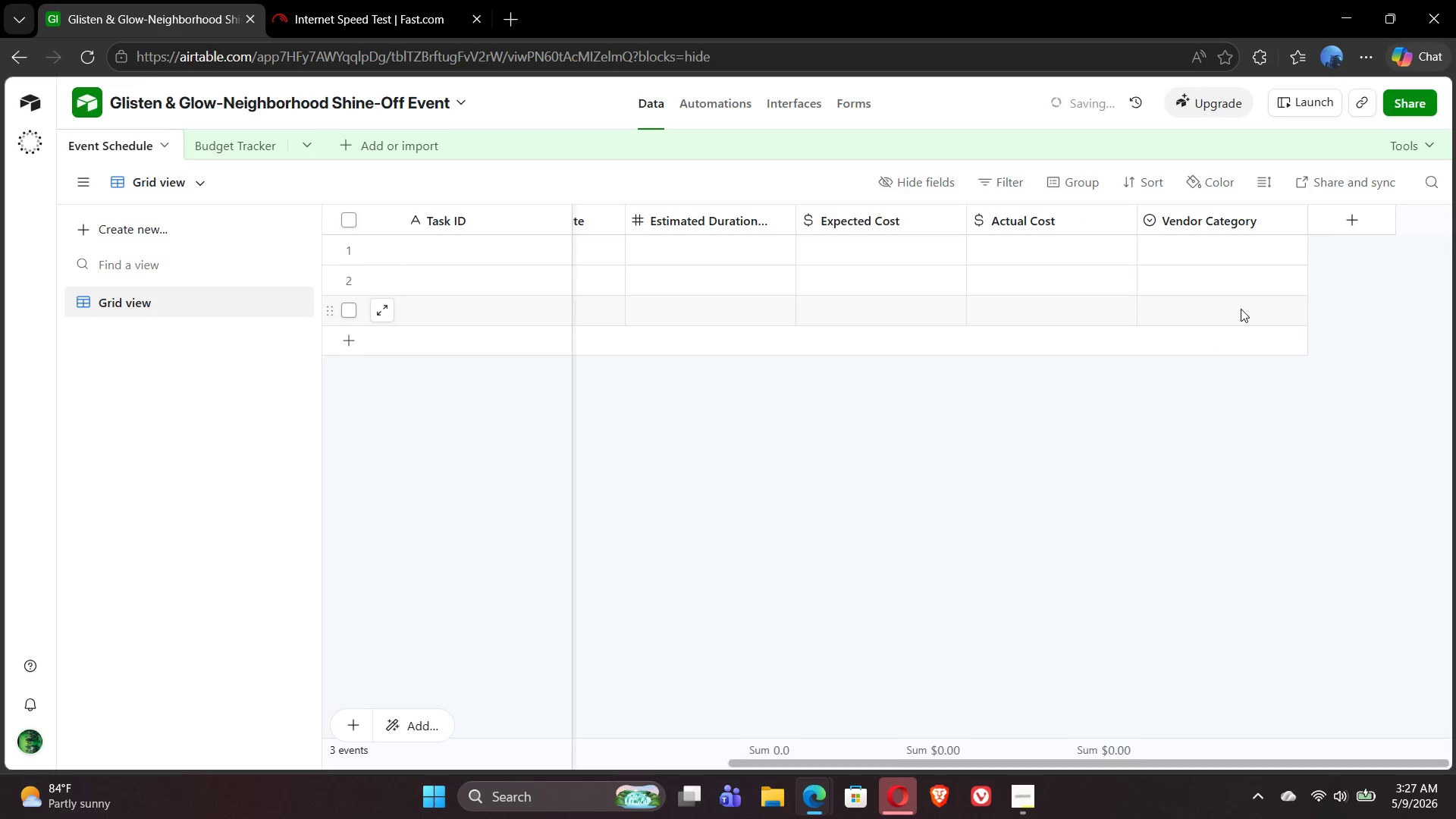 
double_click([1225, 220])
 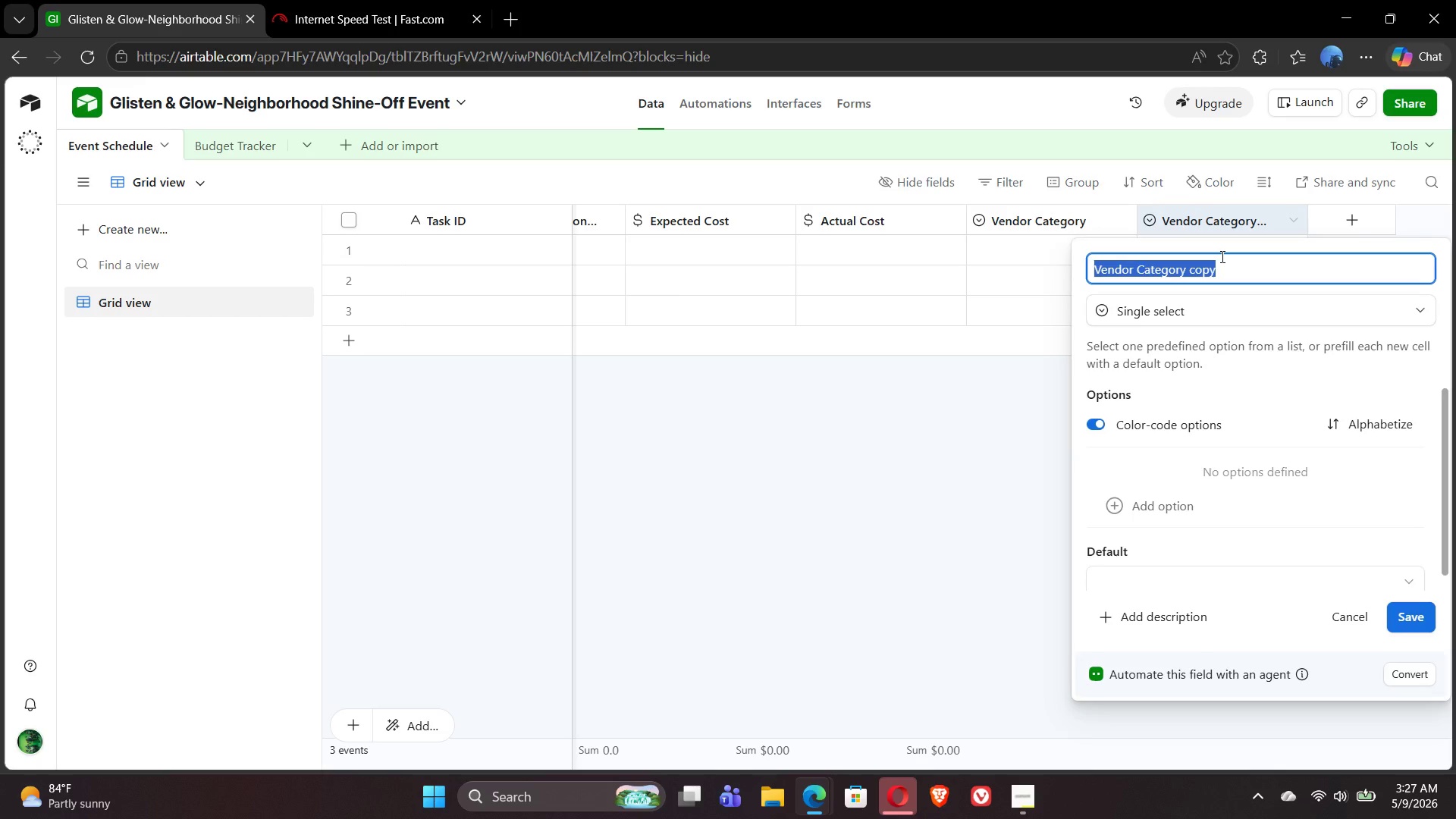 
wait(6.44)
 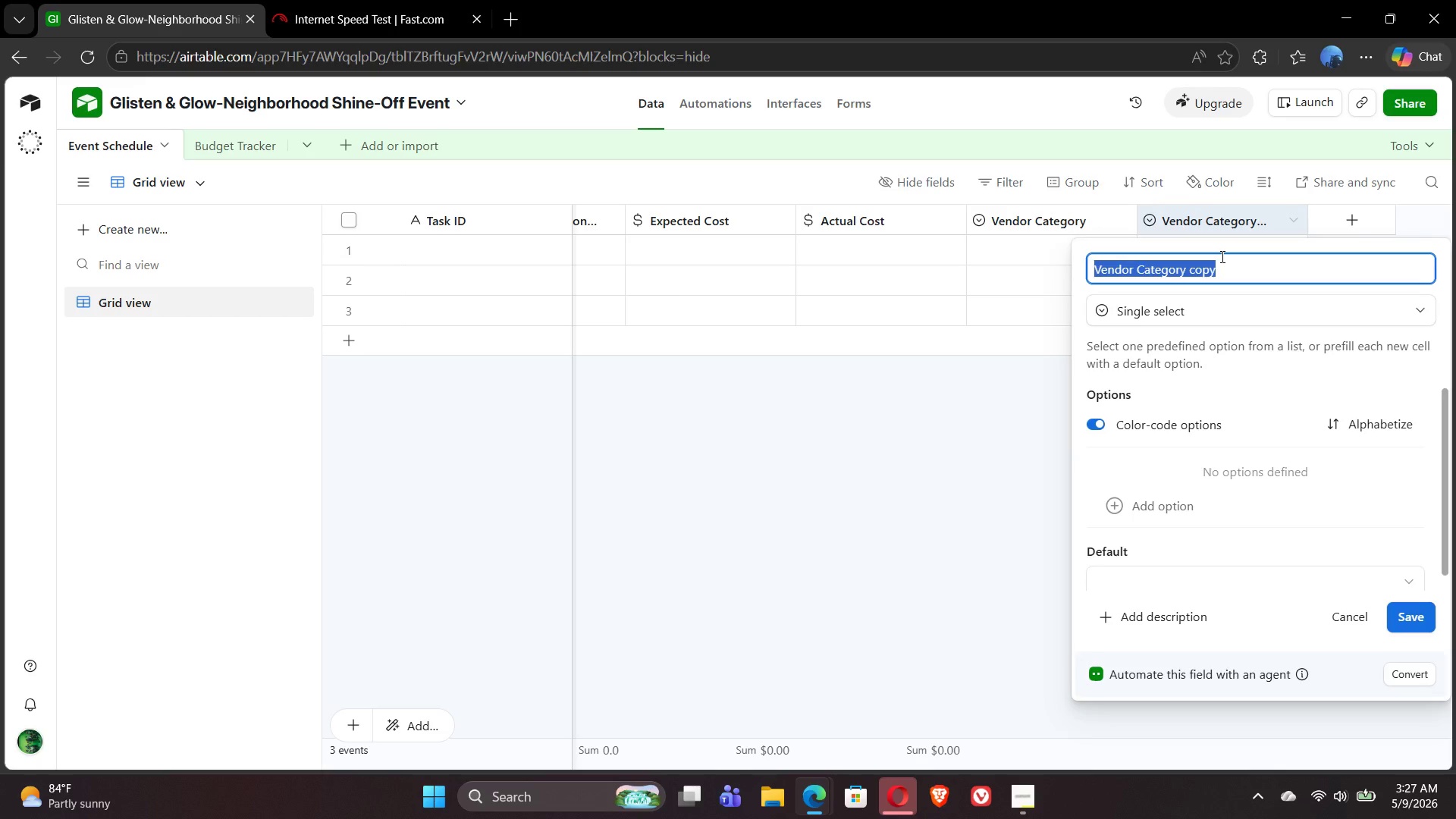 
type(Task Priority)
 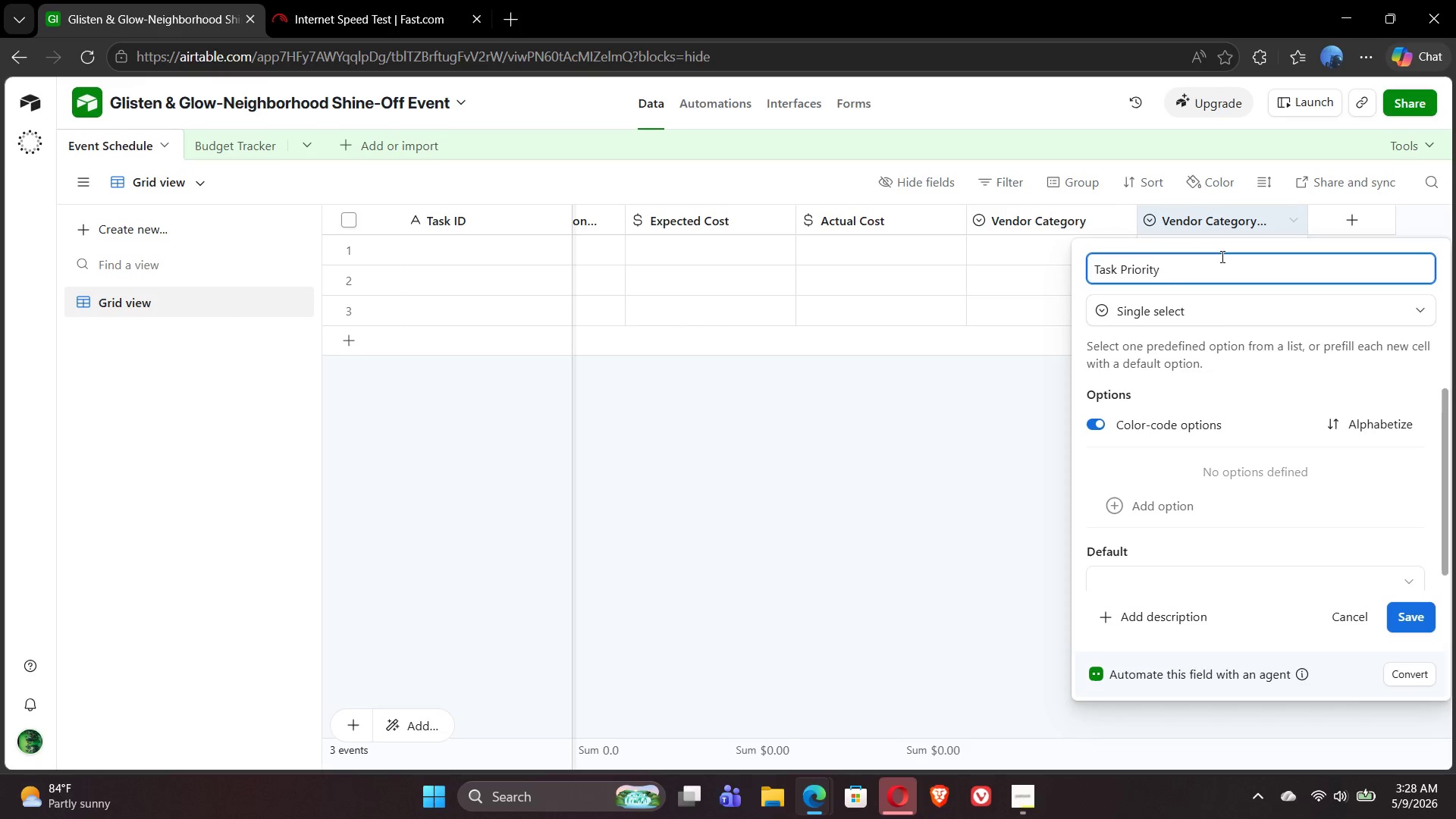 
key(Enter)
 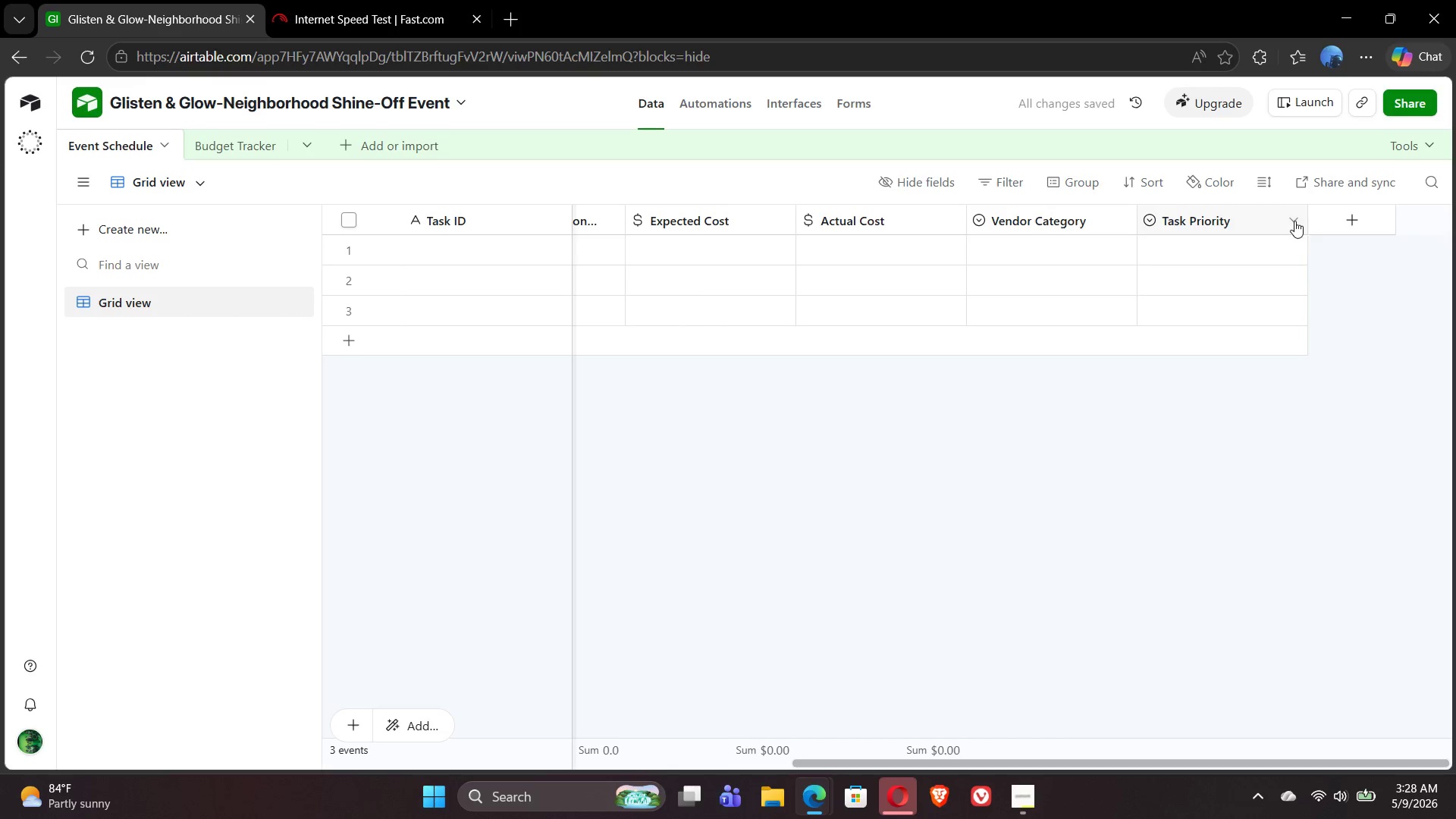 
left_click([1346, 220])
 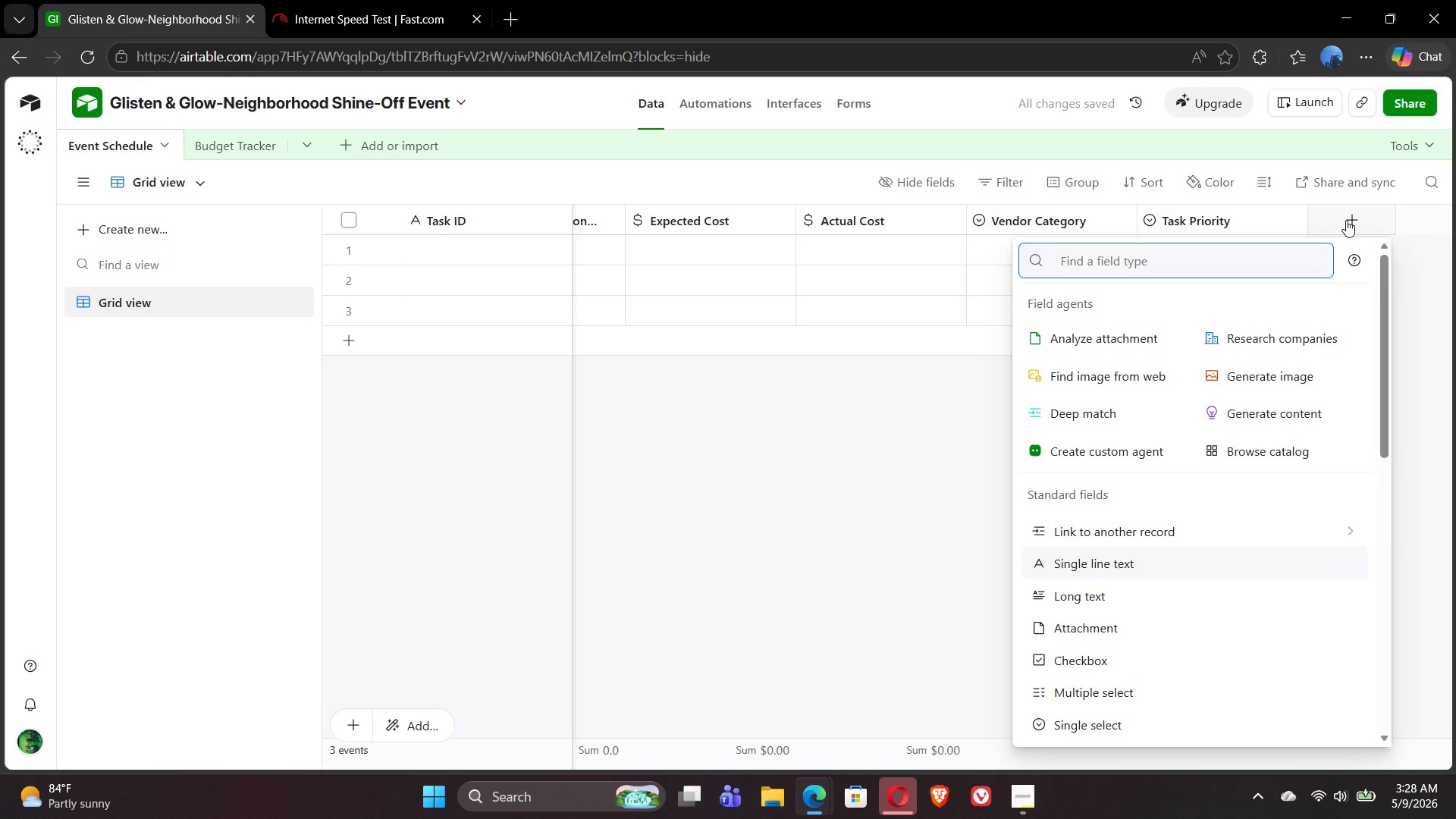 
type(sing)
 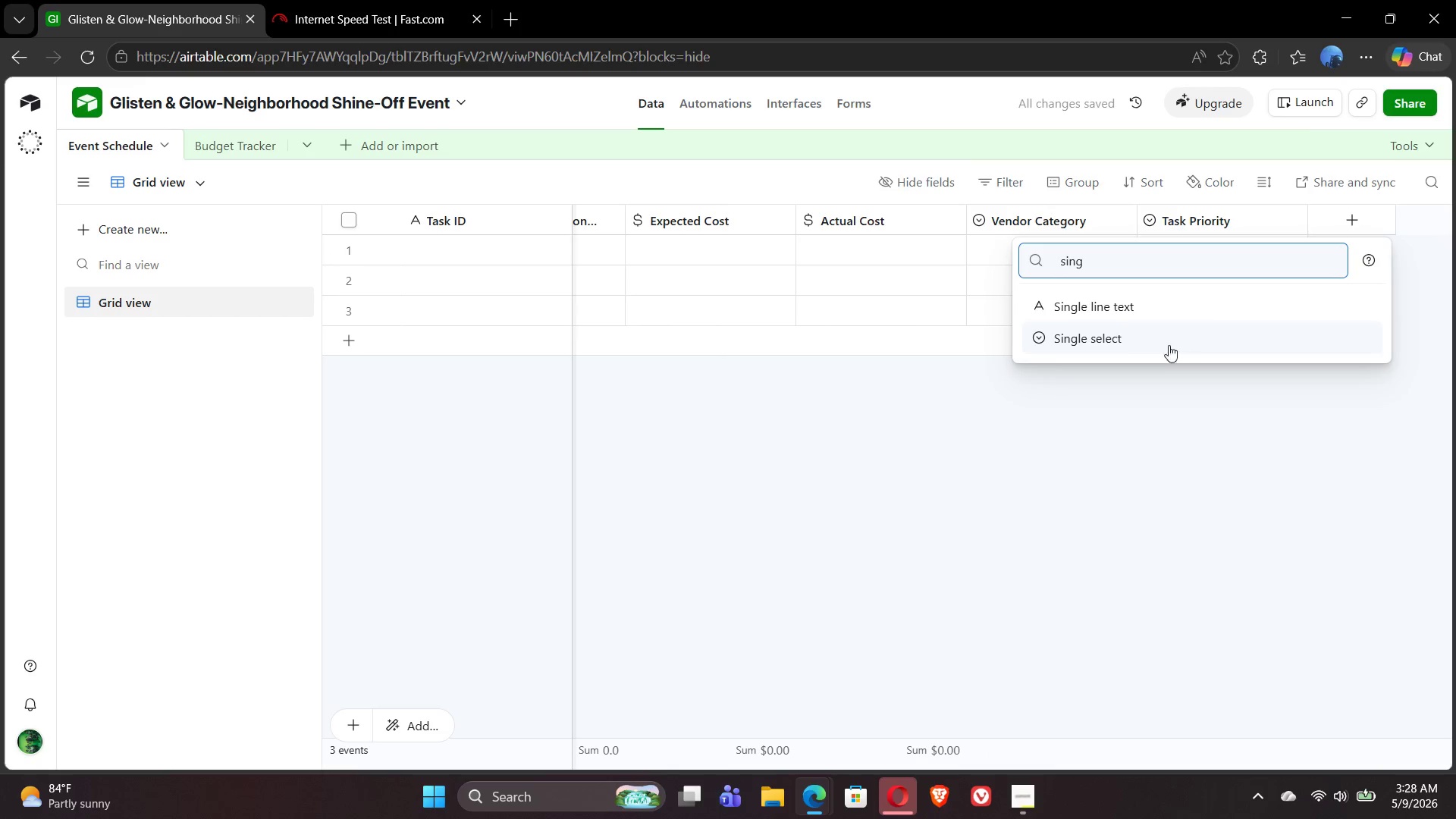 
left_click([1160, 349])
 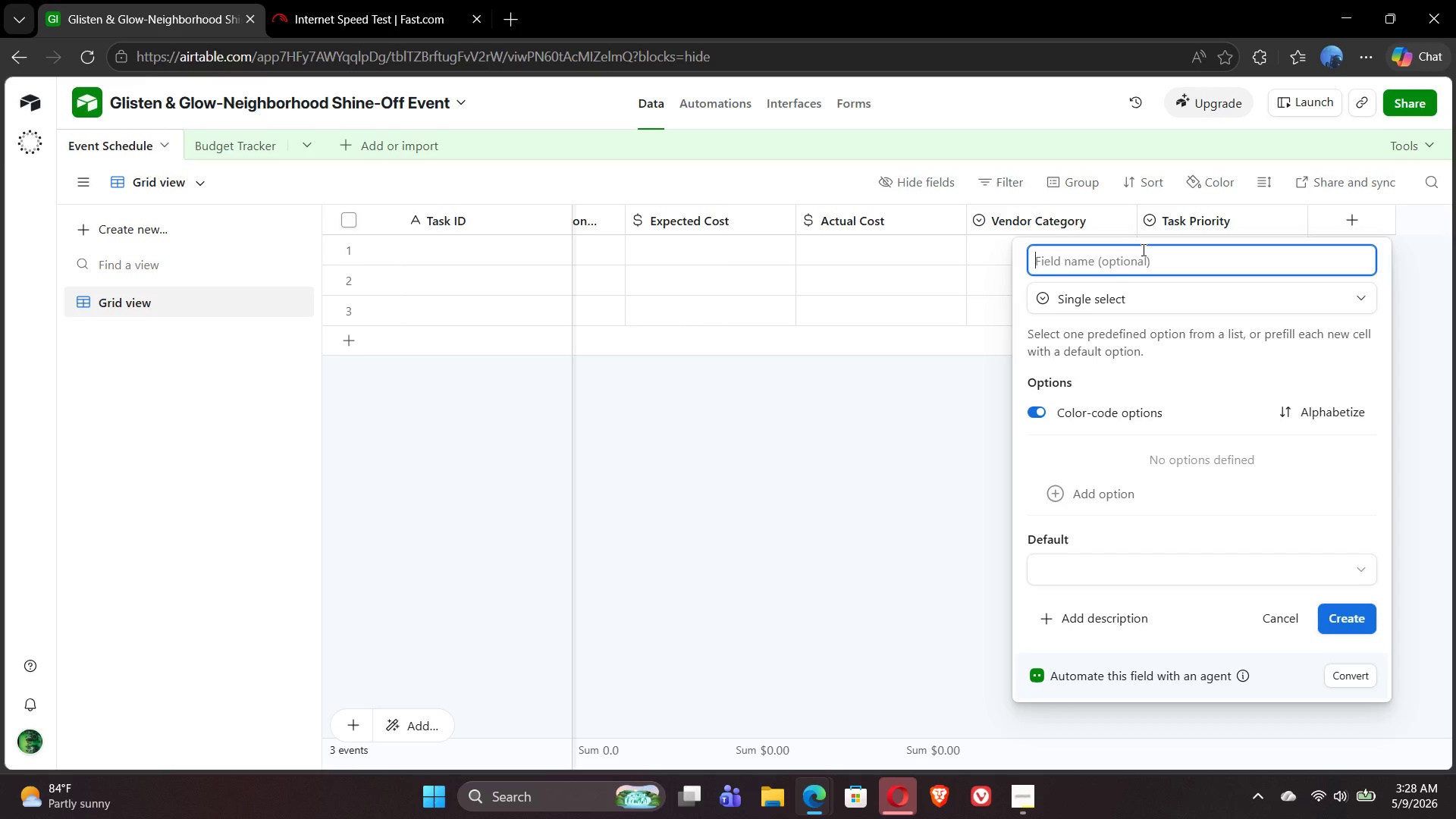 
wait(5.62)
 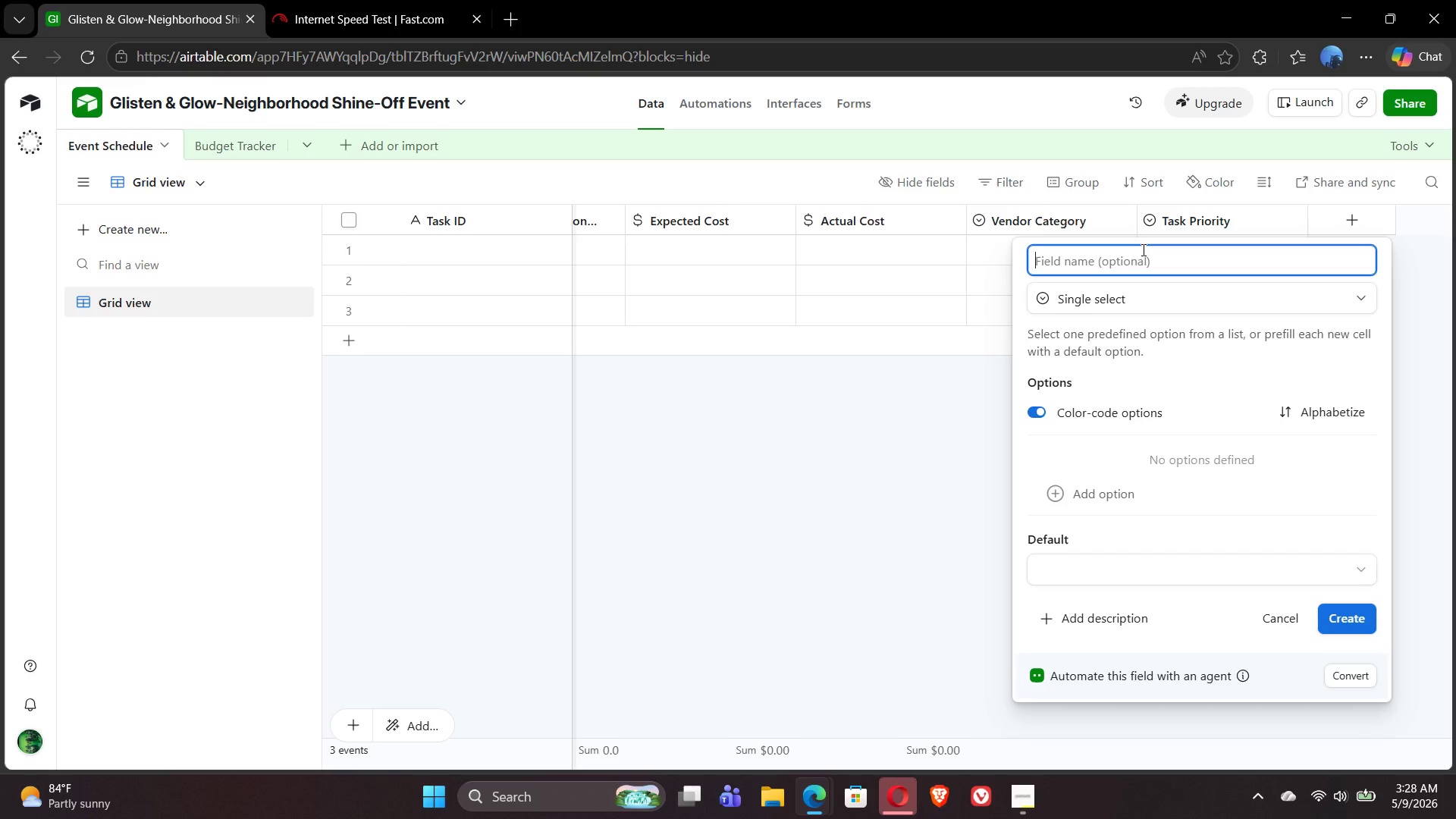 
type(Status)
 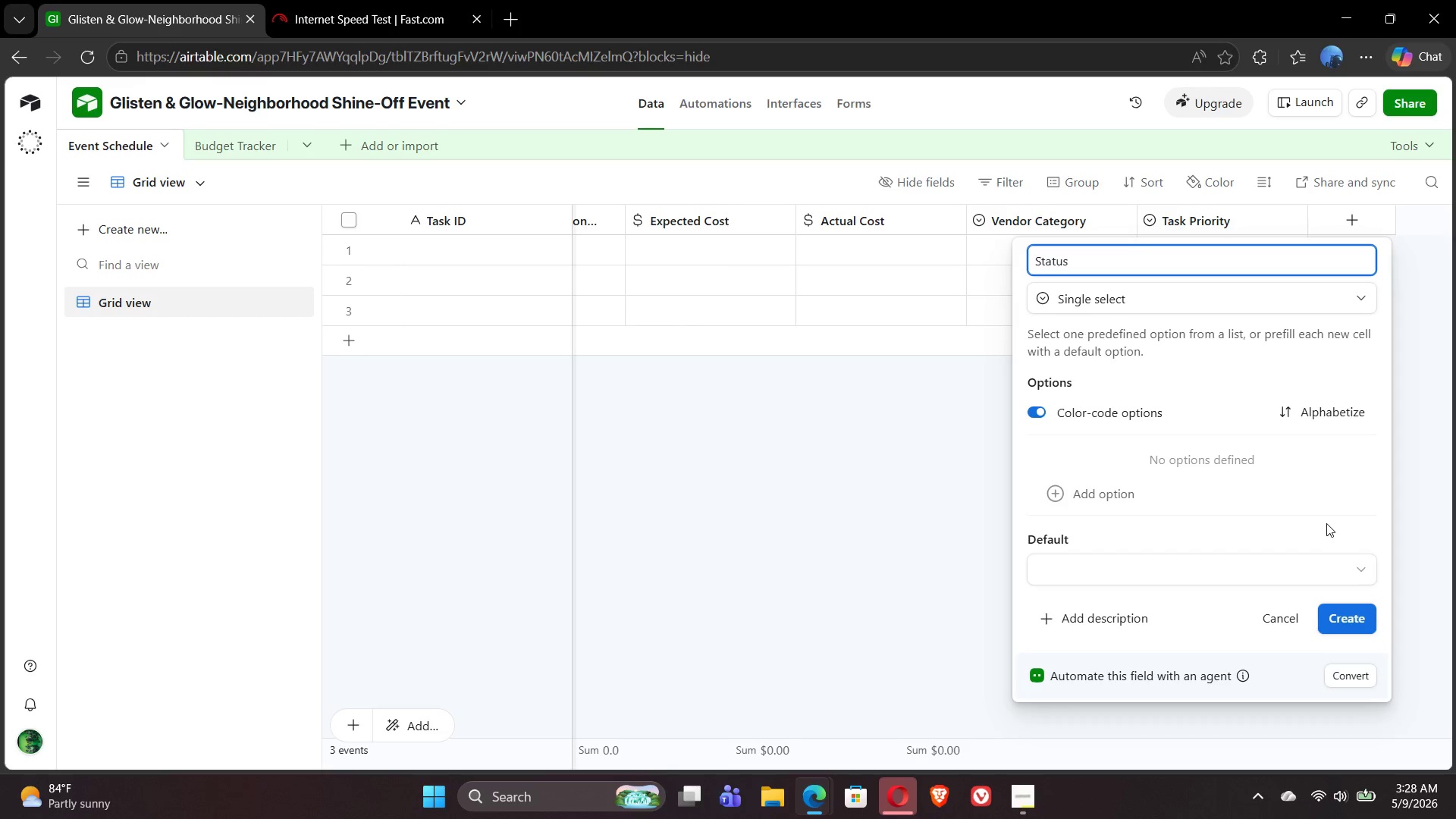 
left_click([1356, 620])
 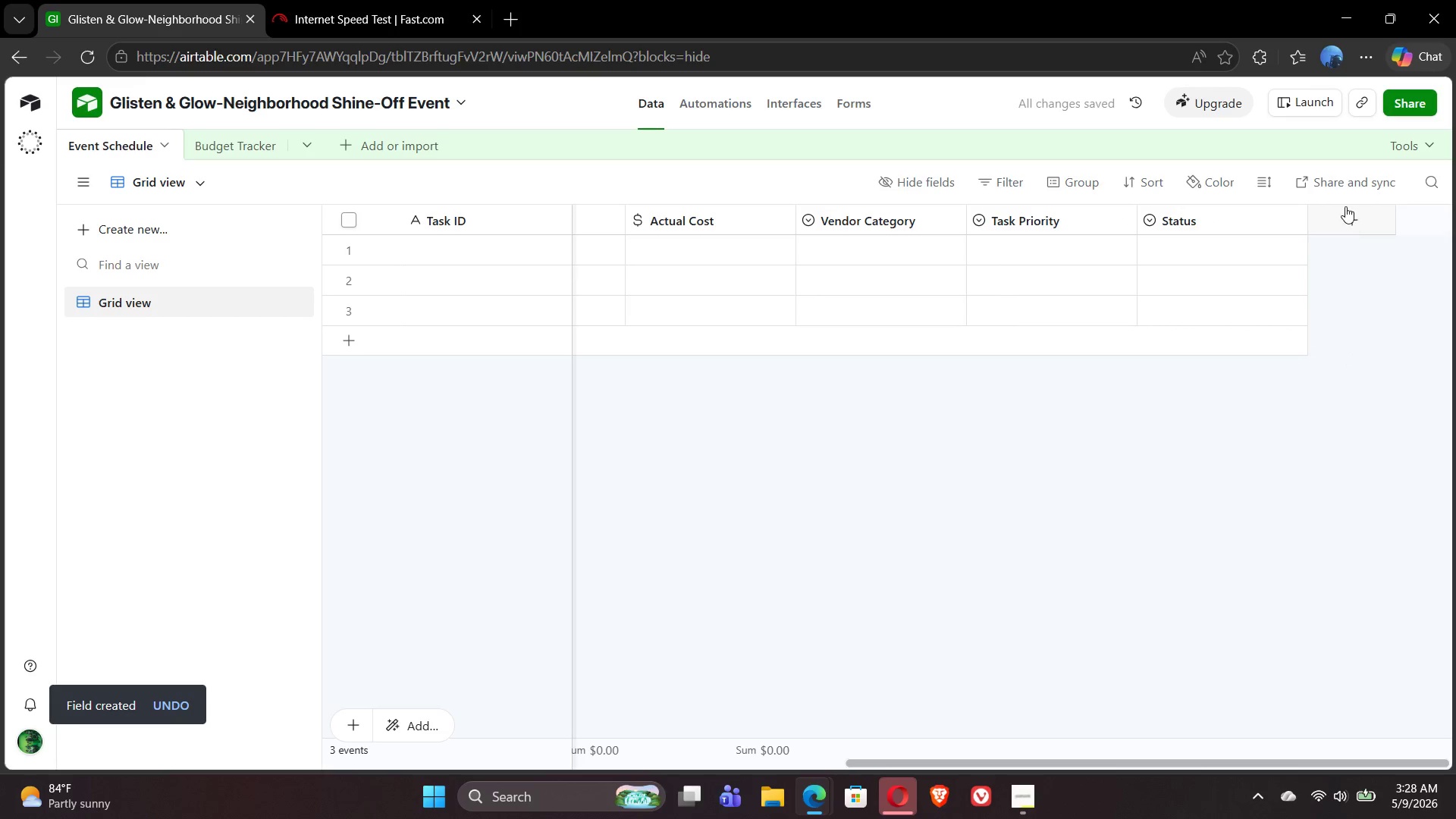 
left_click([1344, 222])
 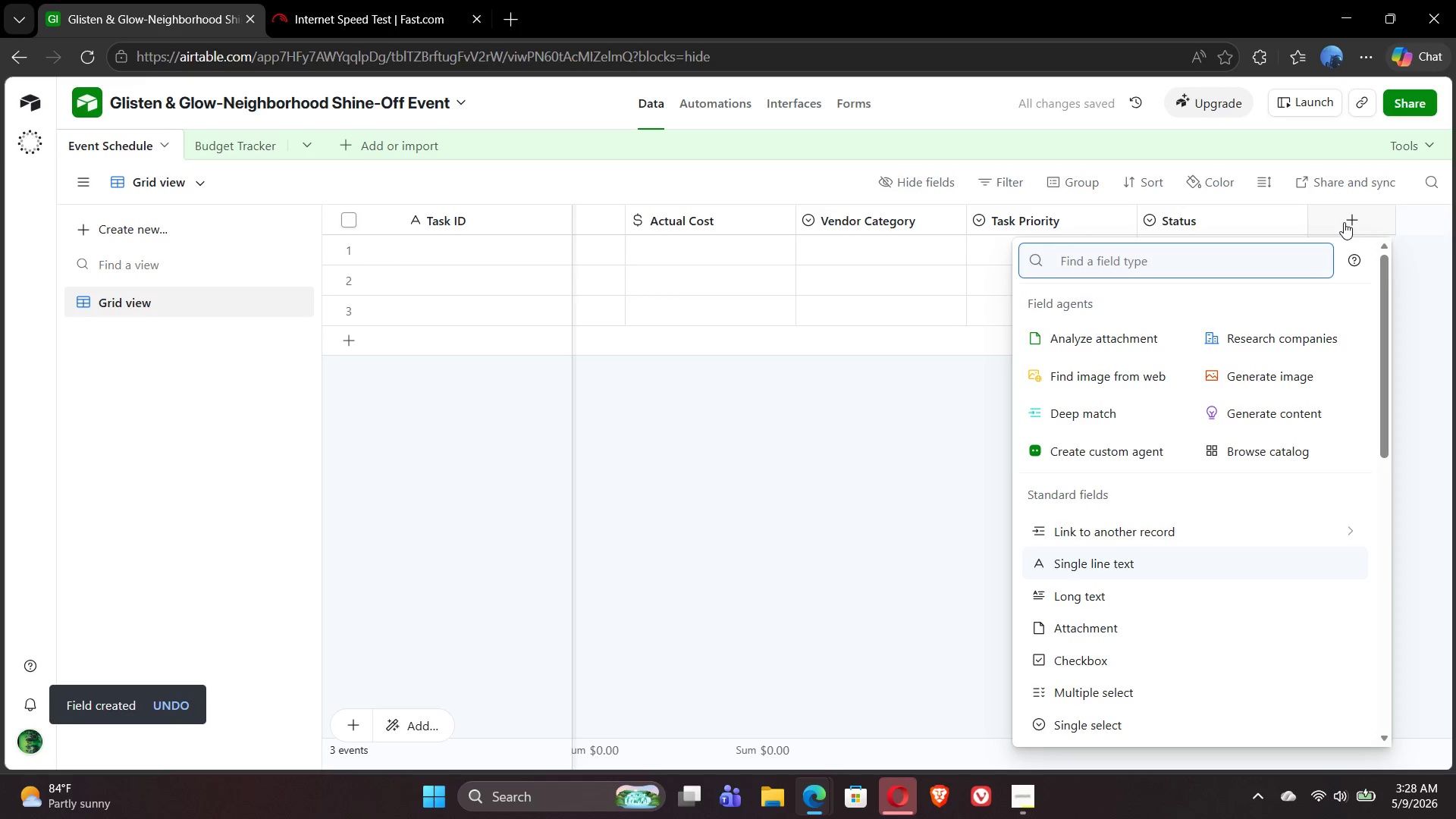 
type(sin)
 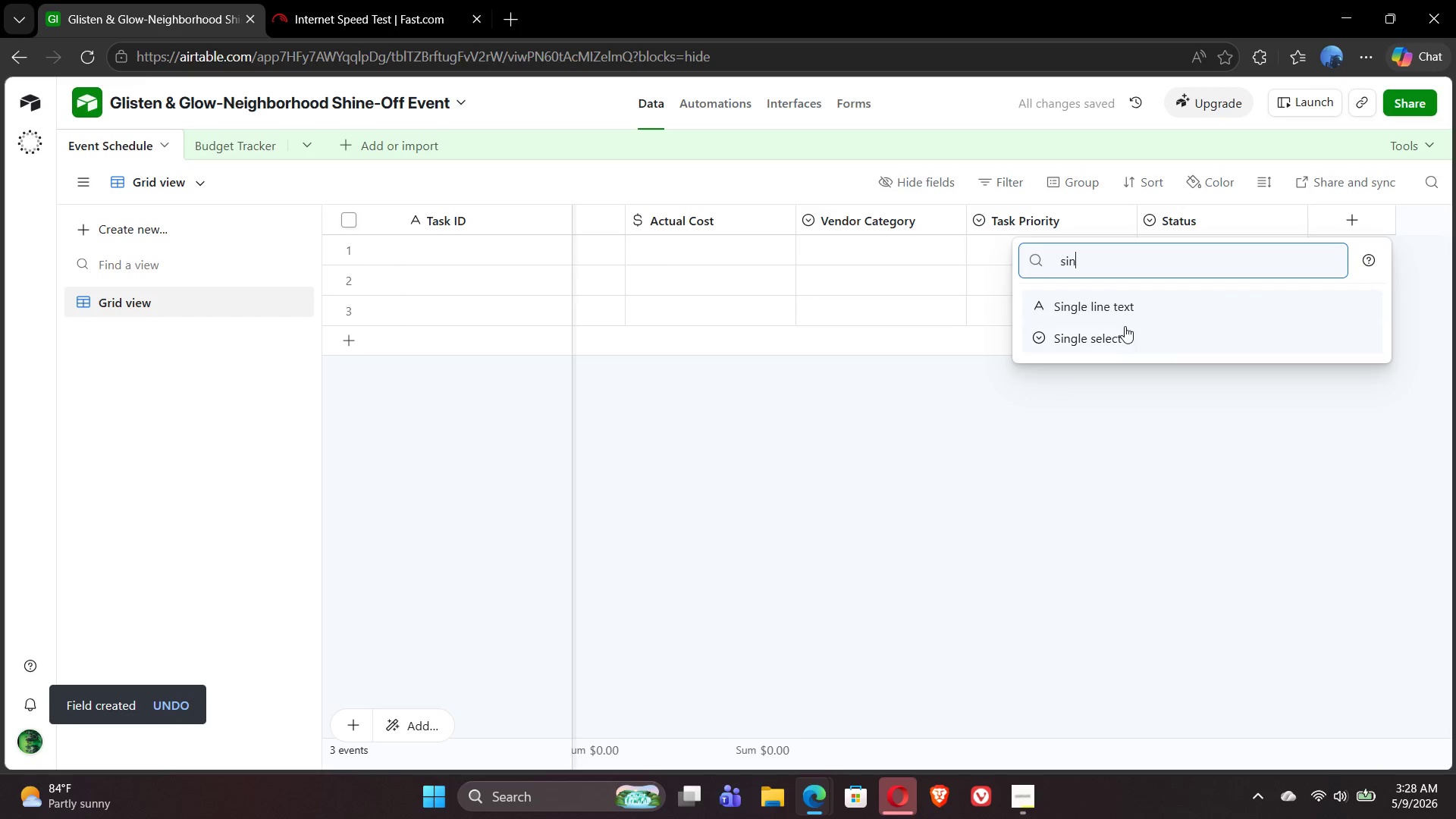 
left_click([1120, 331])
 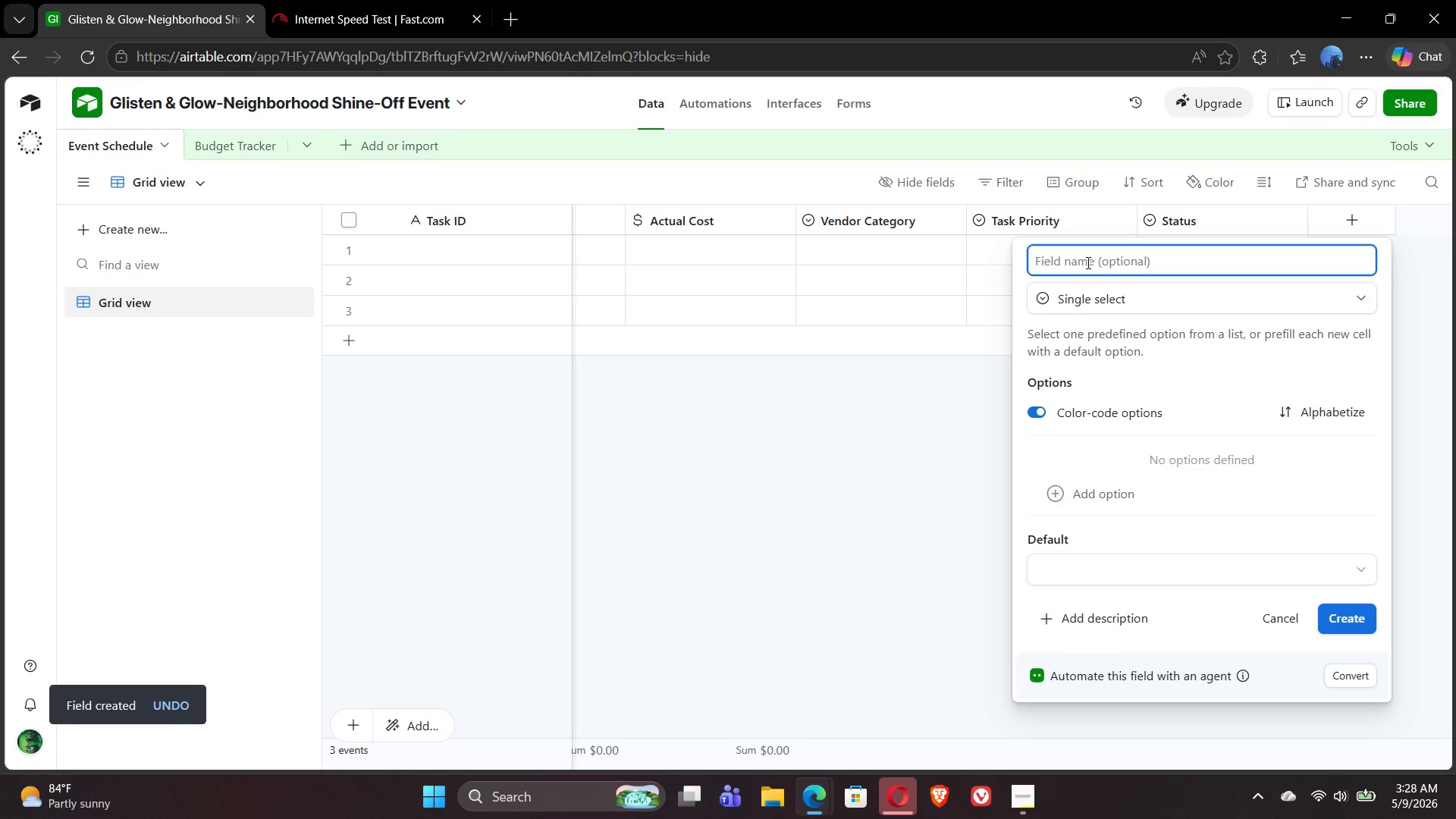 
type(Payment Status)
 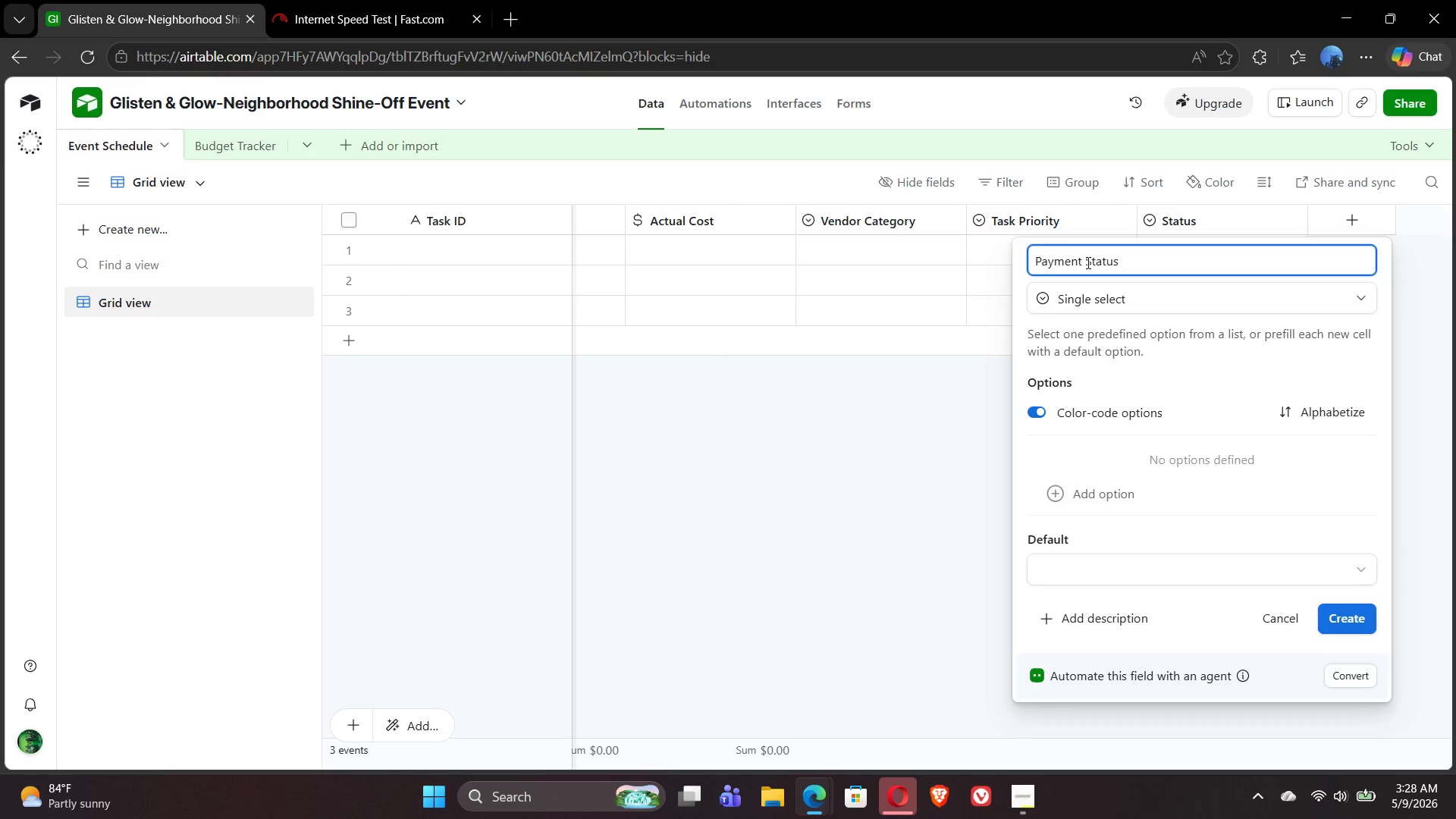 
left_click([1350, 617])
 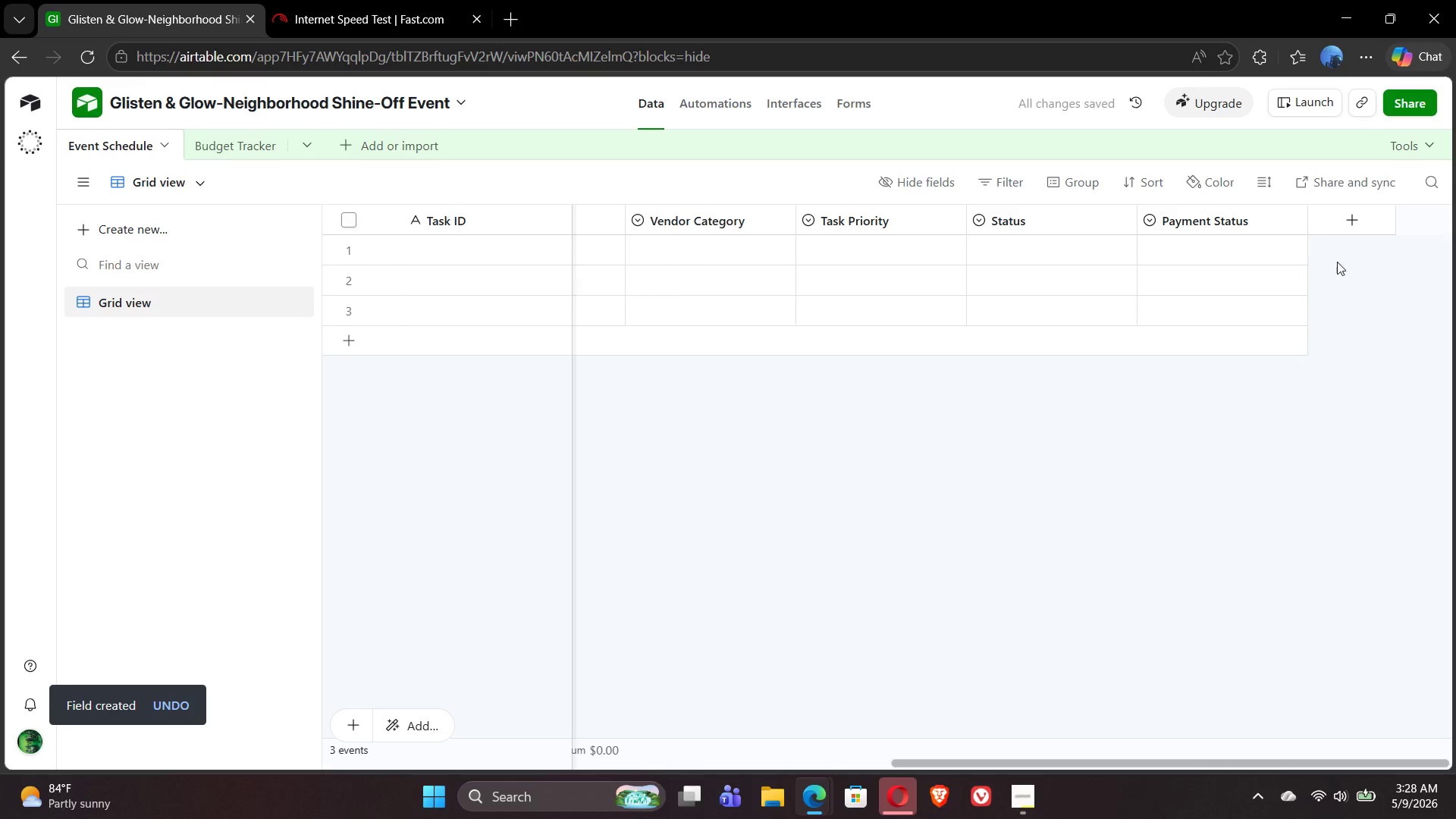 
left_click([1341, 221])
 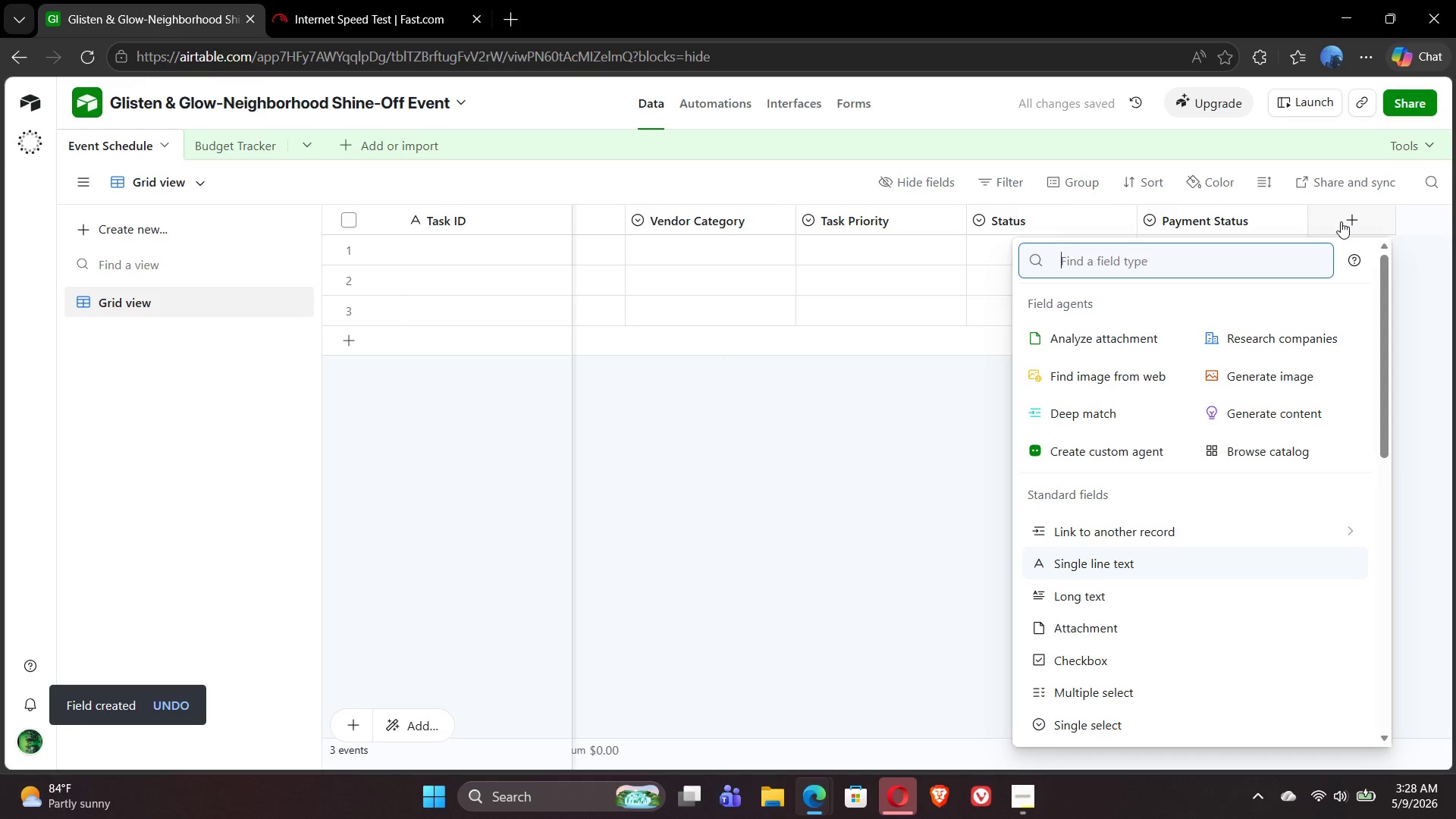 
type(Bud)
key(Backspace)
key(Backspace)
key(Backspace)
 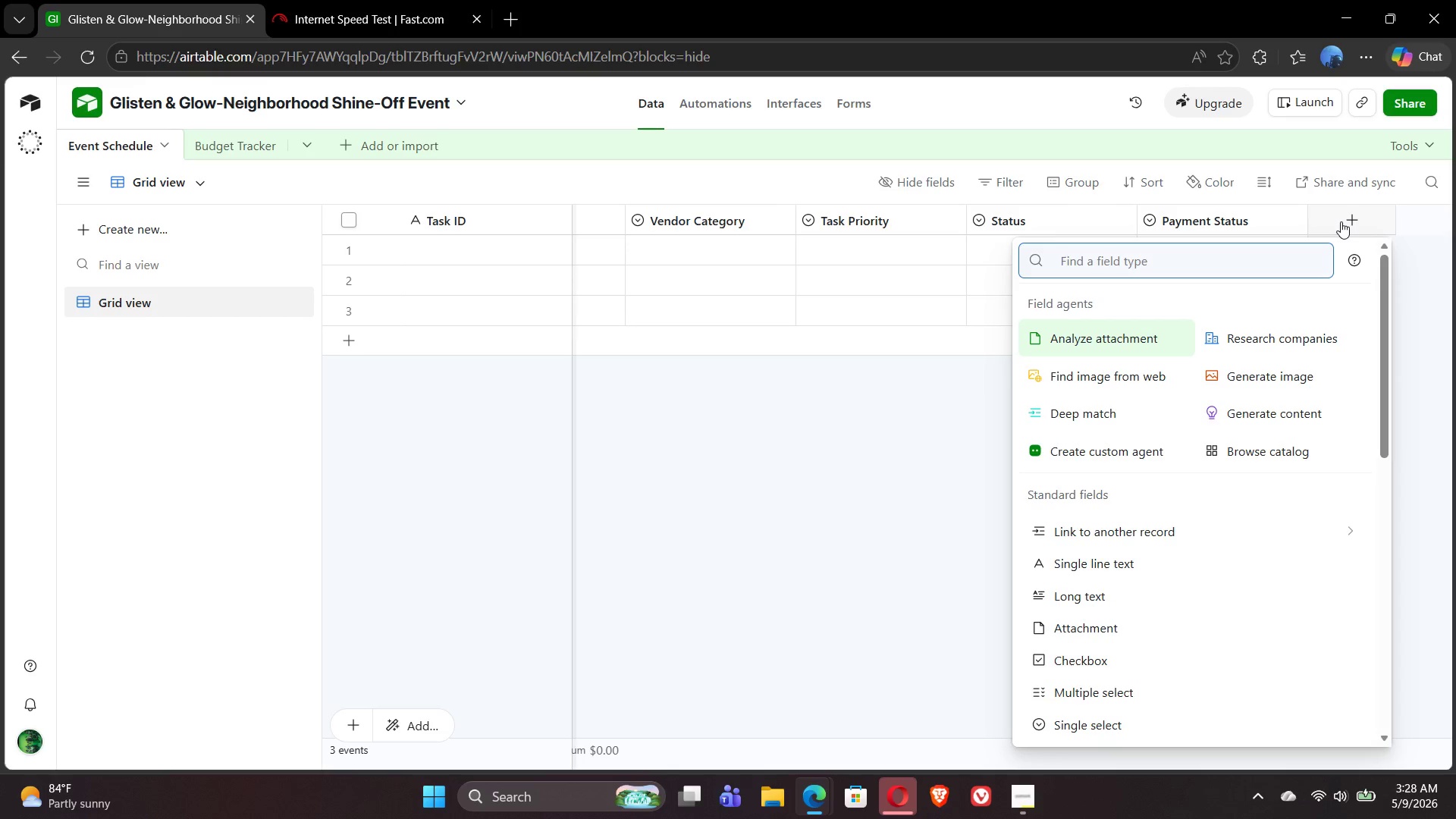 
type(link)
 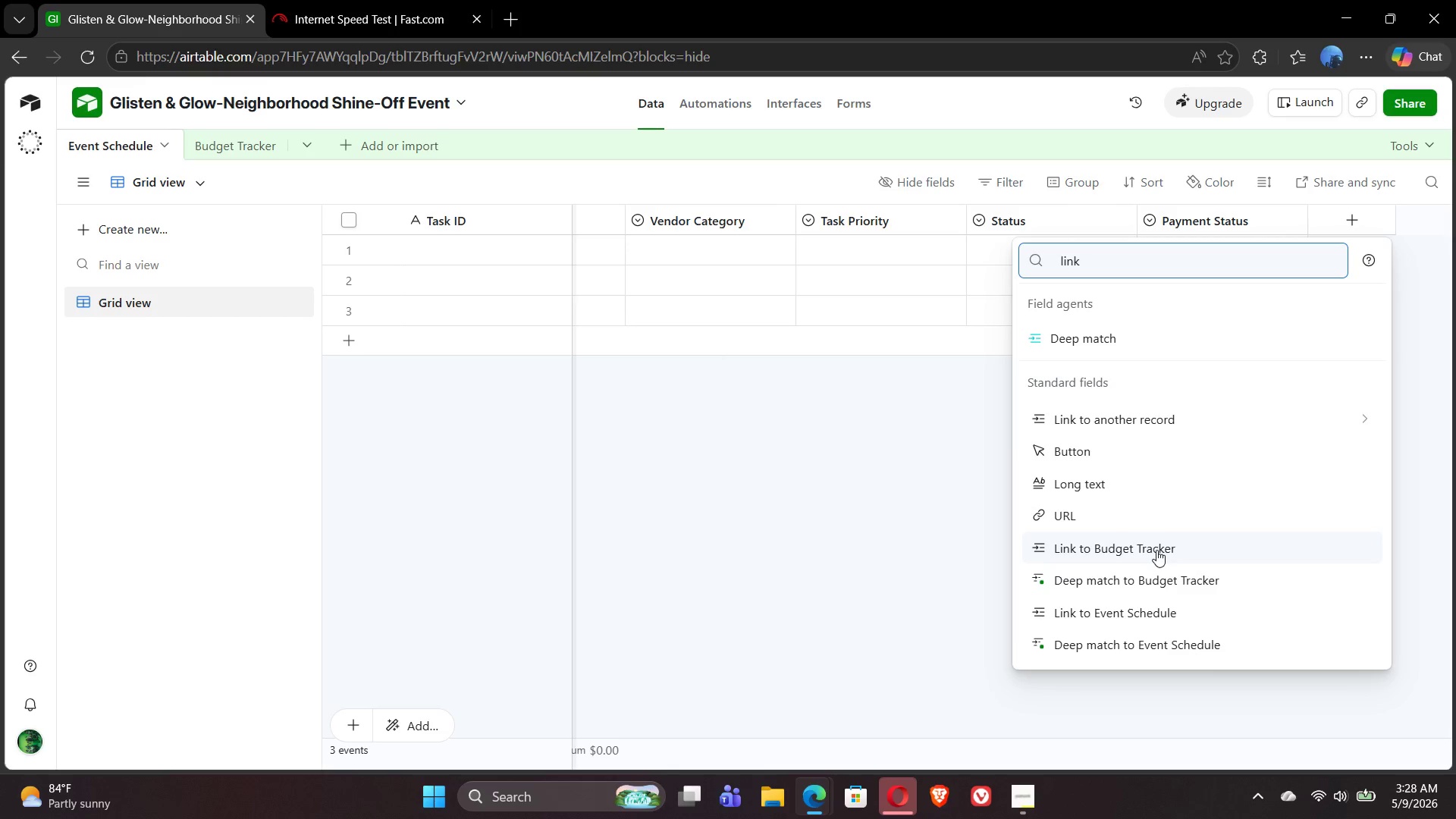 
left_click([1156, 550])
 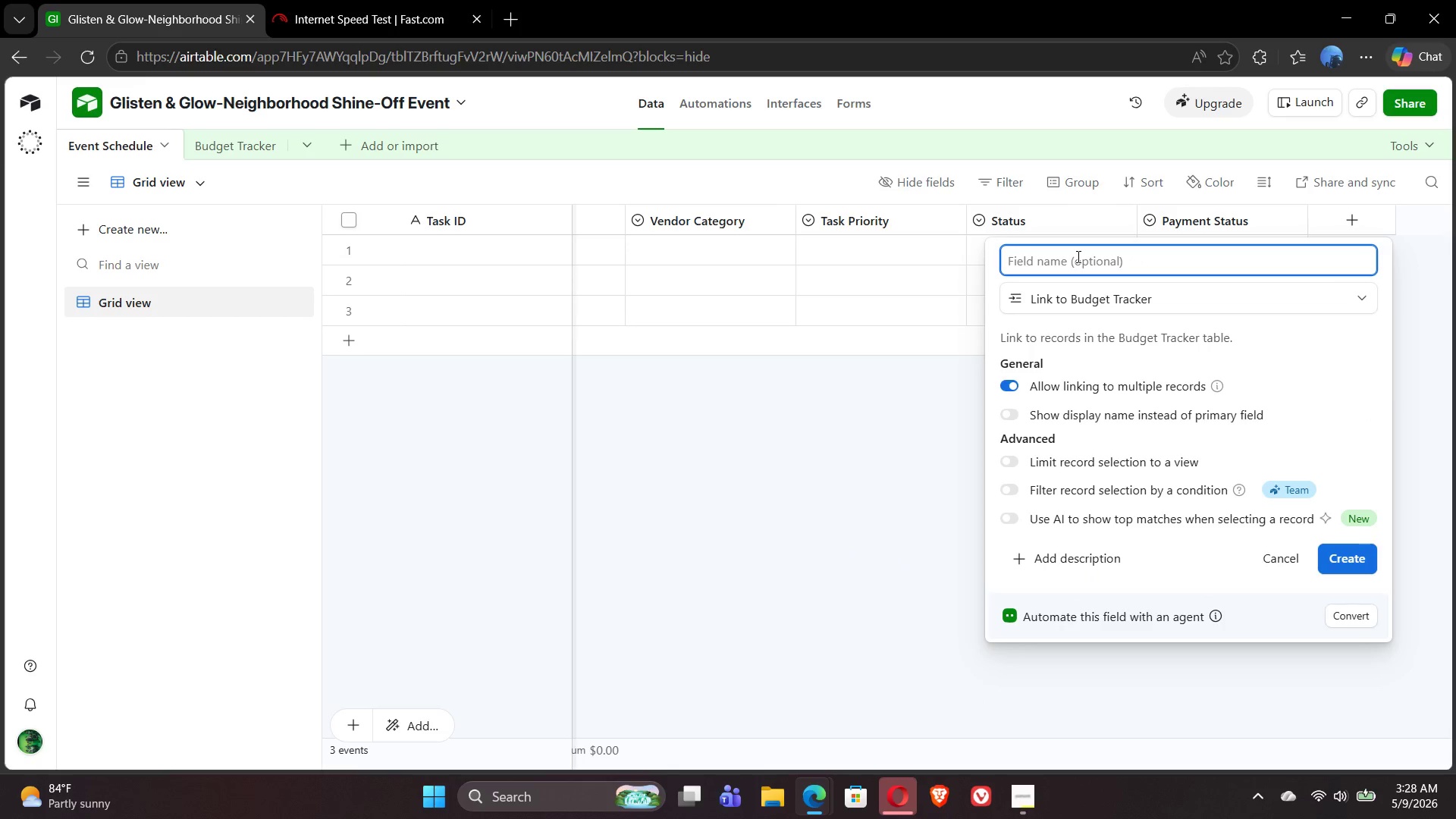 
type(Budget Record)
 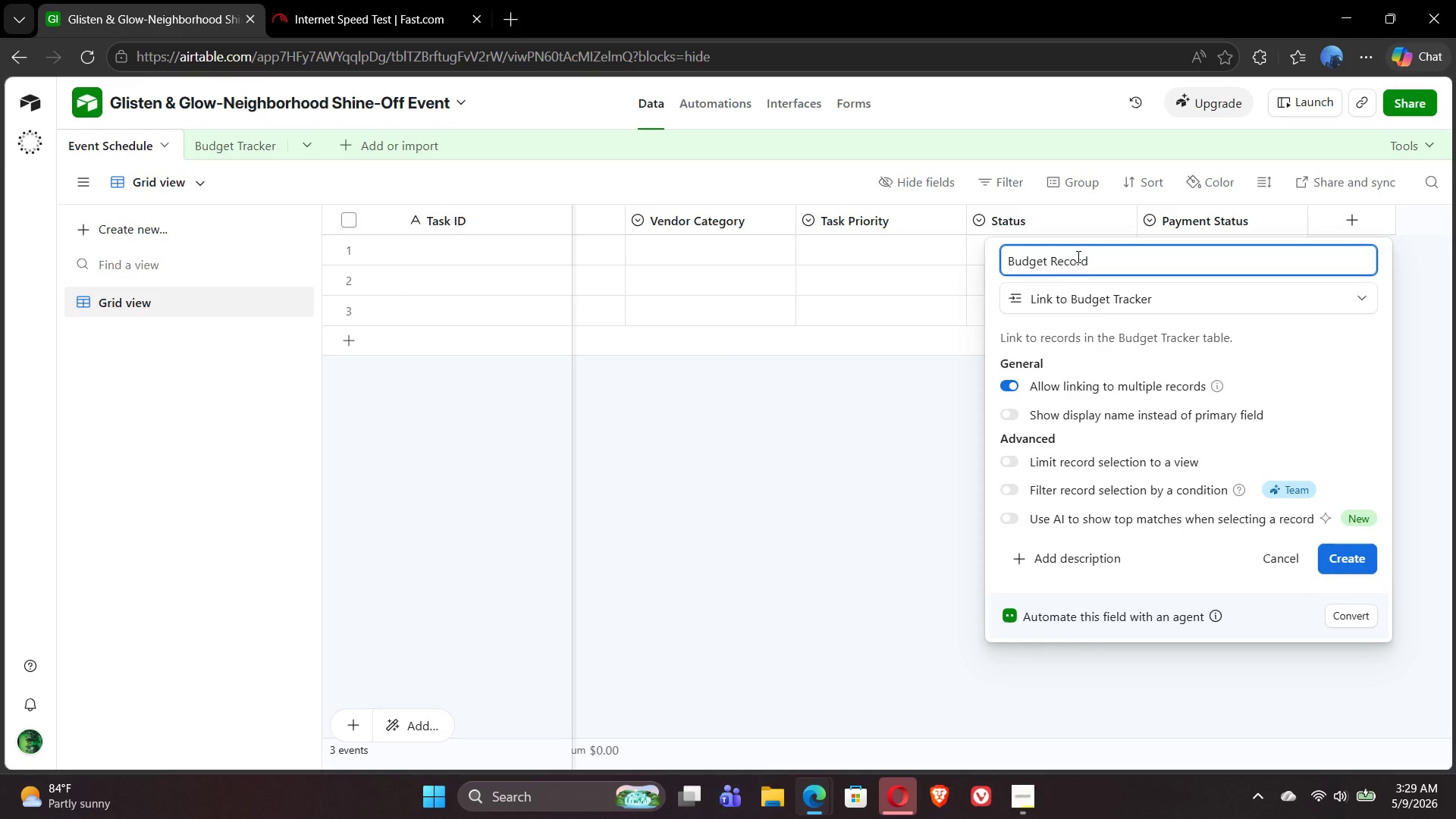 
left_click([1348, 561])
 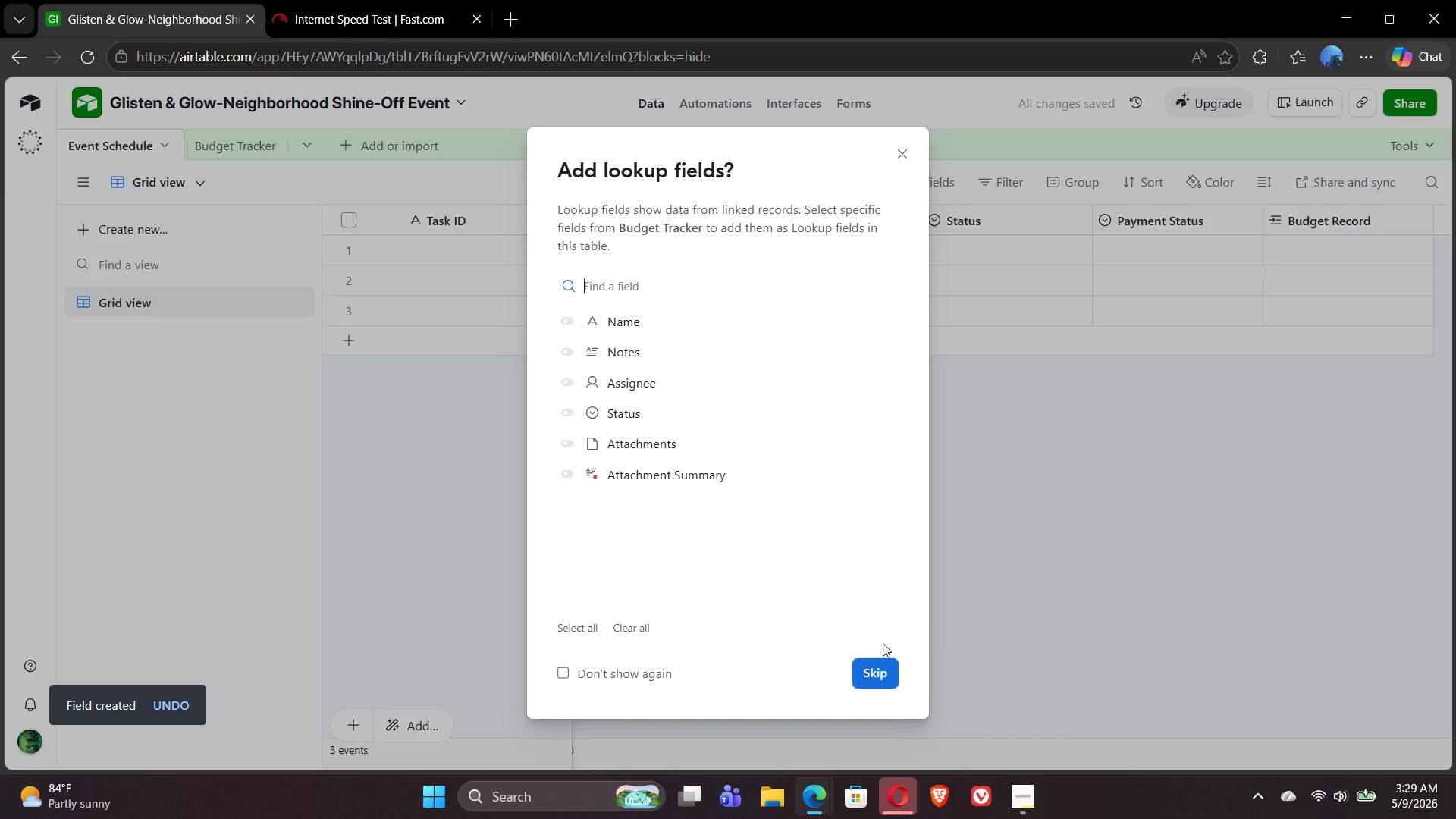 
left_click([879, 673])
 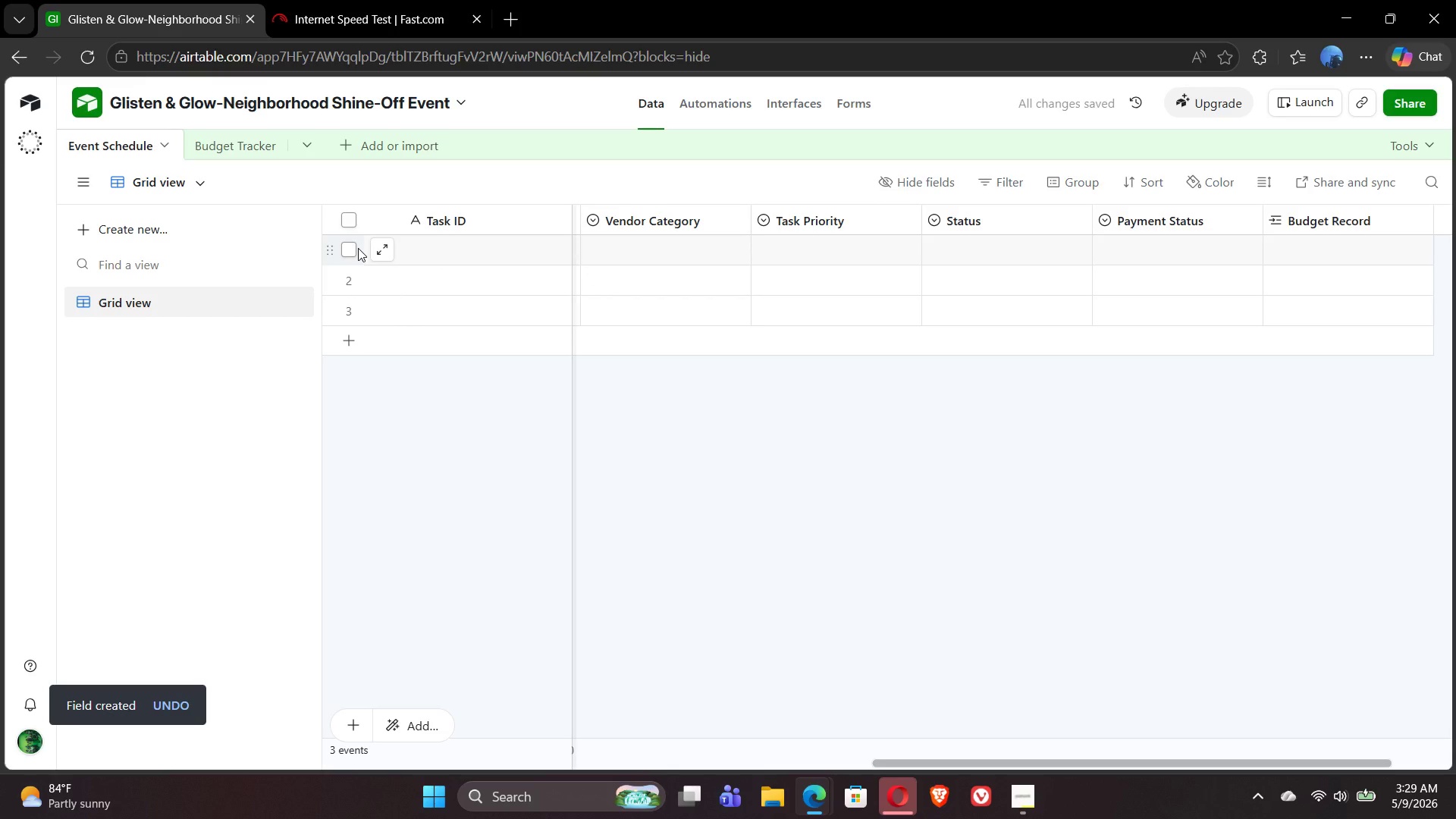 
left_click([354, 248])
 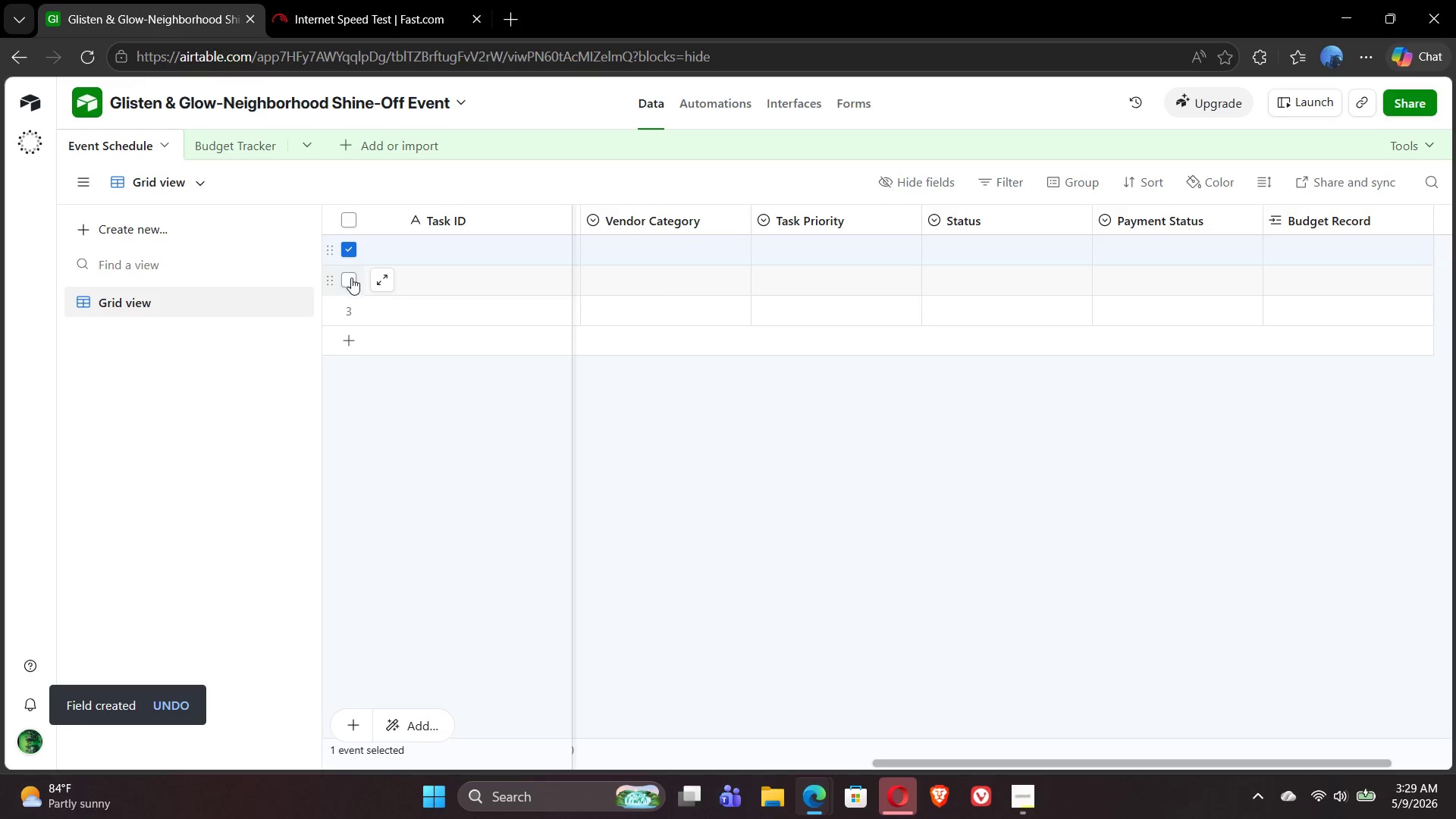 
left_click([351, 278])
 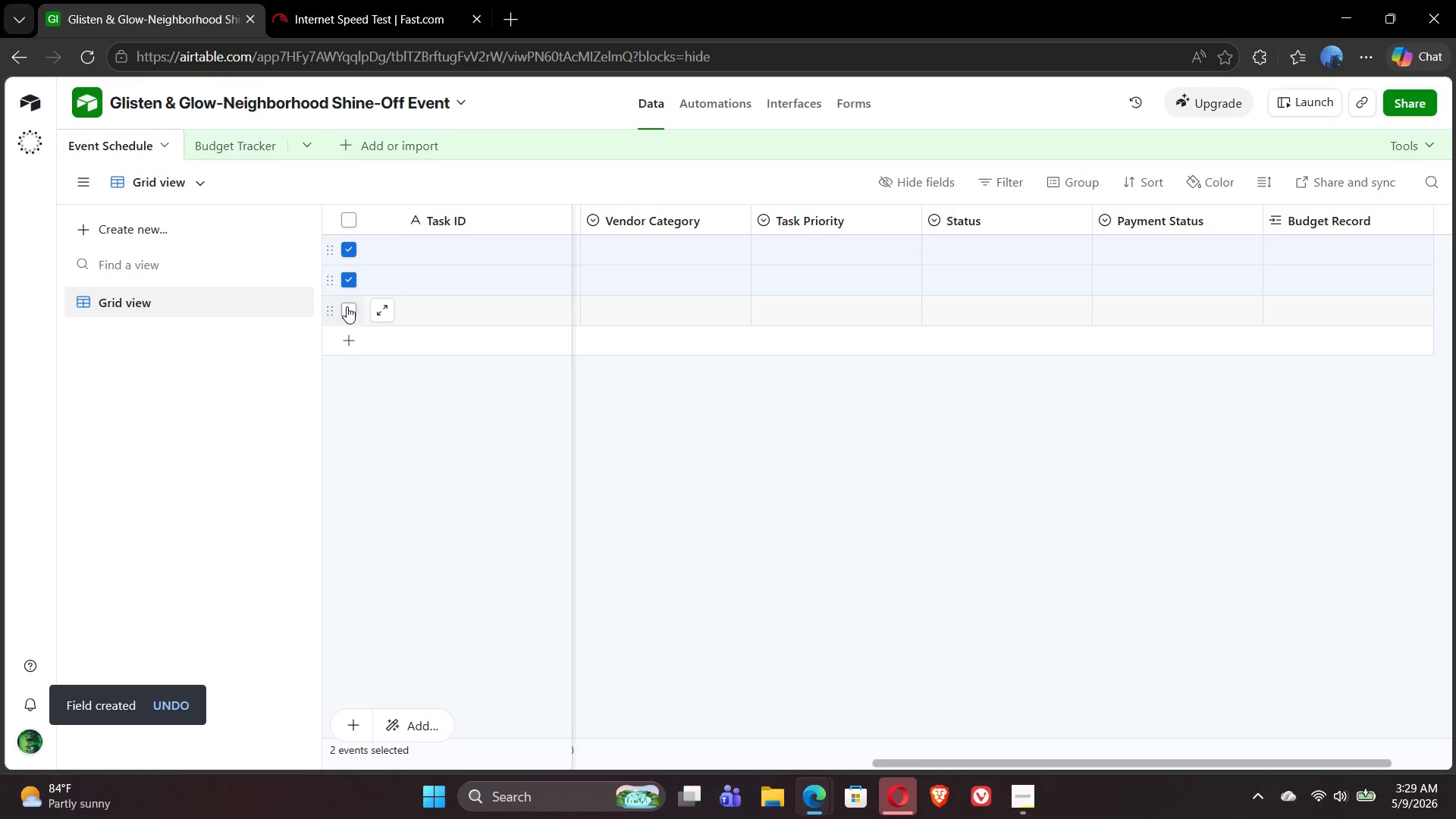 
left_click([347, 308])
 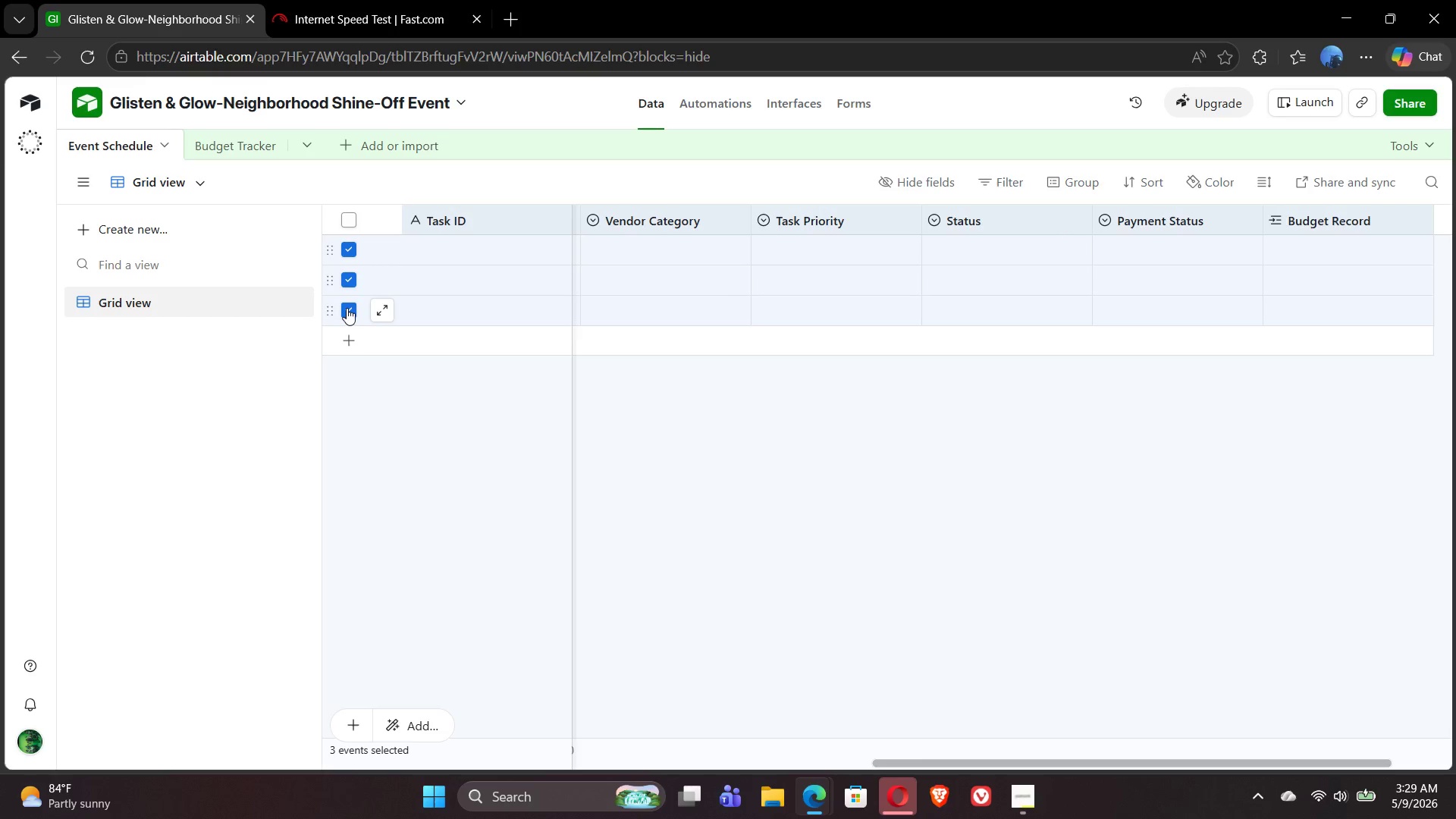 
right_click([347, 308])
 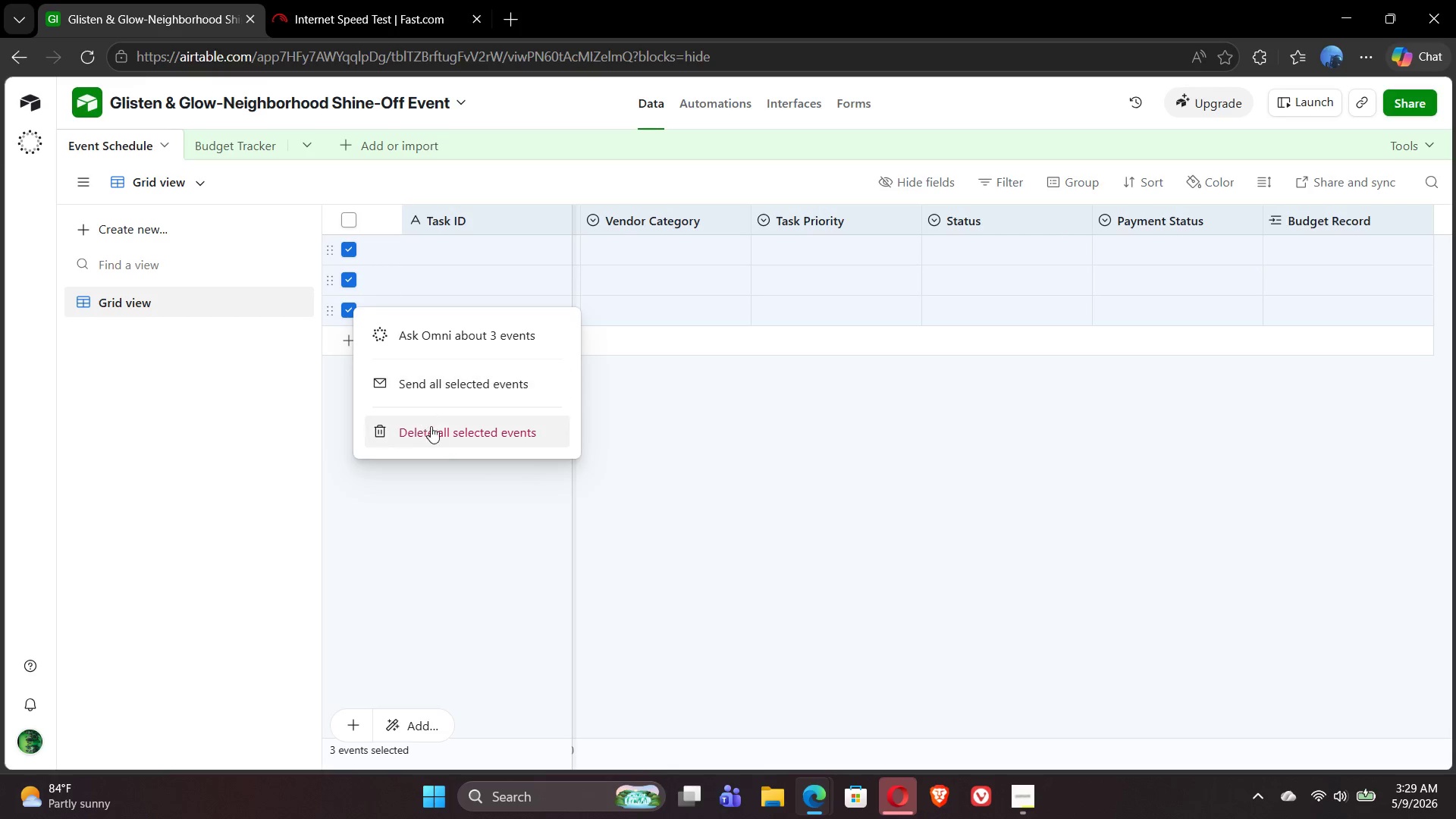 
left_click([443, 435])
 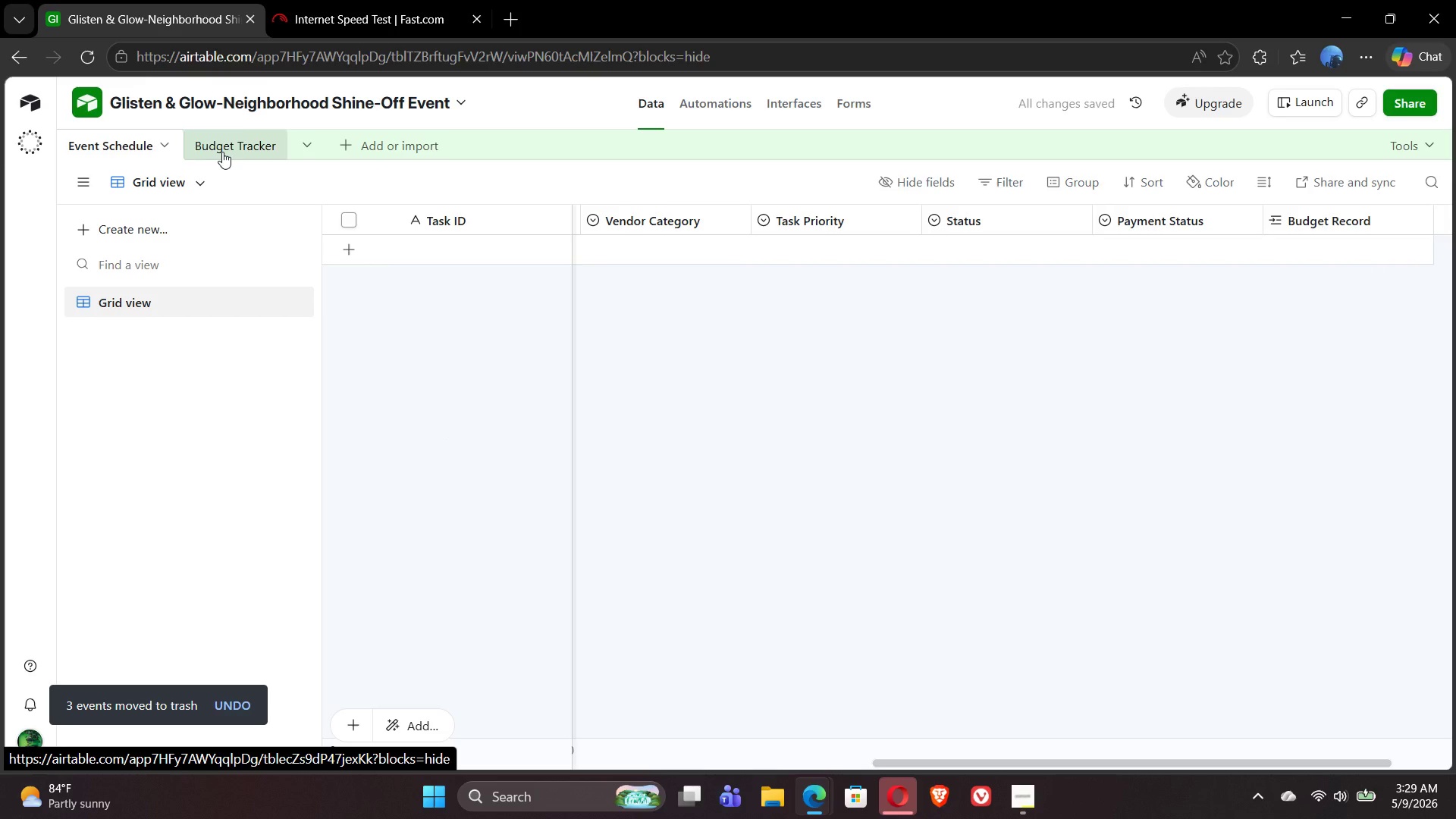 
left_click([239, 146])
 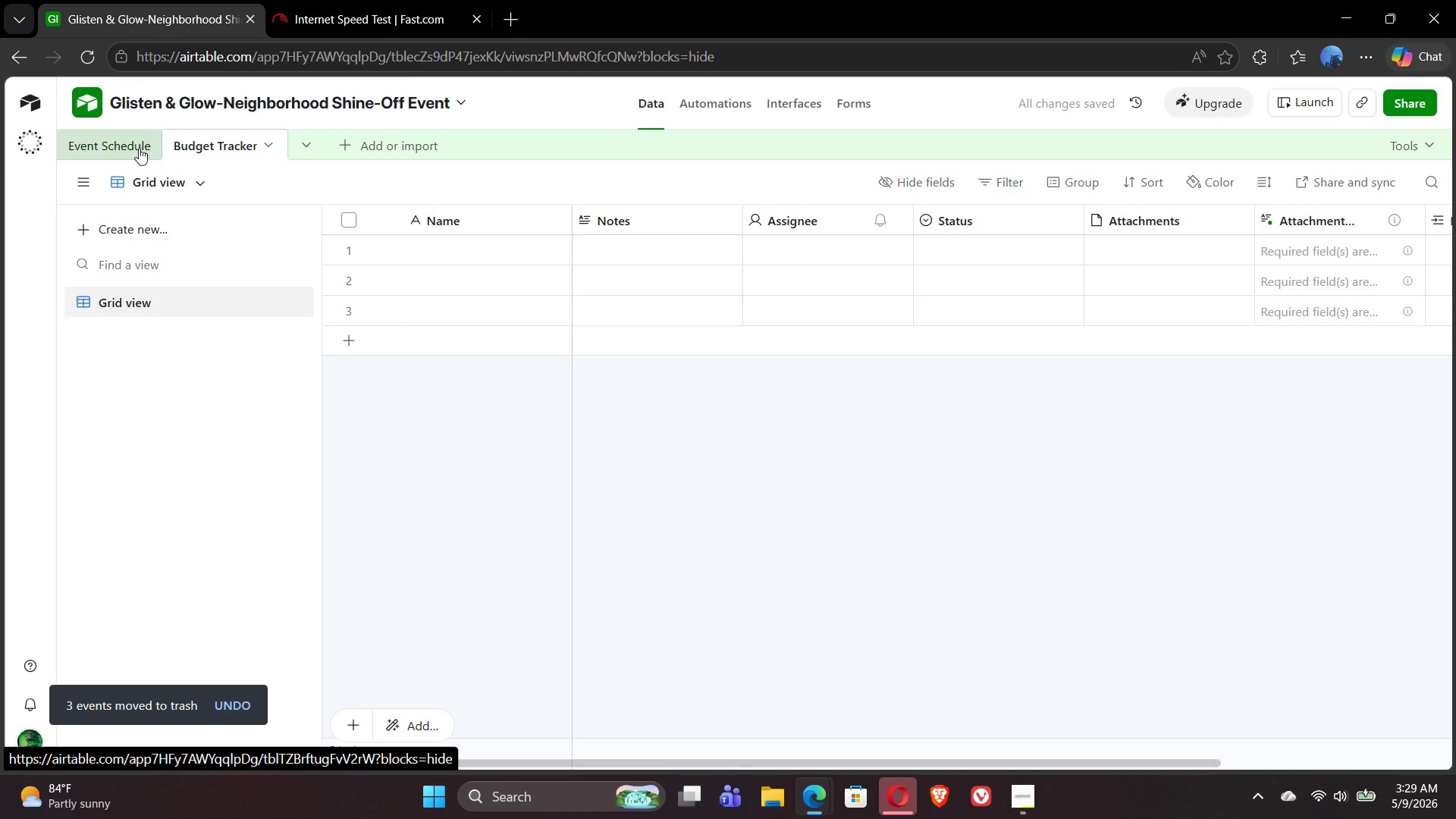 
left_click([120, 148])
 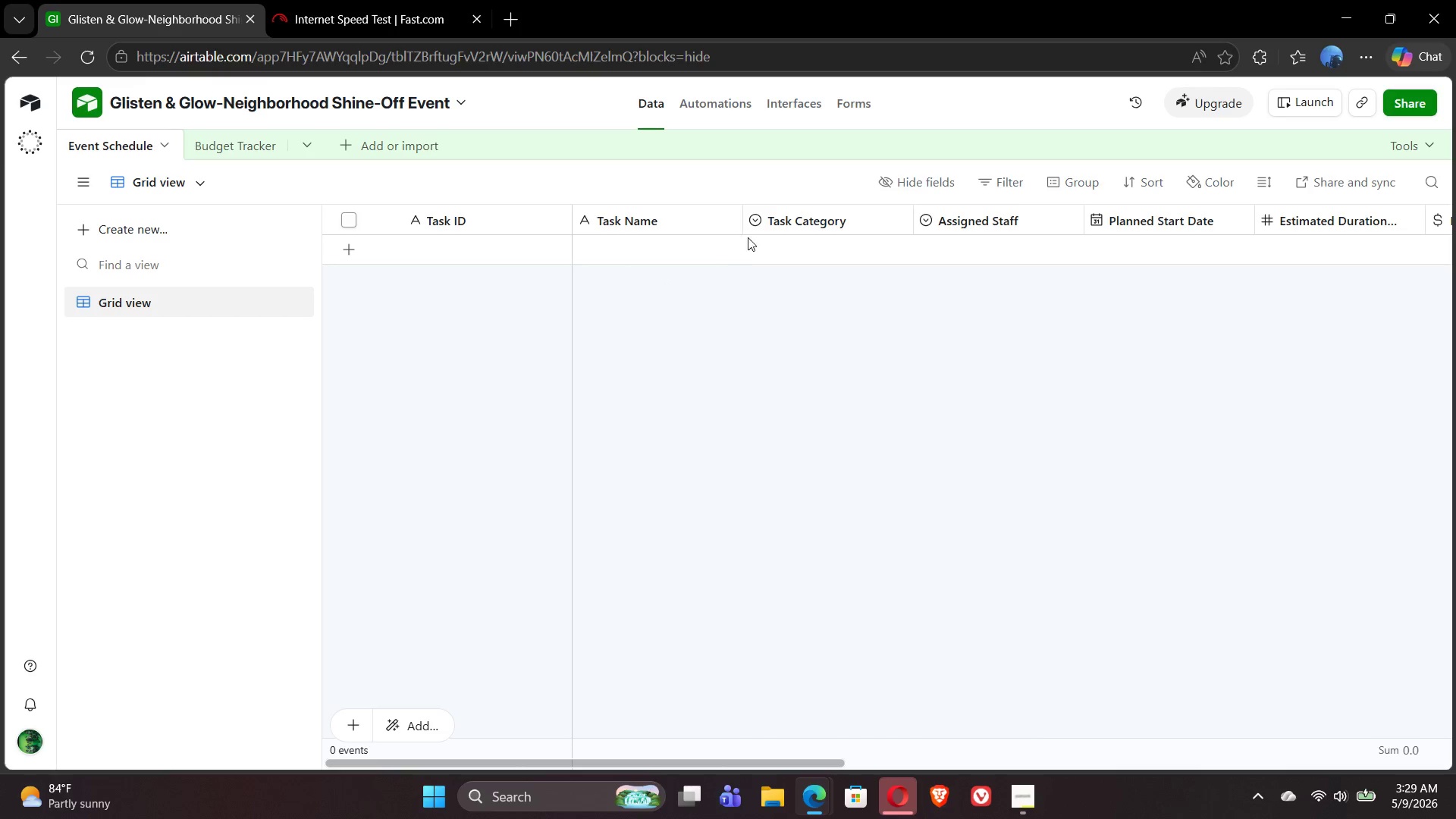 
double_click([817, 222])
 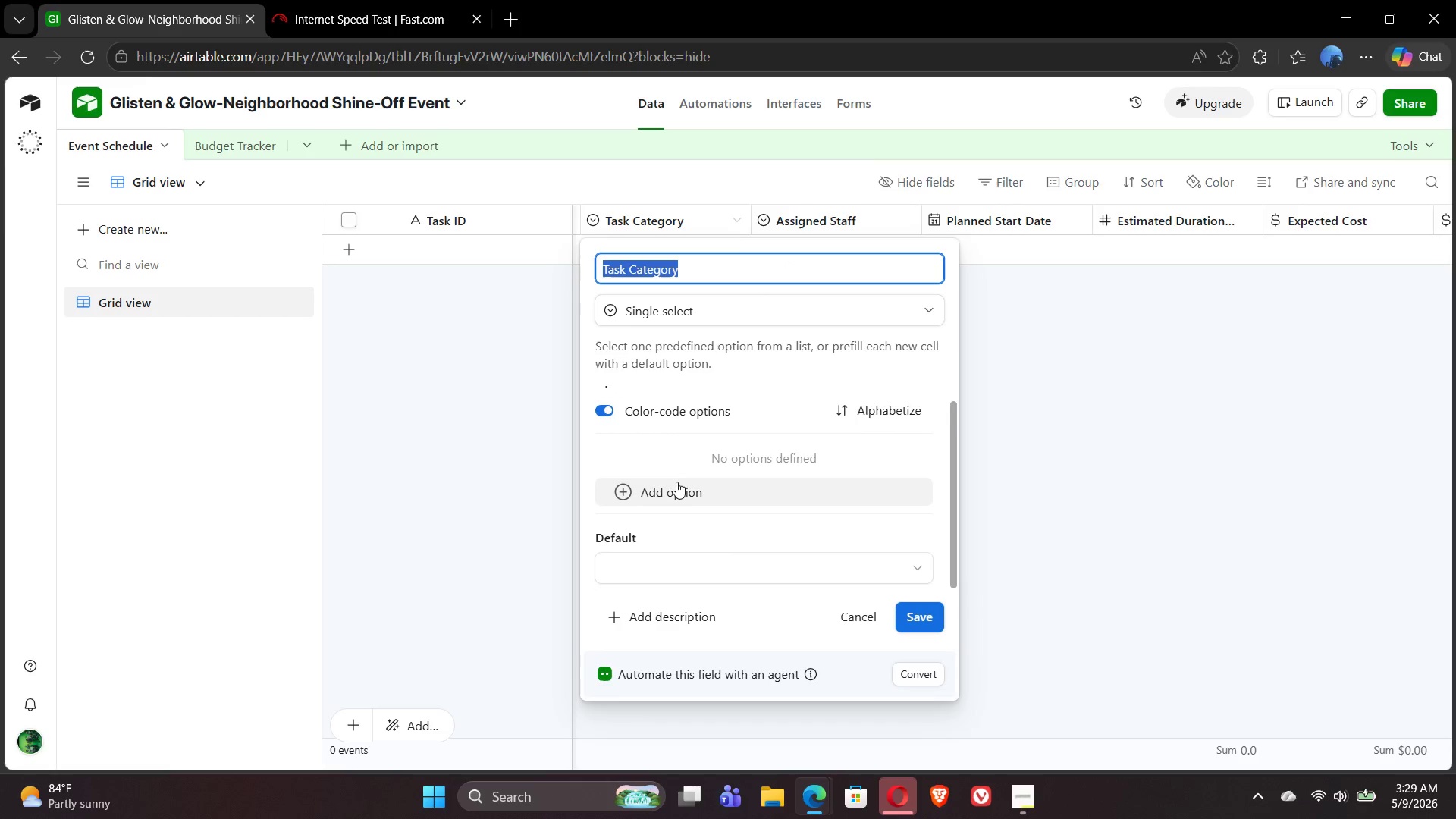 
left_click([624, 490])
 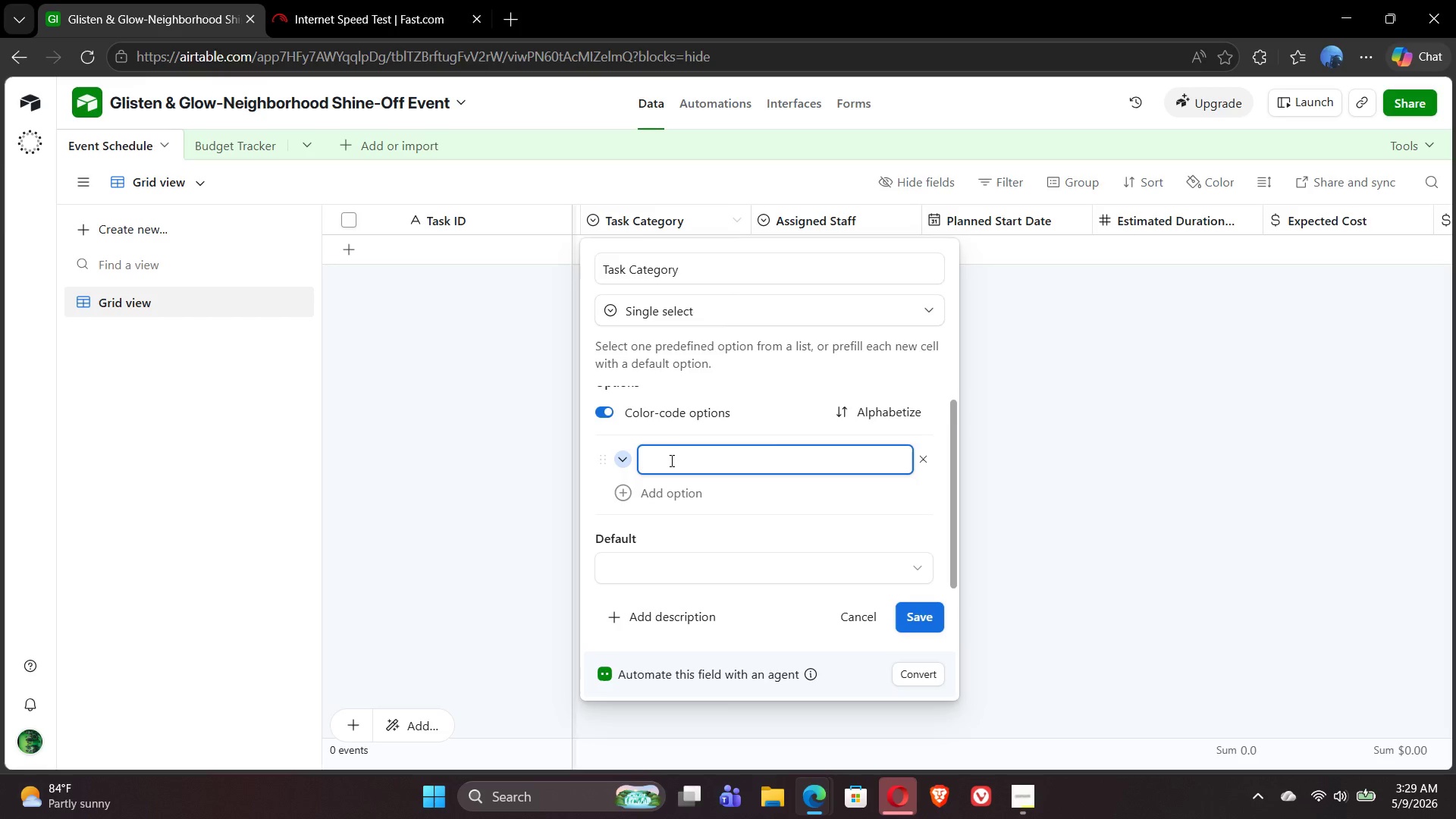 
wait(5.41)
 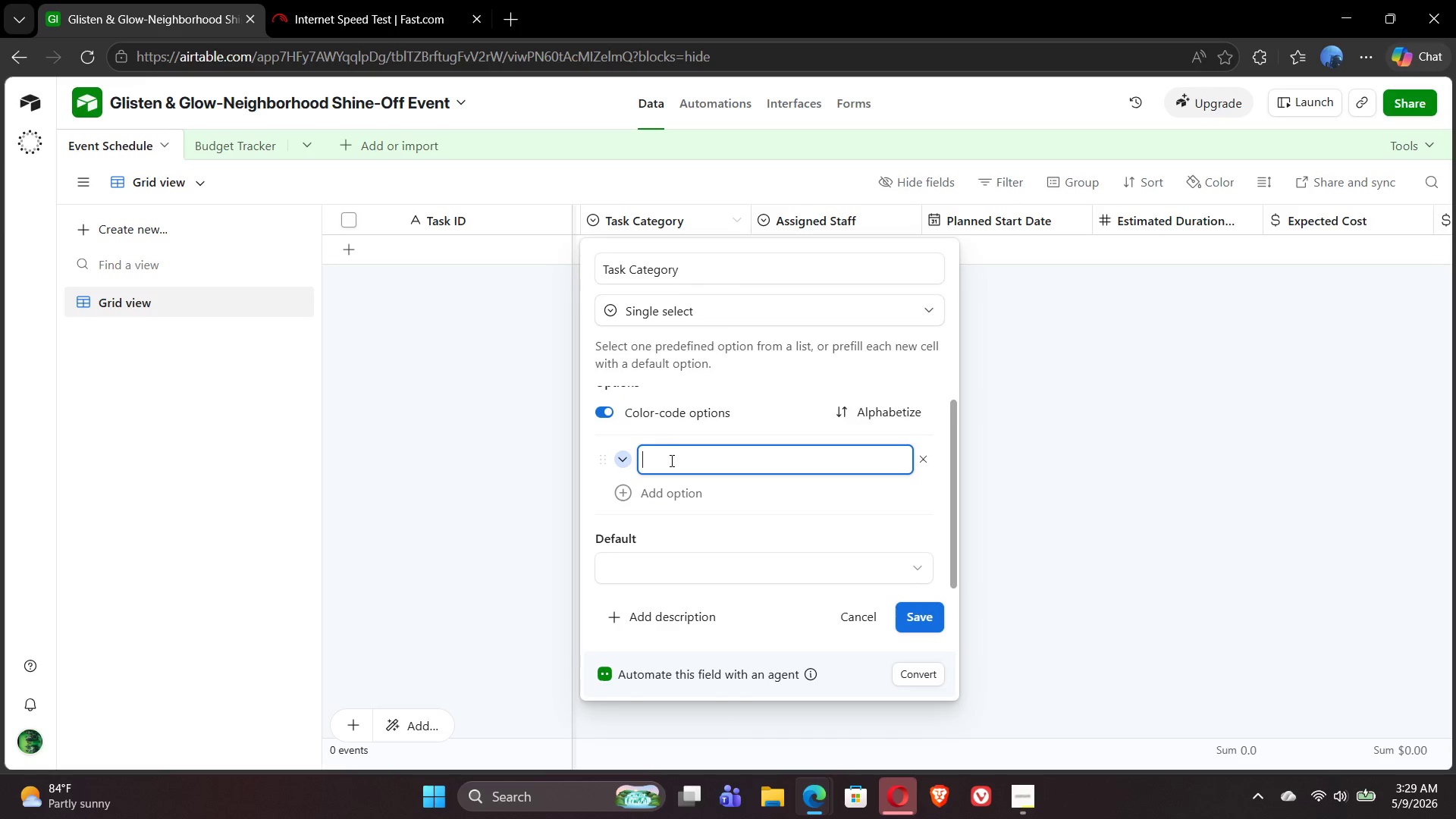 
type(Leh)
key(Backspace)
type(gal/Admin)
 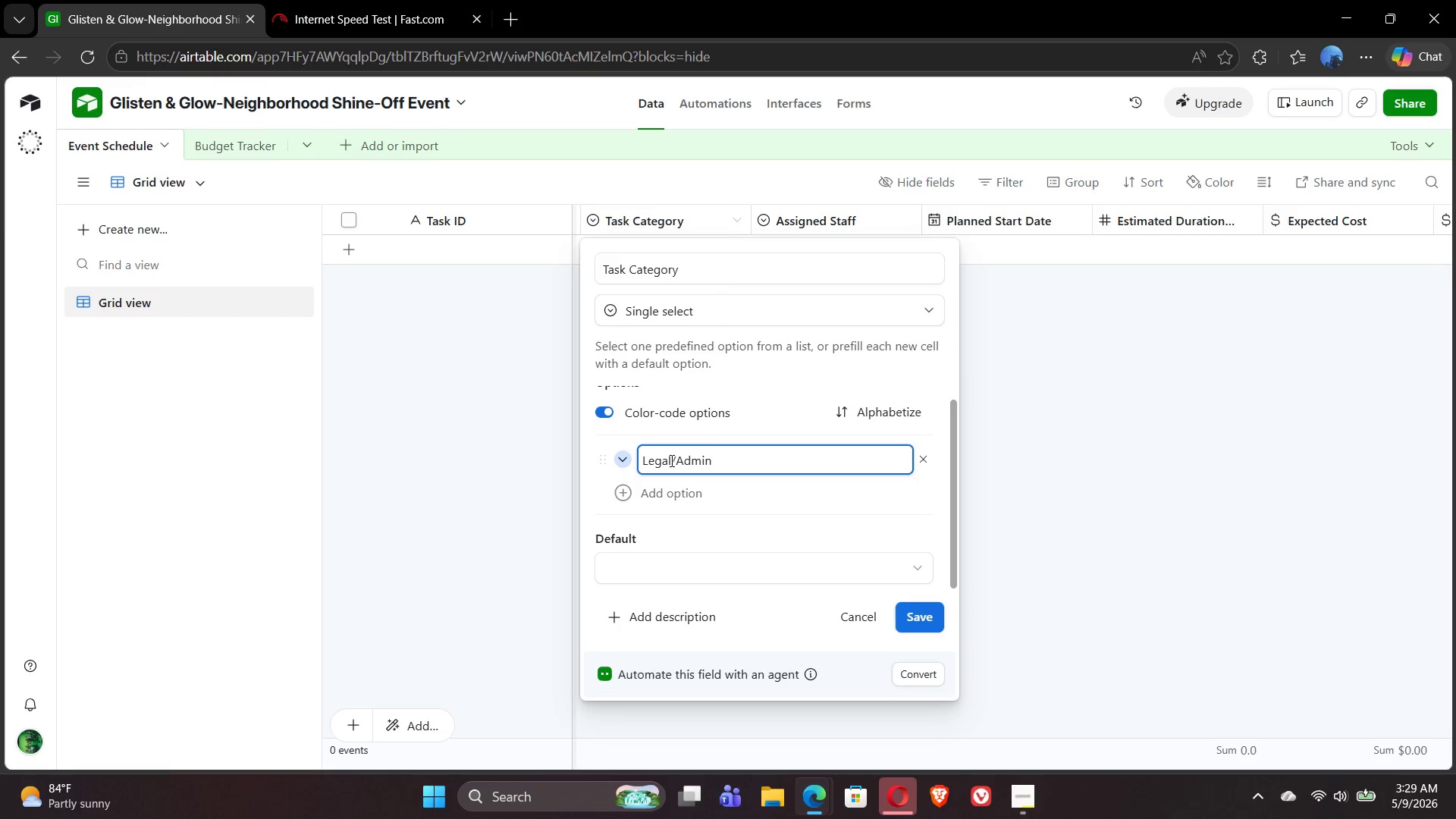 
mouse_move([1367, 802])
 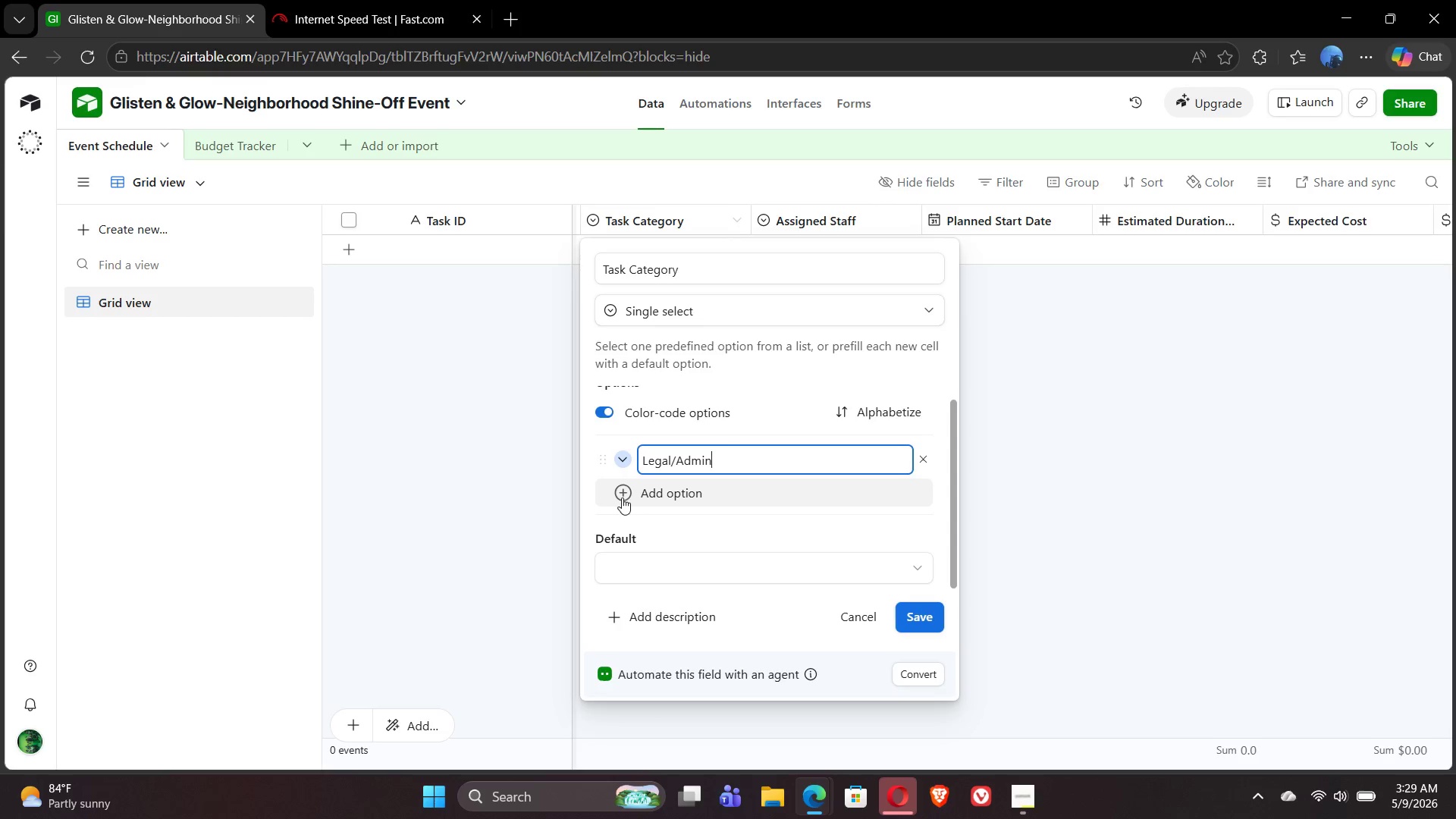 
left_click([620, 497])
 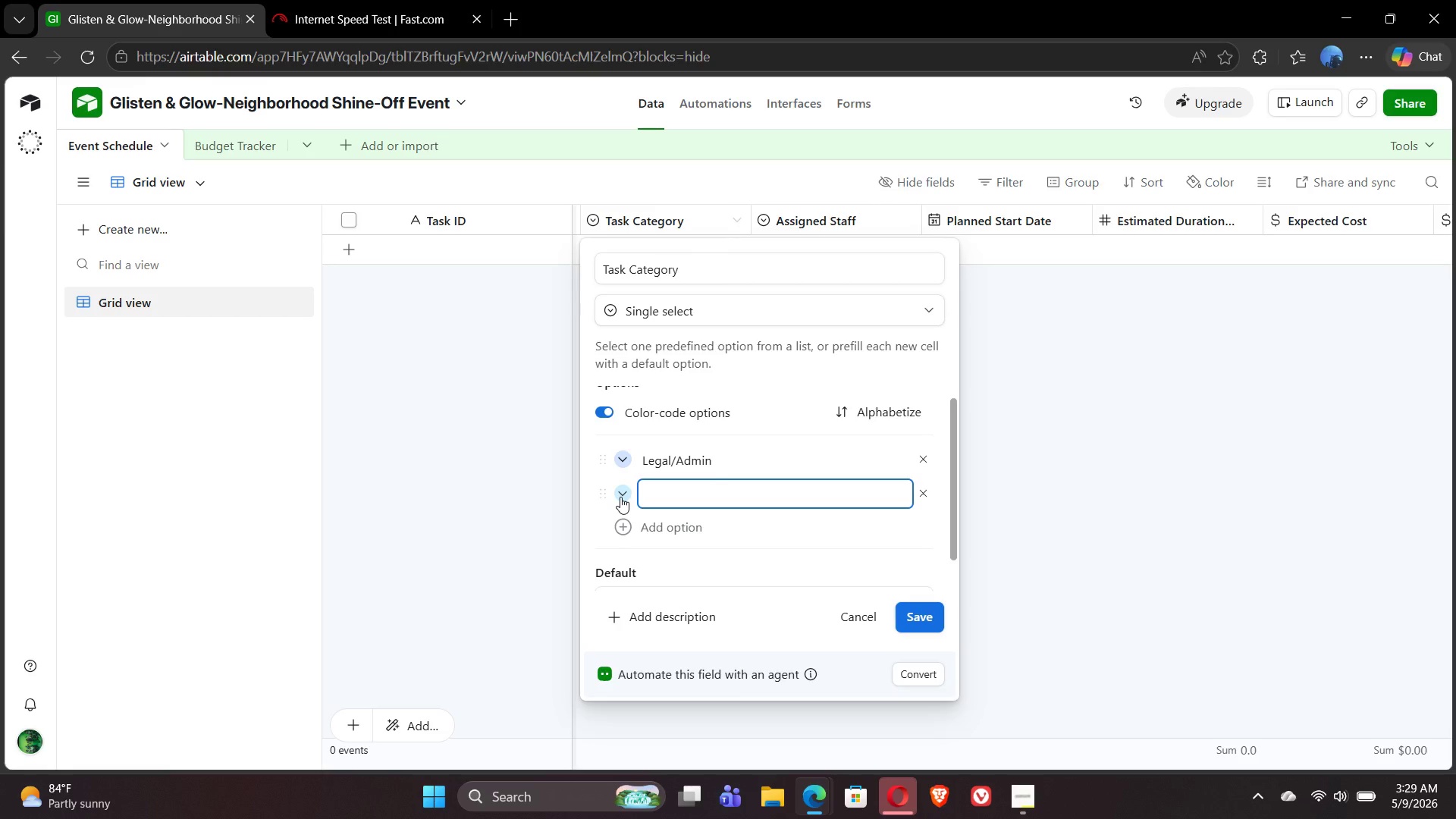 
type(Equ)
 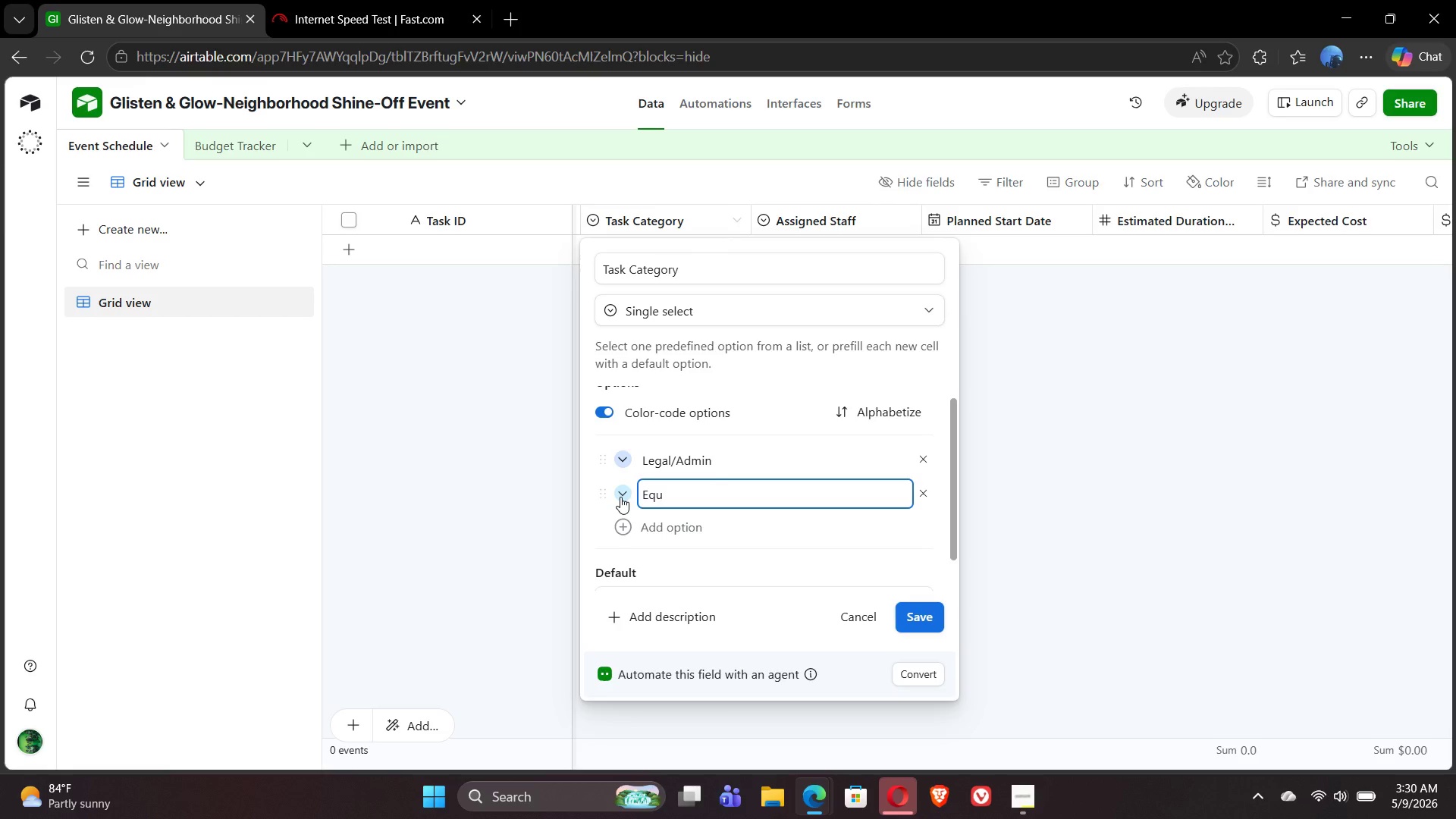 
wait(8.97)
 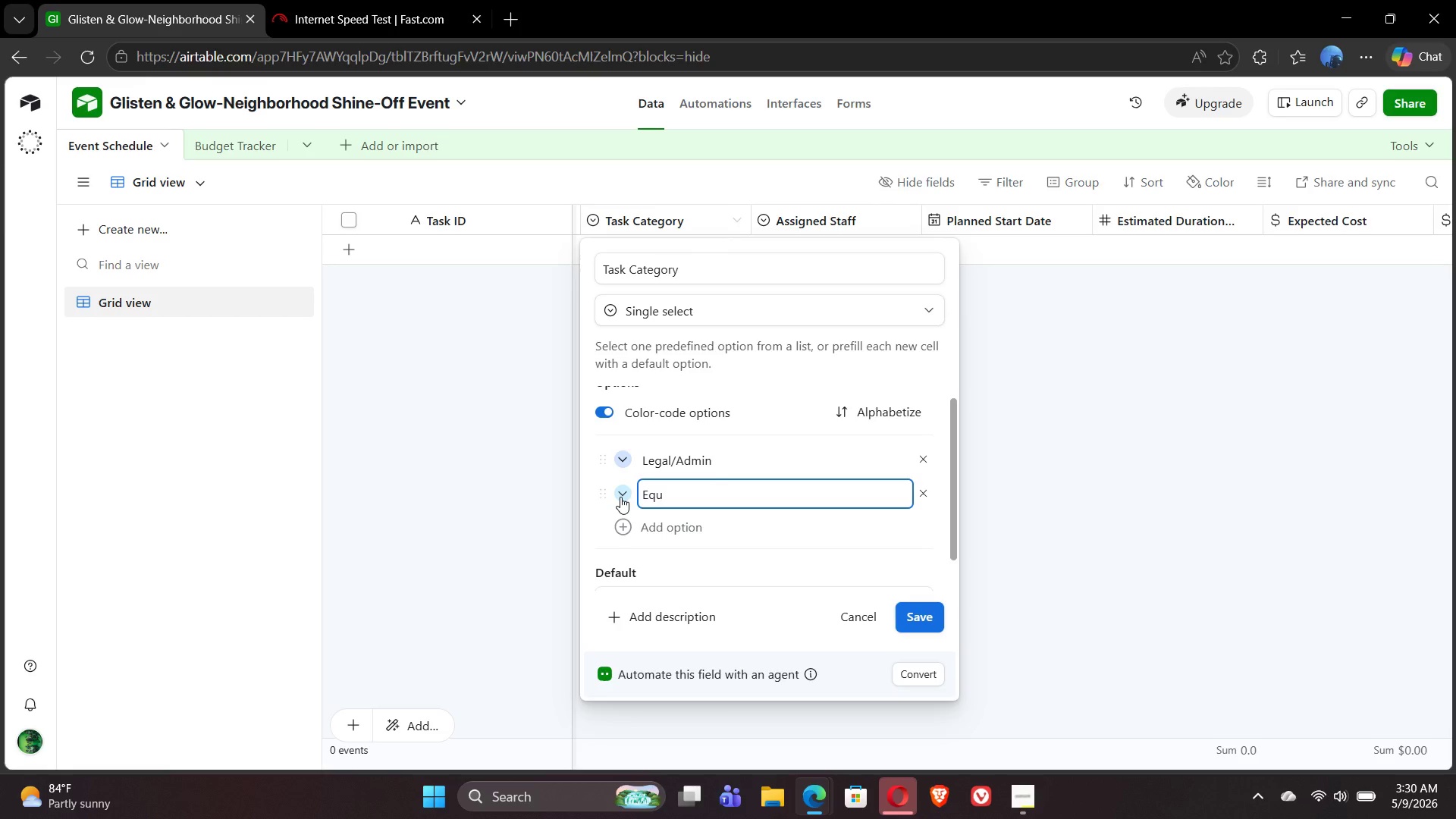 
type(ipment)
 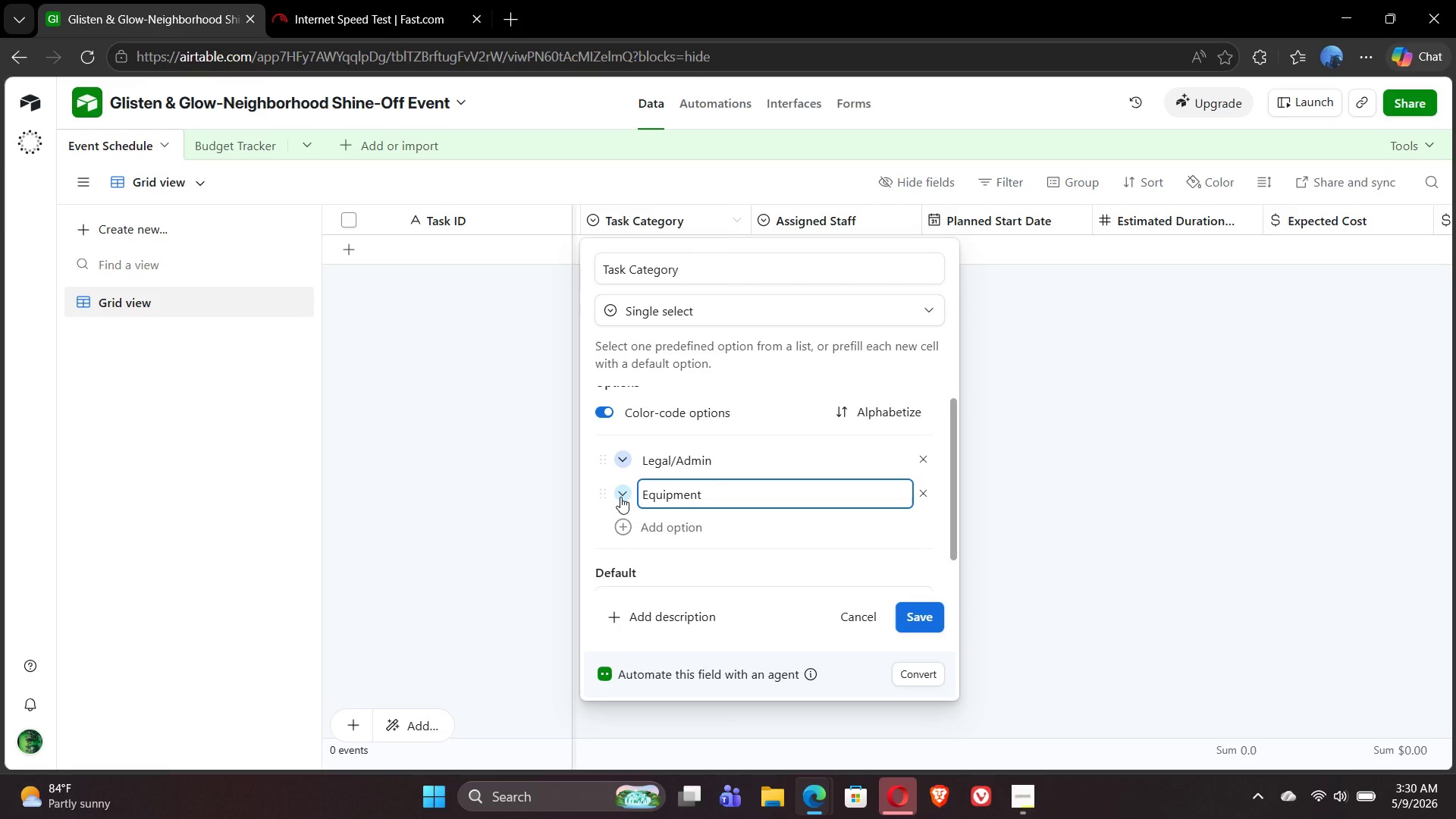 
left_click([621, 534])
 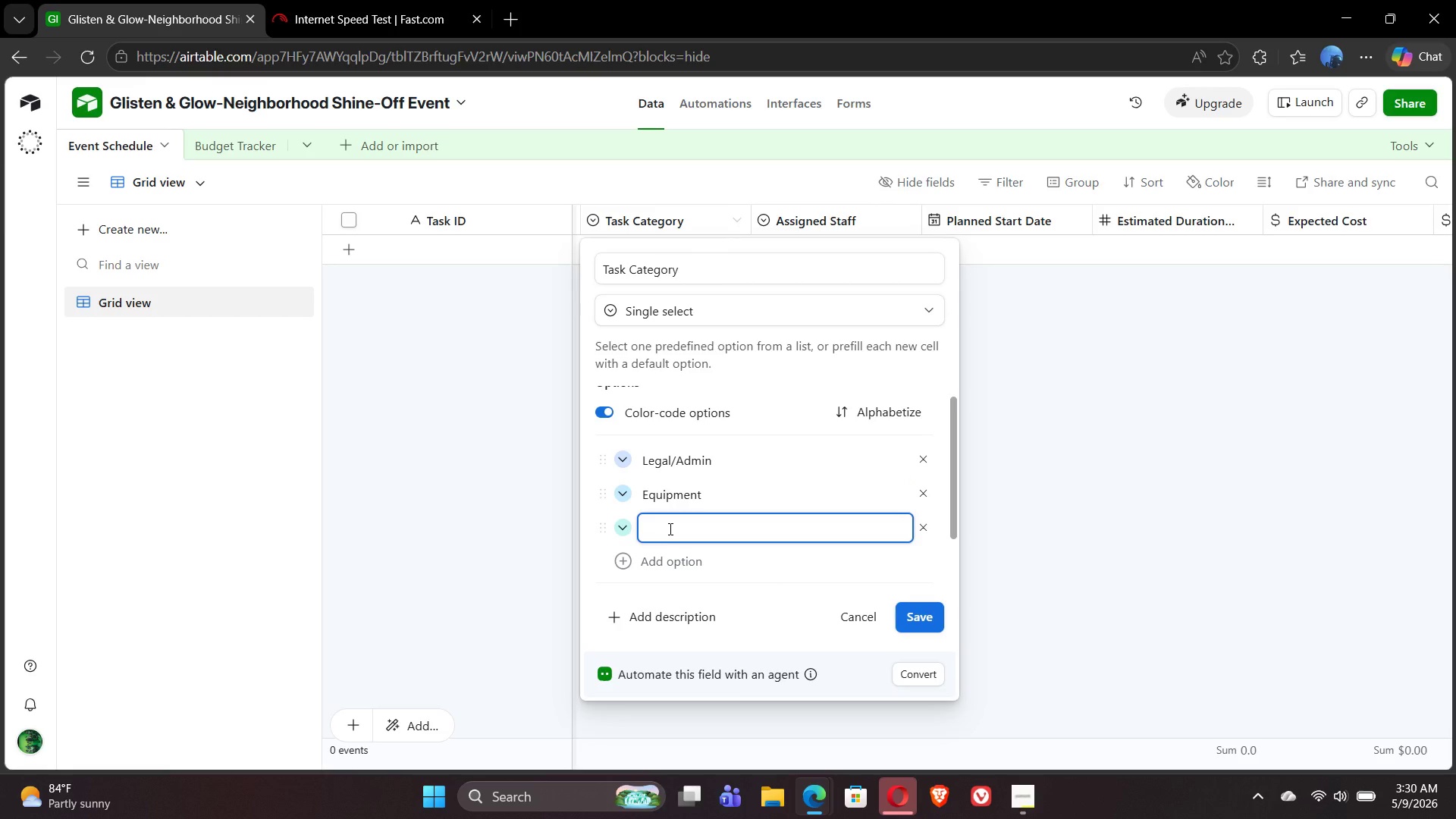 
type(Catering)
 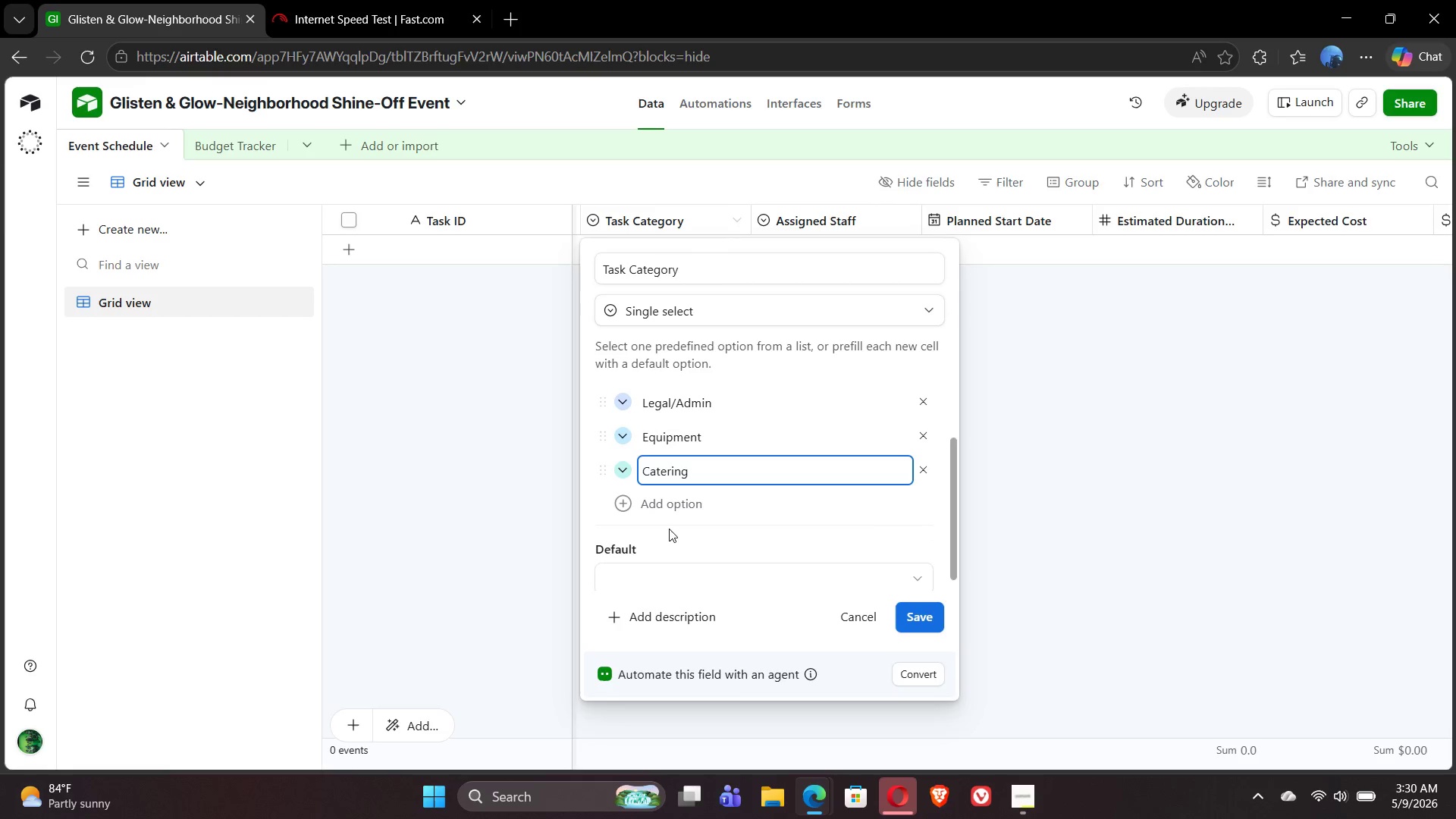 
left_click([622, 503])
 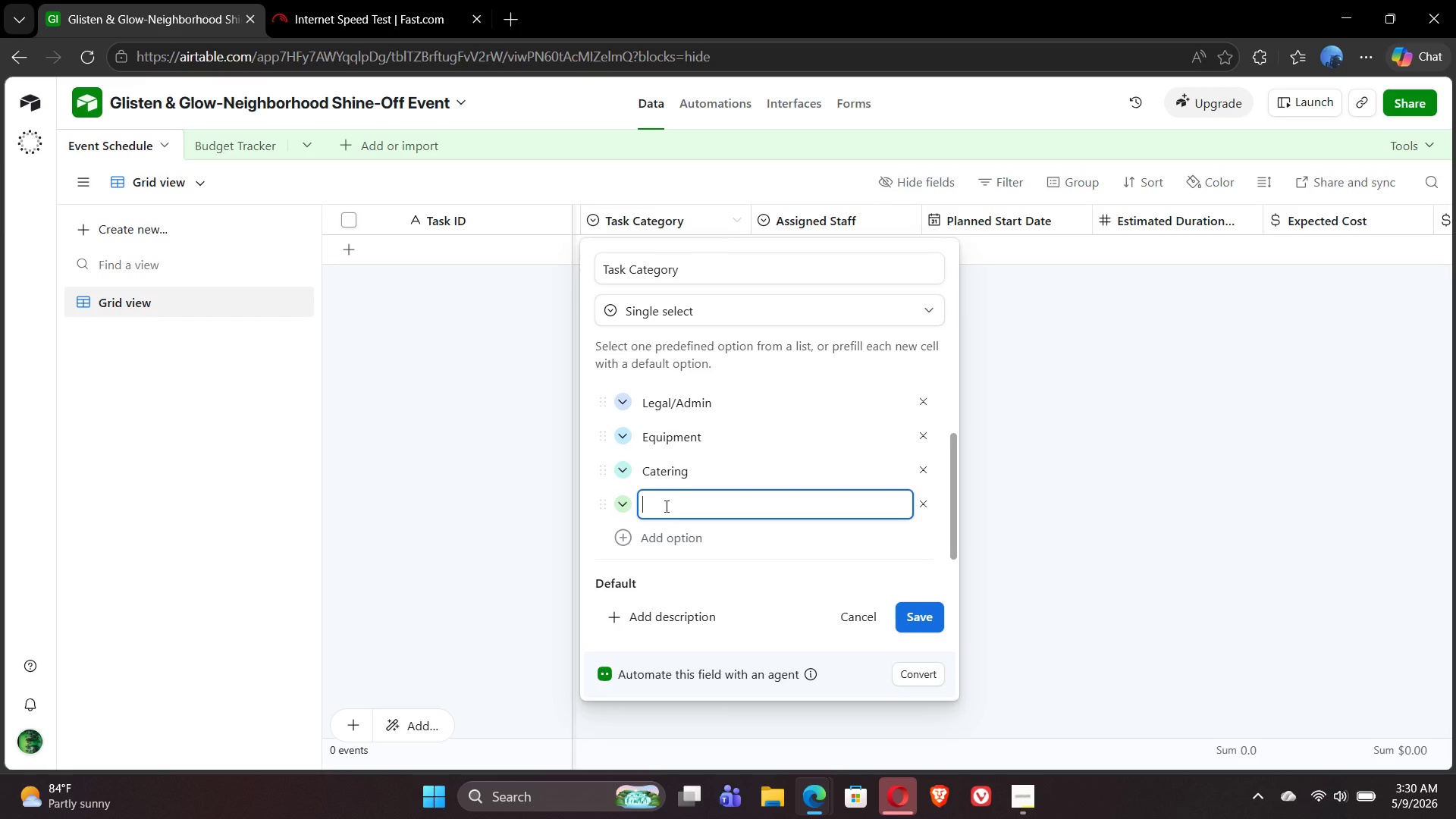 
type(Marketing)
 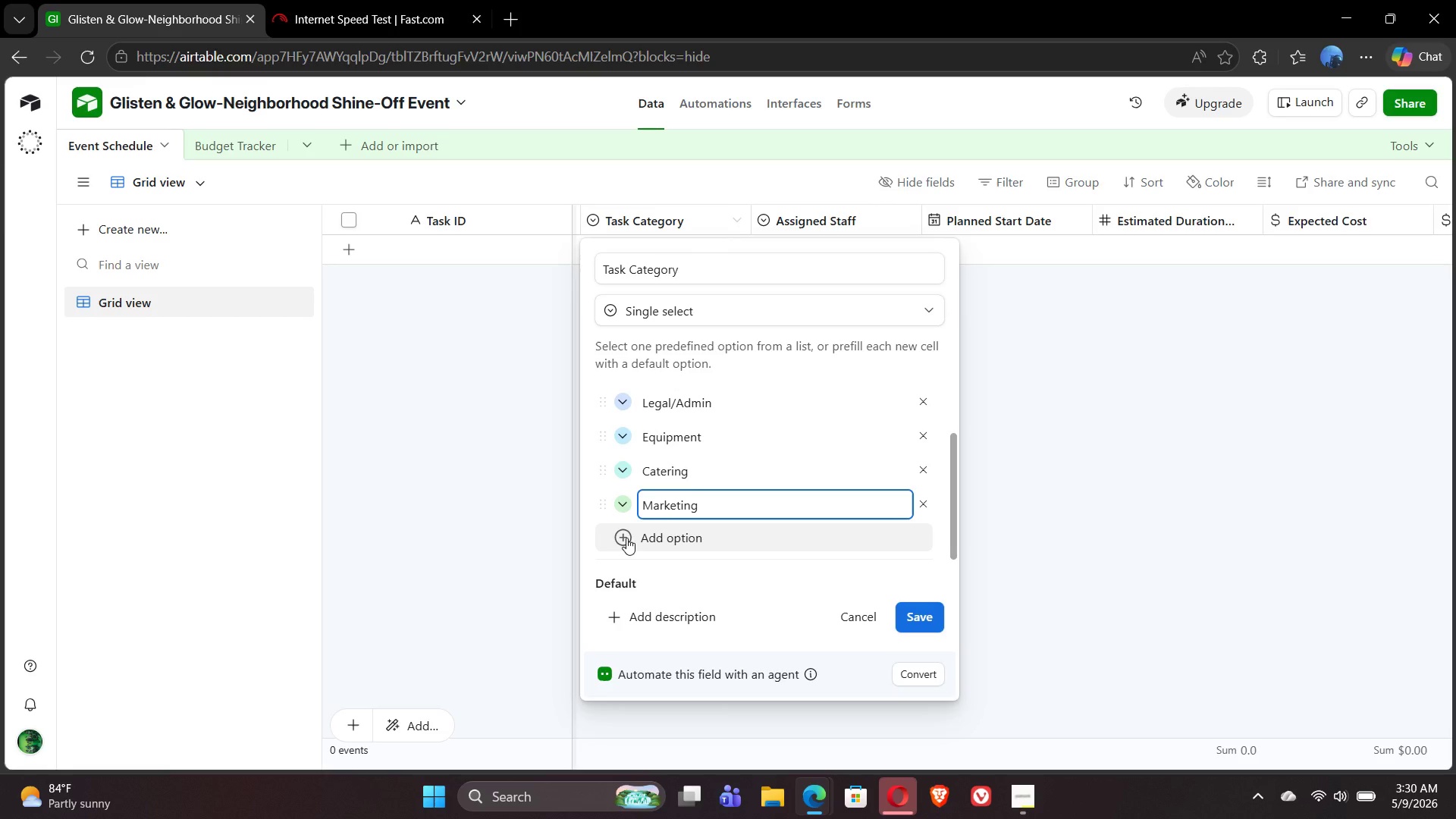 
wait(14.12)
 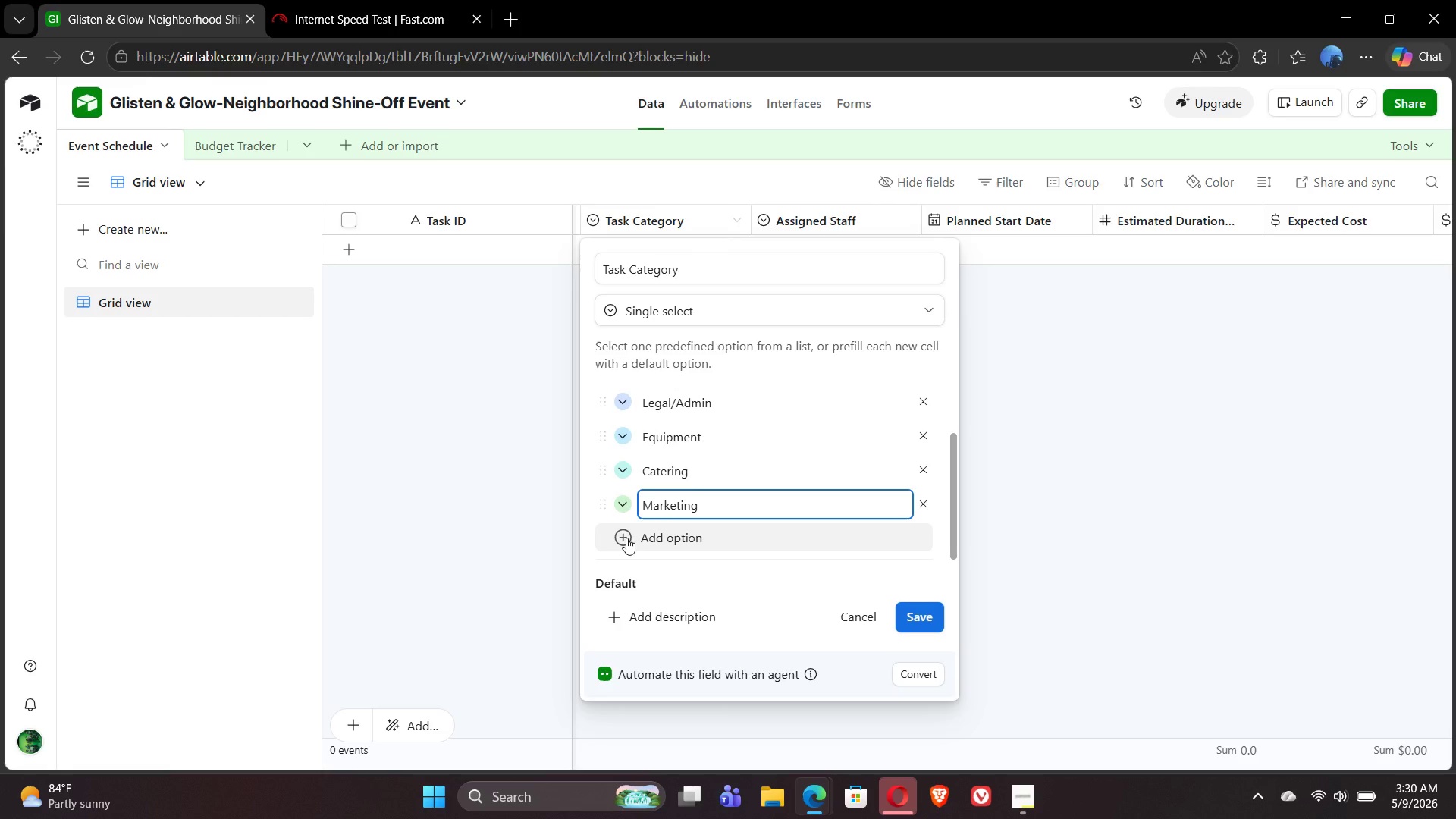 
left_click([626, 406])
 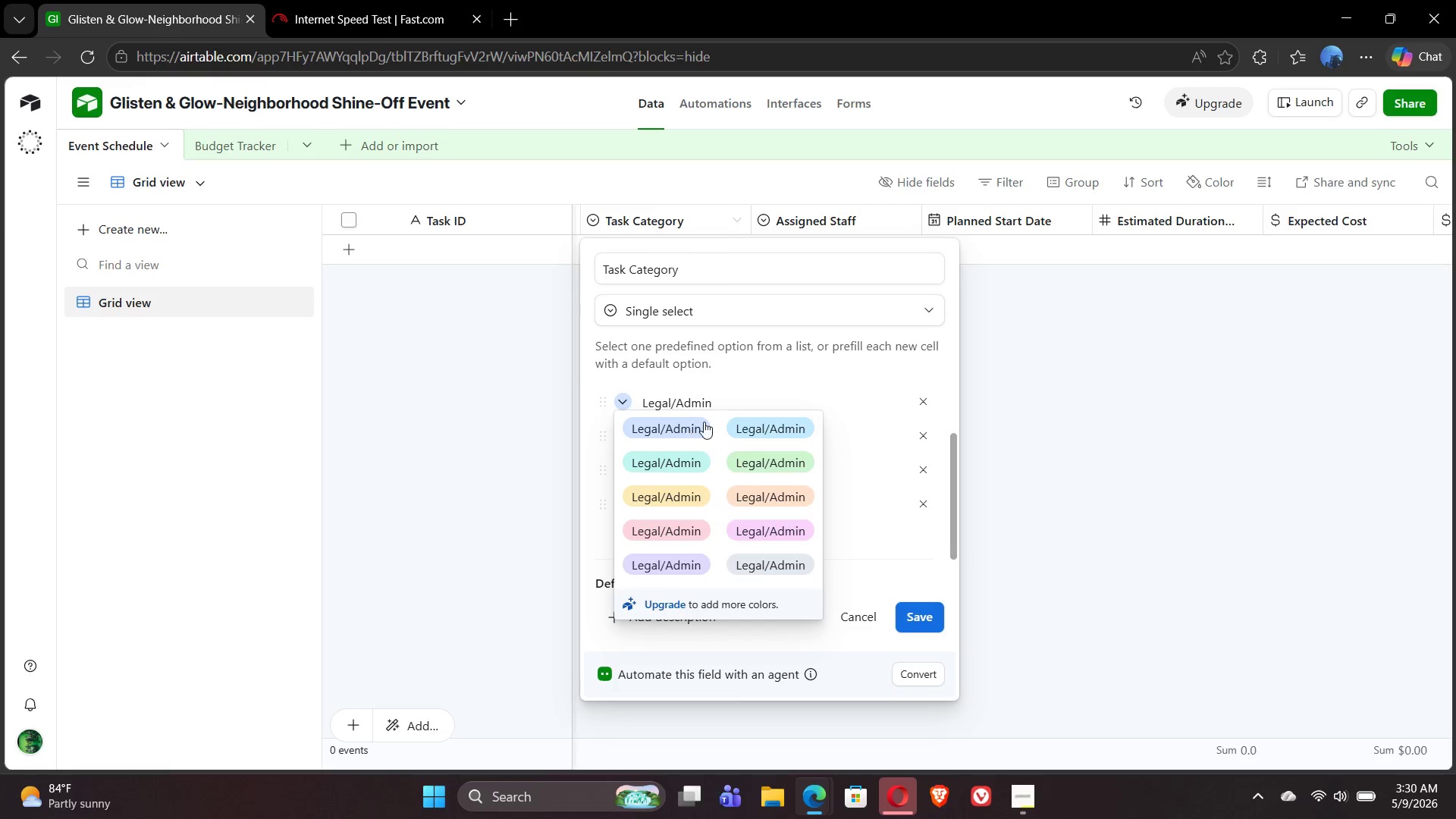 
left_click([687, 432])
 